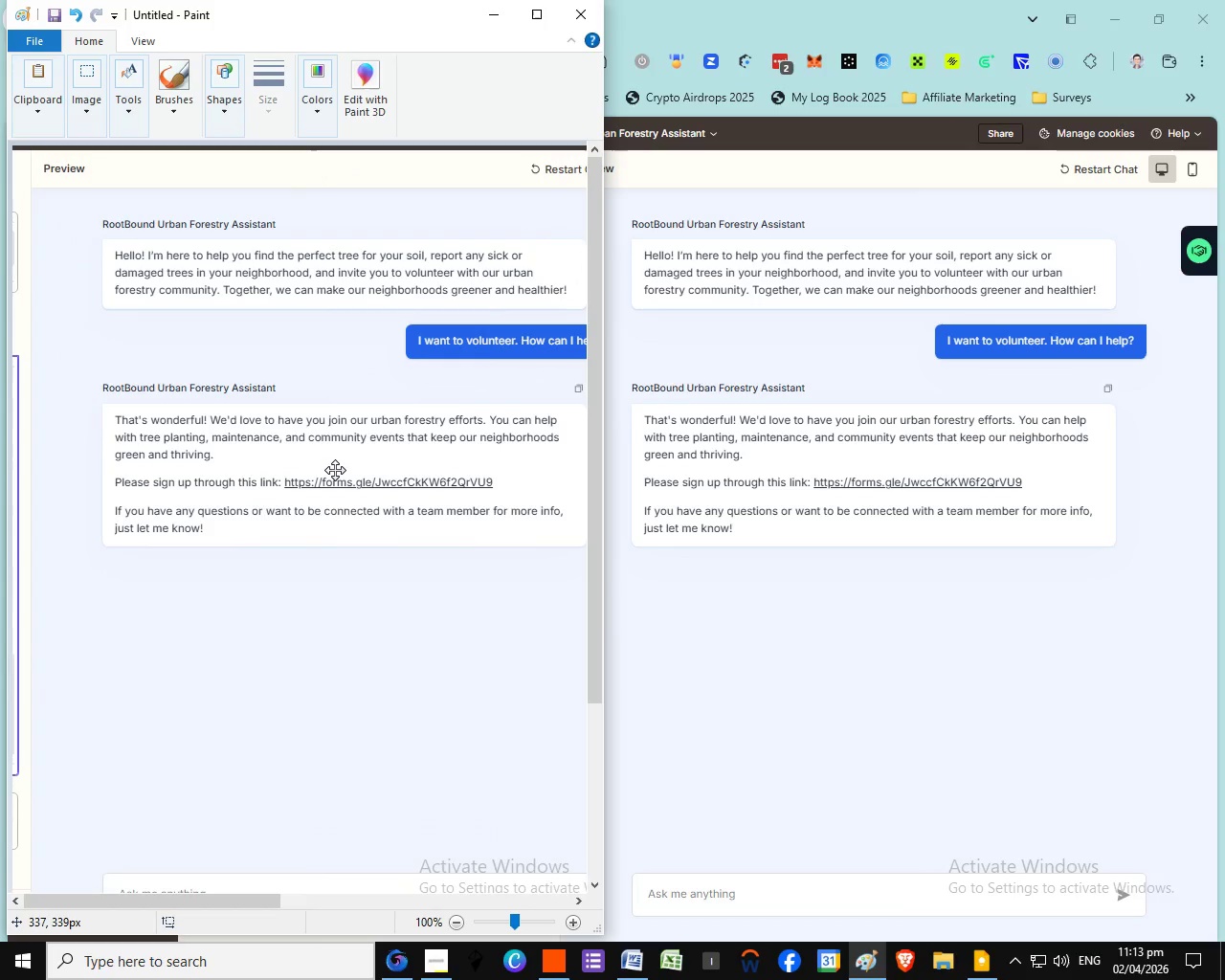 
left_click_drag(start_coordinate=[448, 448], to_coordinate=[304, 458])
 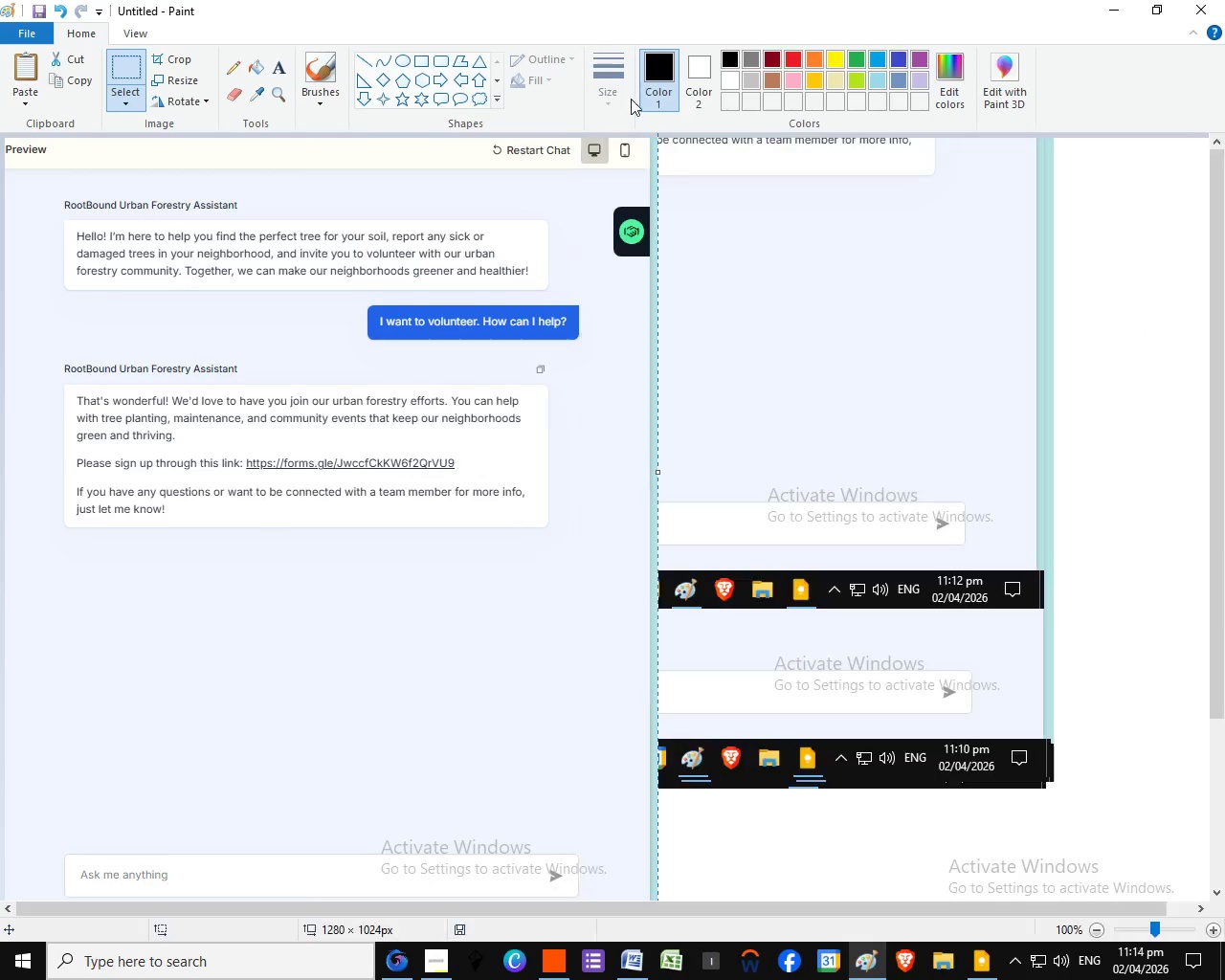 
left_click([540, 21])
 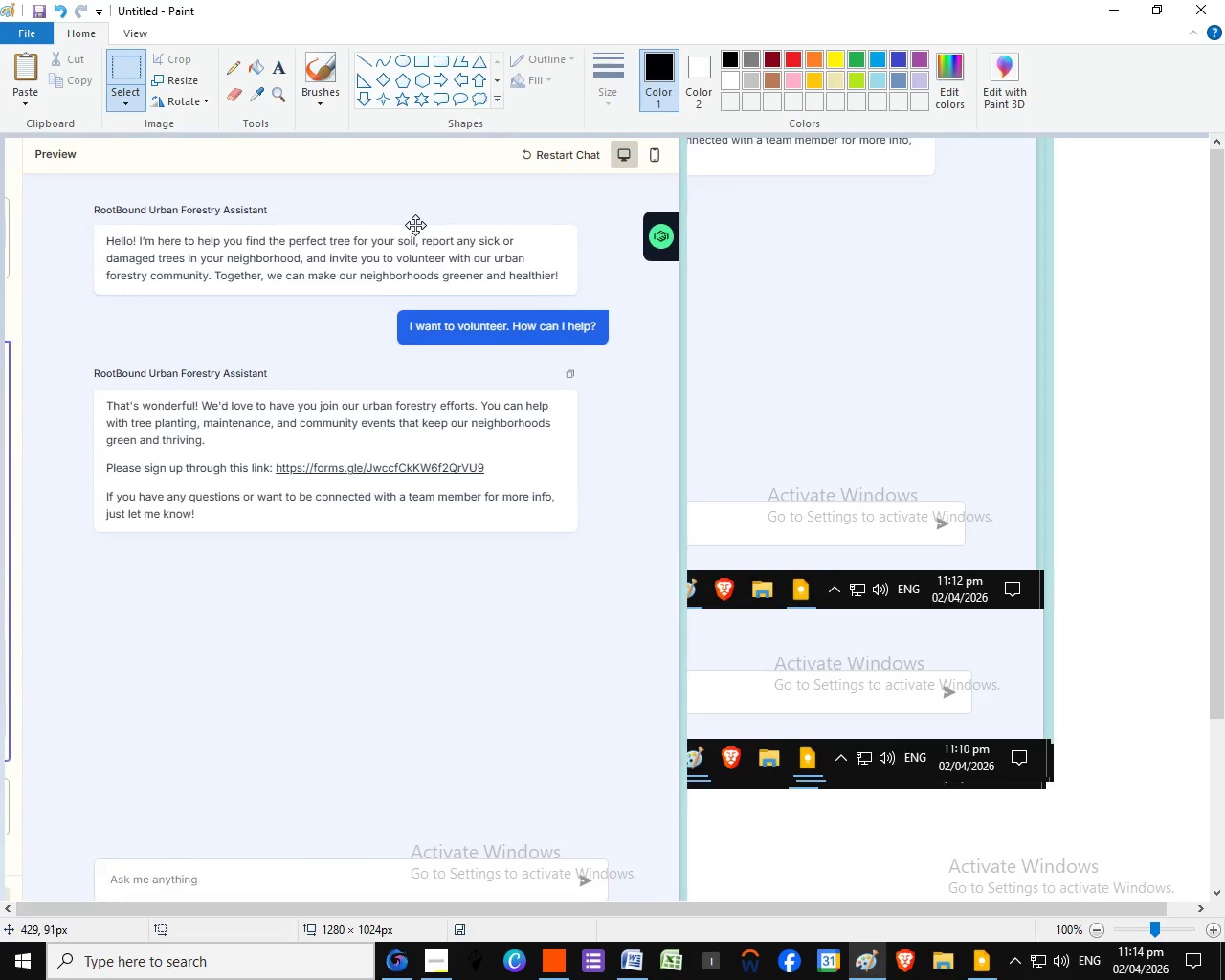 
left_click_drag(start_coordinate=[386, 220], to_coordinate=[398, 219])
 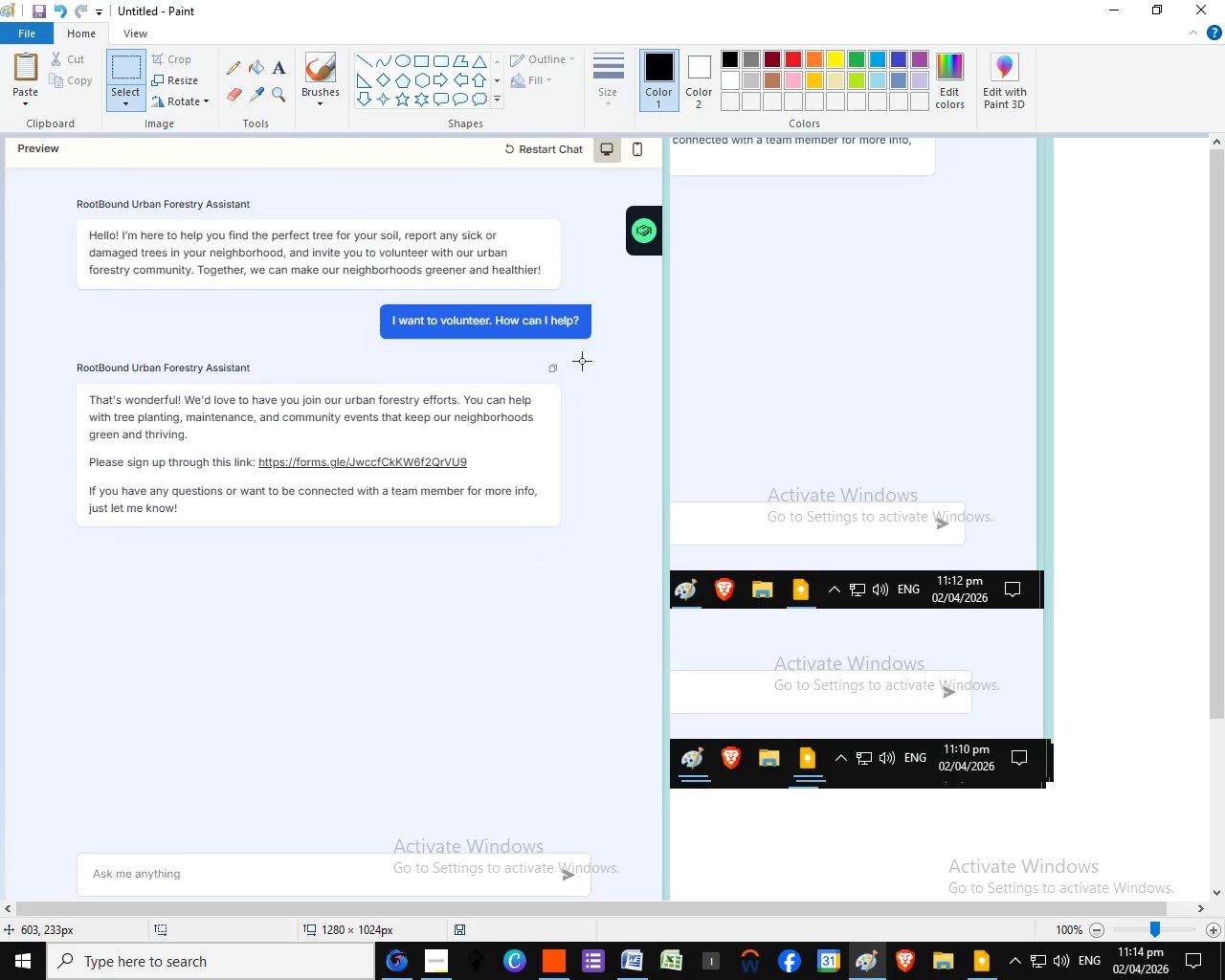 
left_click([134, 68])
 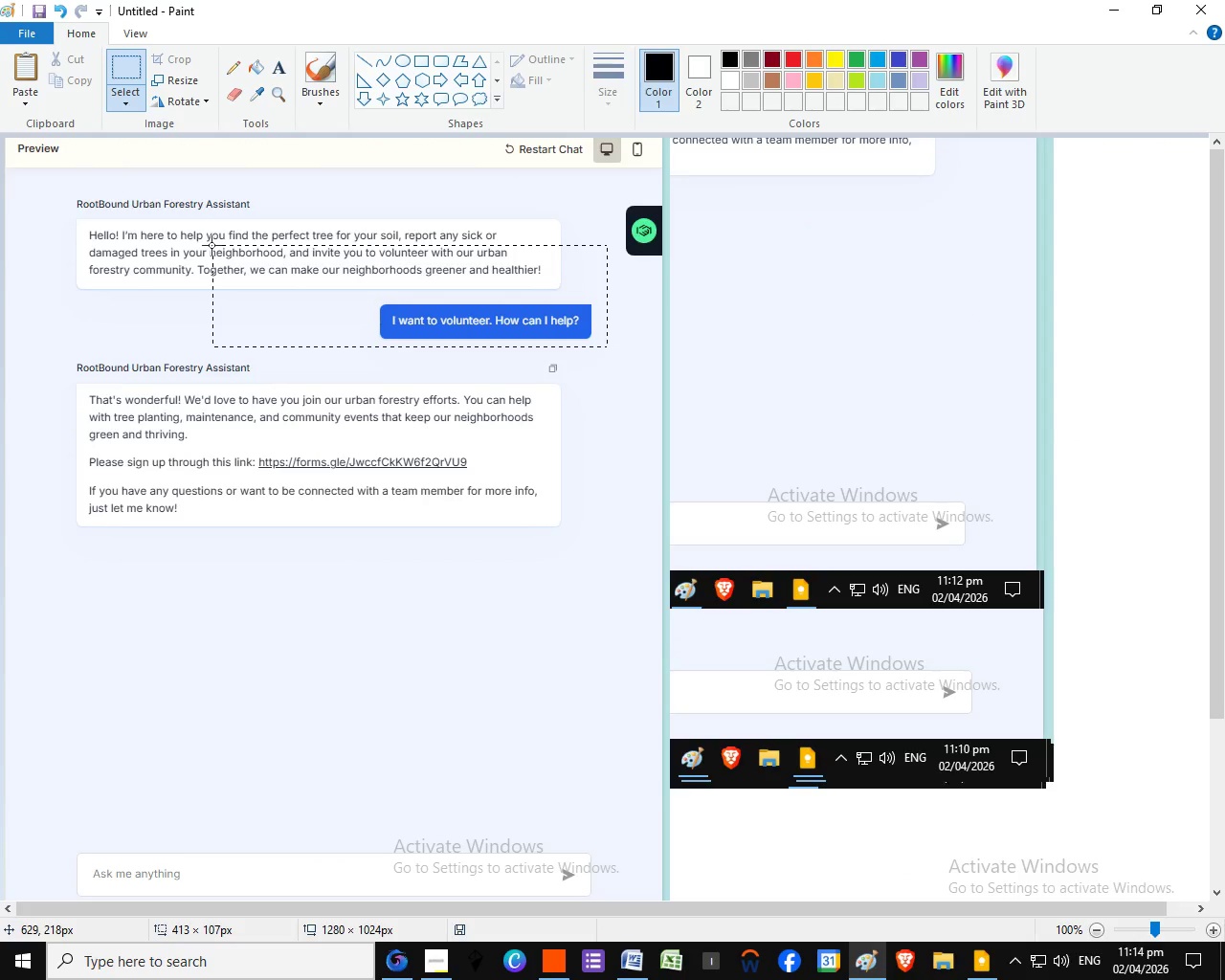 
left_click_drag(start_coordinate=[607, 346], to_coordinate=[0, 104])
 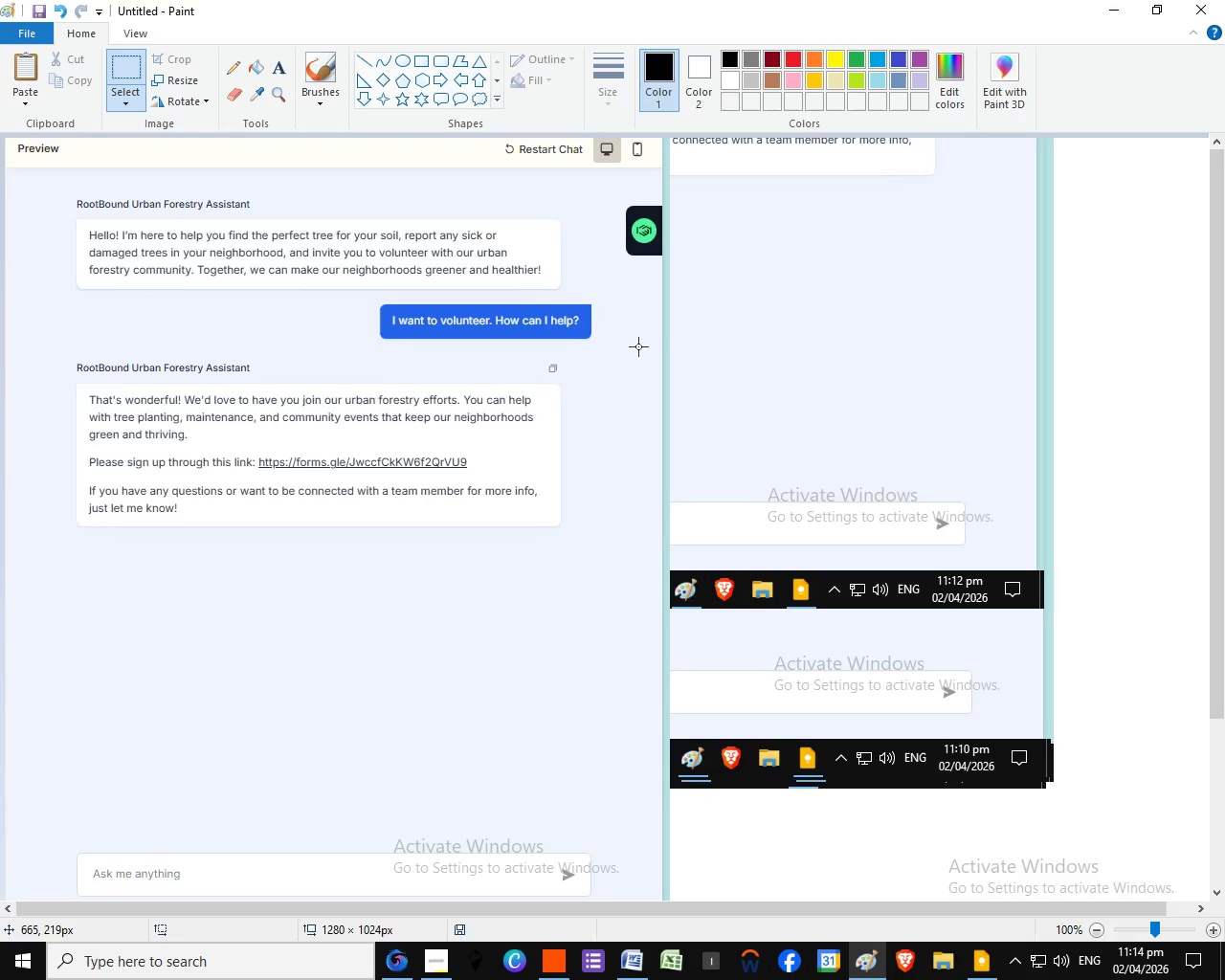 
left_click([129, 64])
 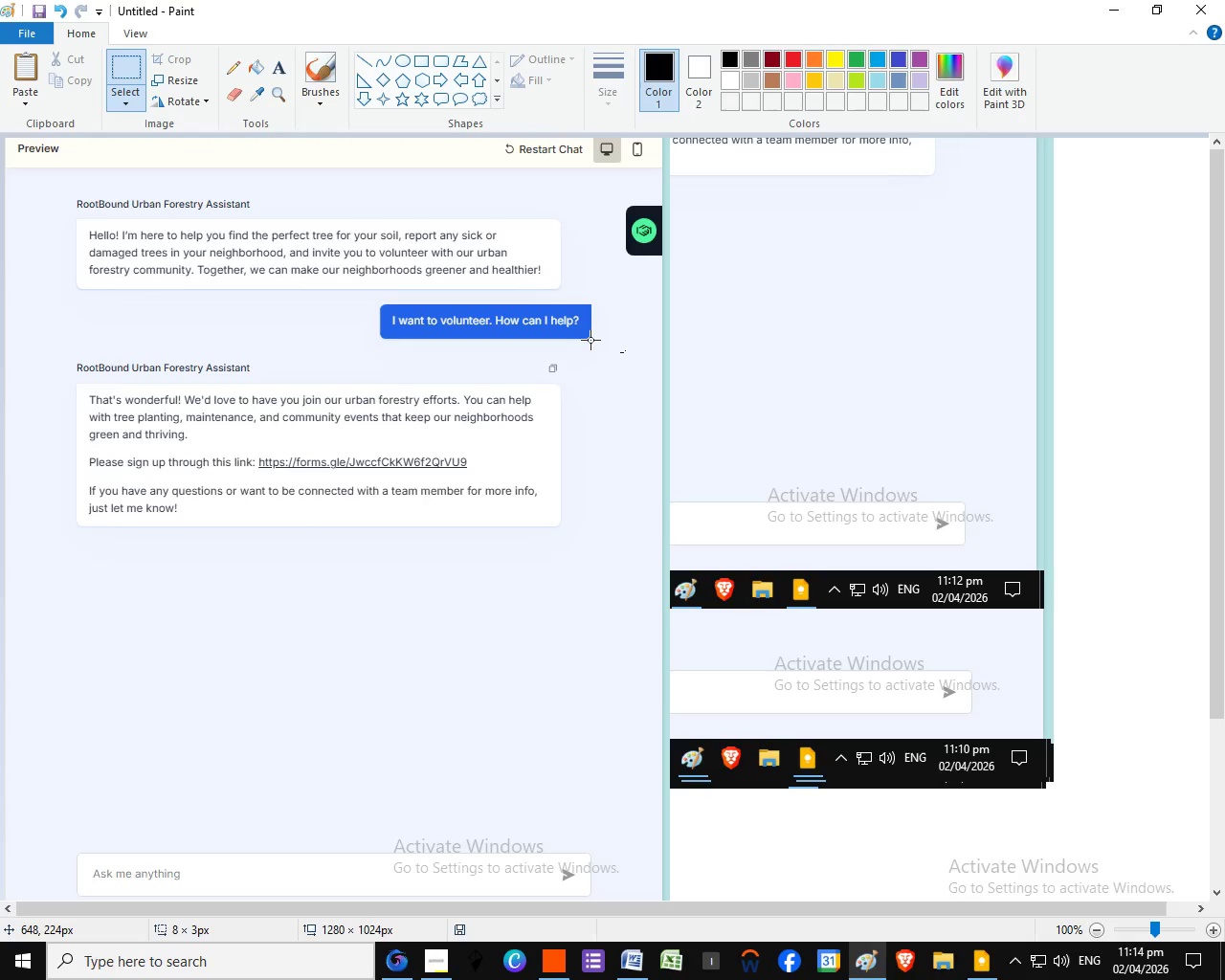 
left_click_drag(start_coordinate=[625, 352], to_coordinate=[0, 134])
 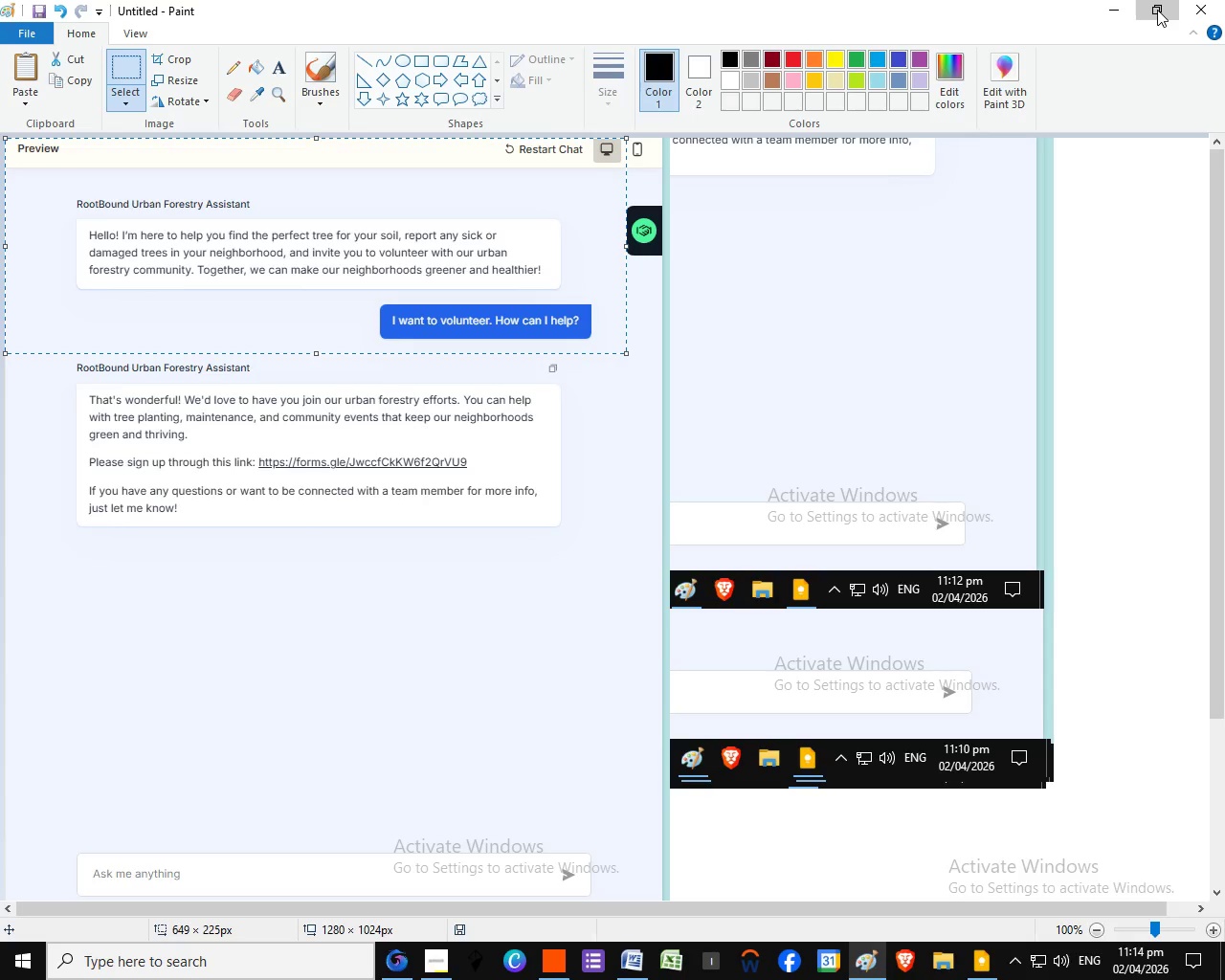 
key(Control+C)
 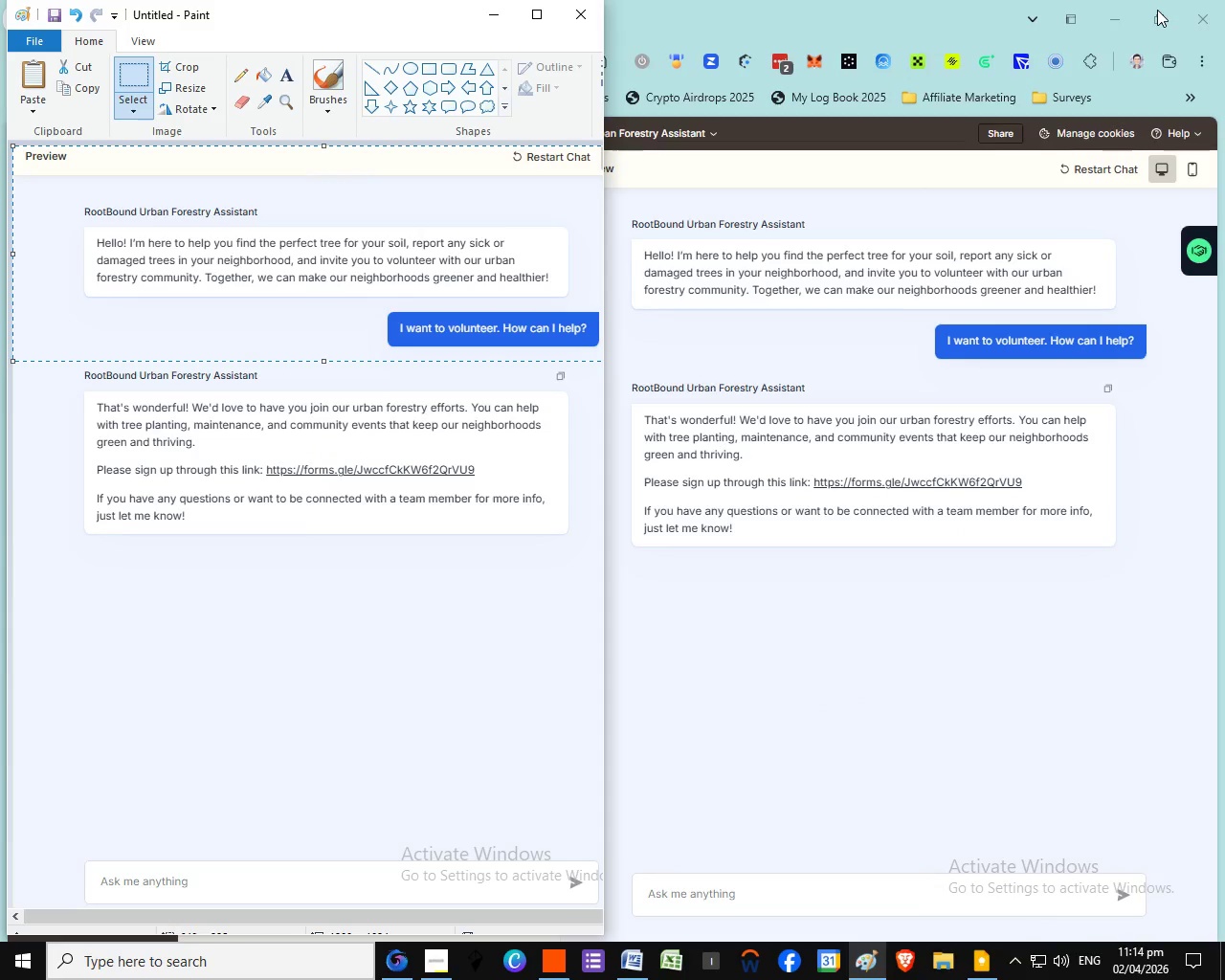 
key(Control+C)
 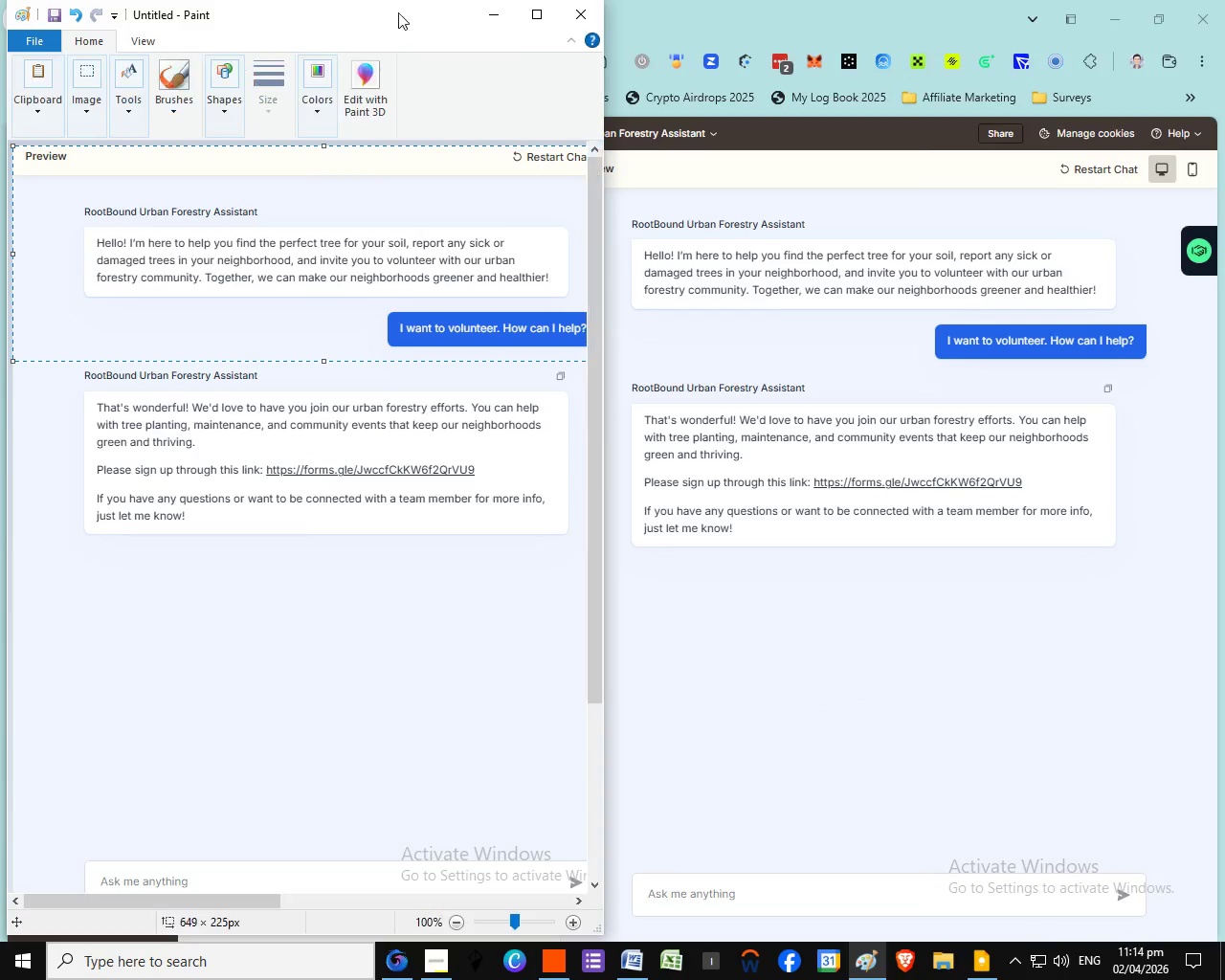 
left_click([1157, 10])
 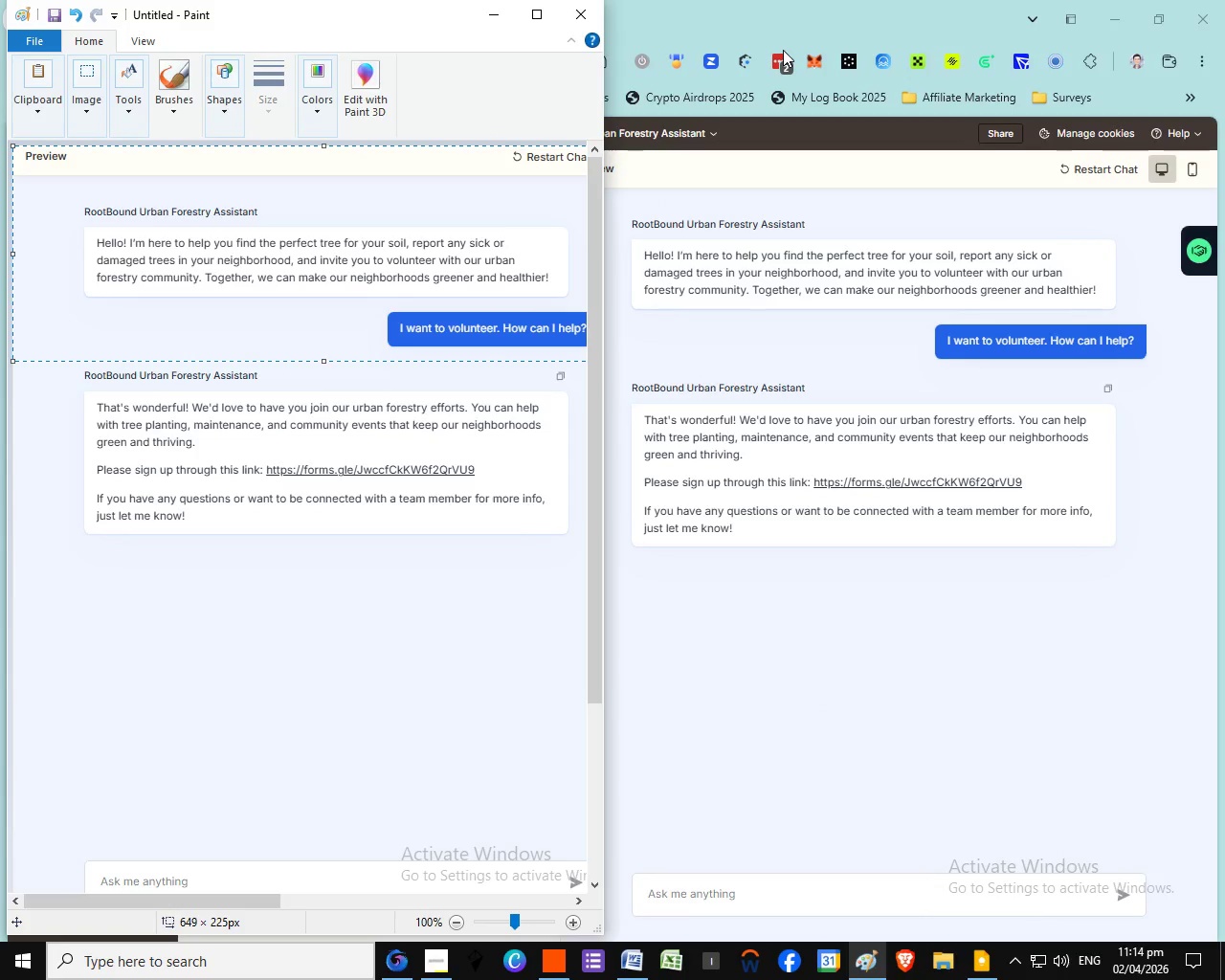 
left_click_drag(start_coordinate=[391, 13], to_coordinate=[391, 39])
 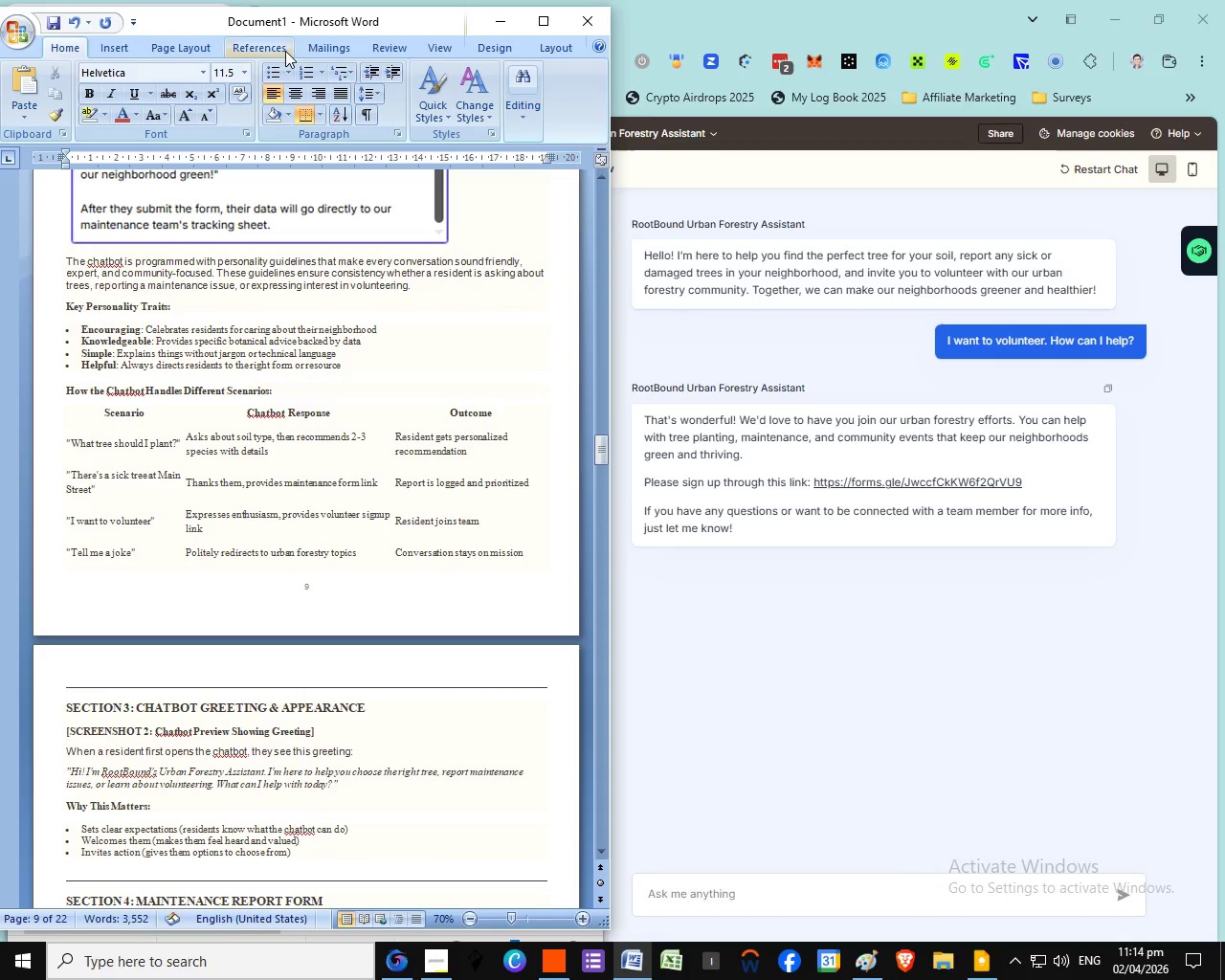 
left_click([638, 958])
 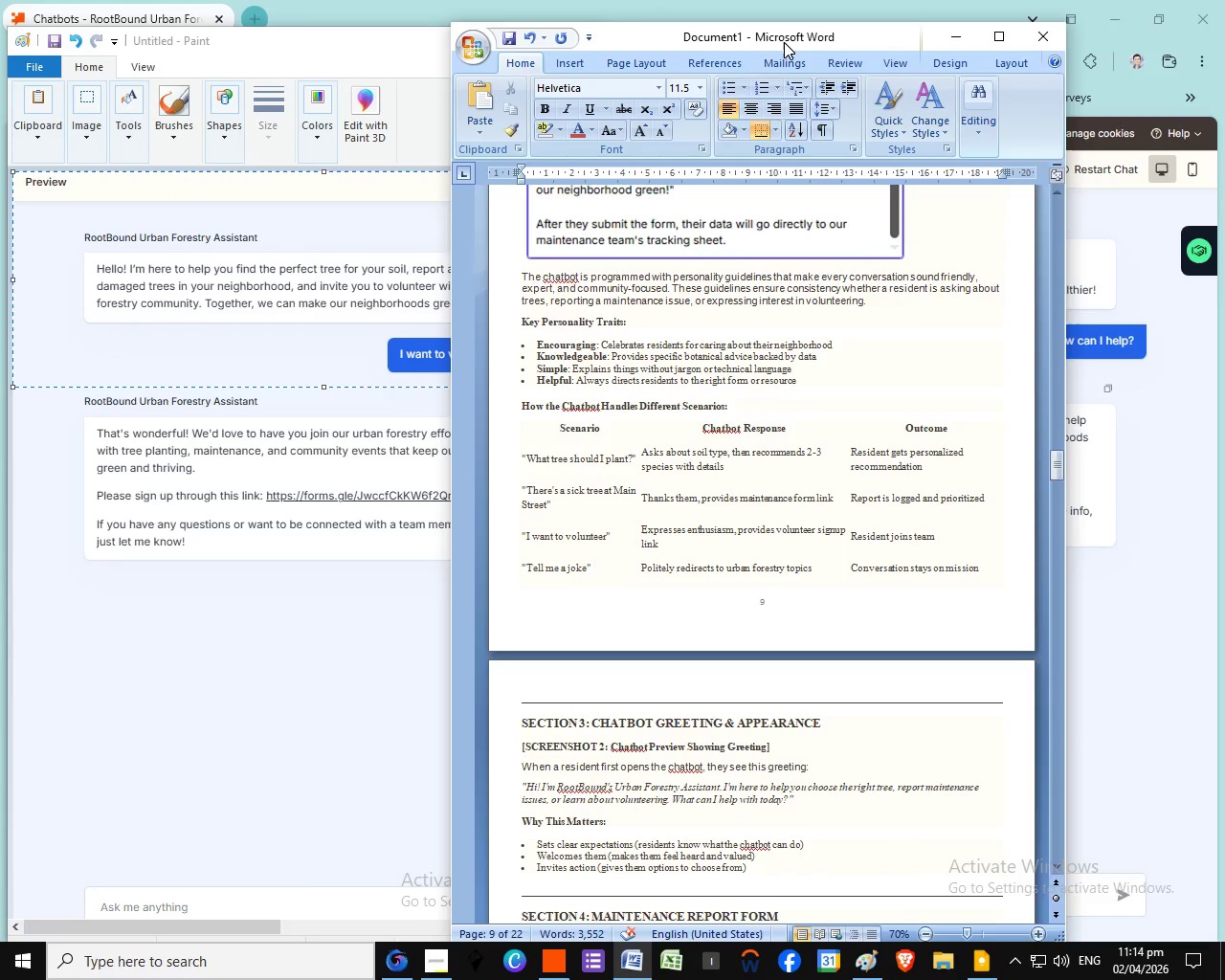 
left_click_drag(start_coordinate=[328, 27], to_coordinate=[915, 31])
 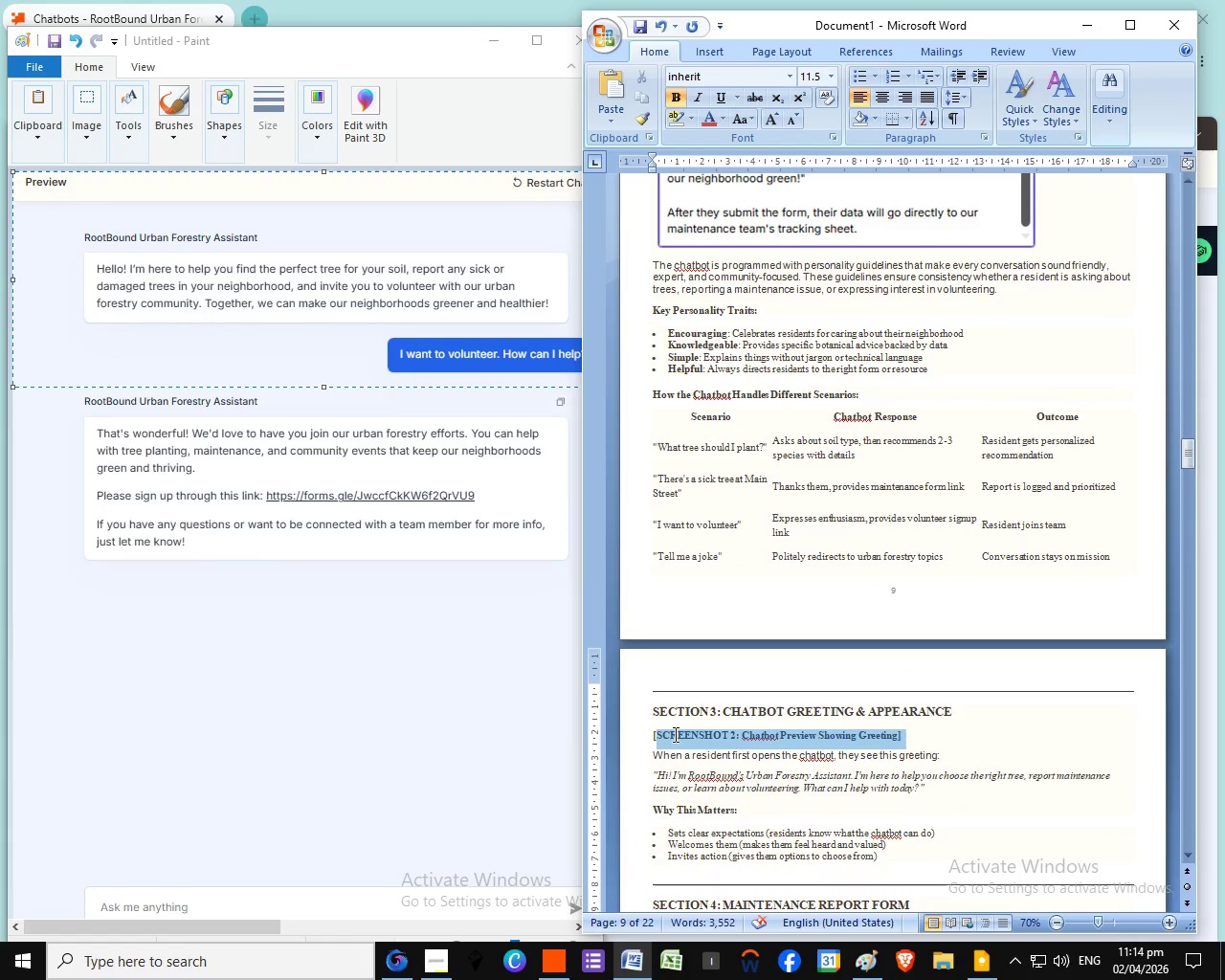 
left_click([911, 734])
 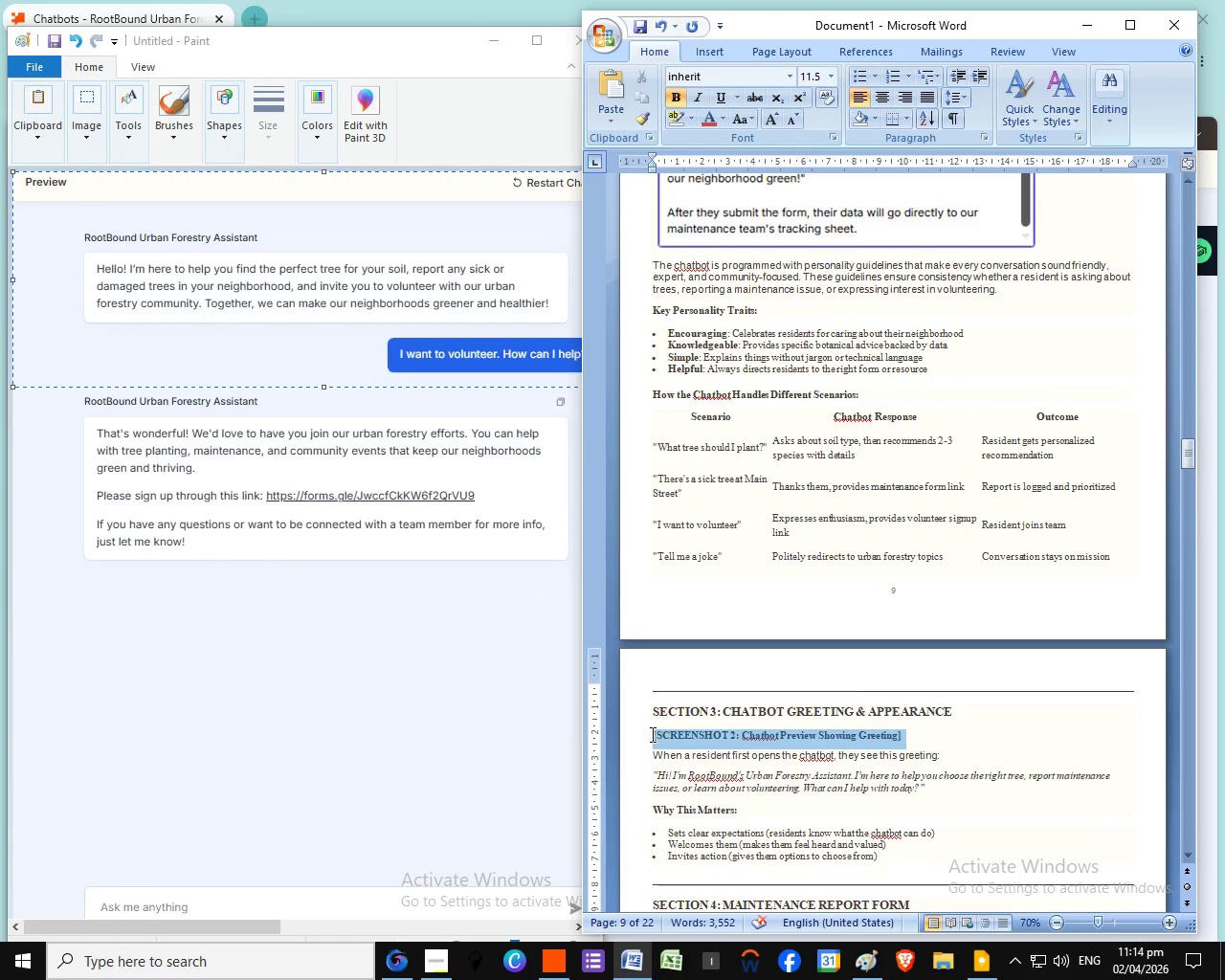 
left_click_drag(start_coordinate=[911, 734], to_coordinate=[651, 734])
 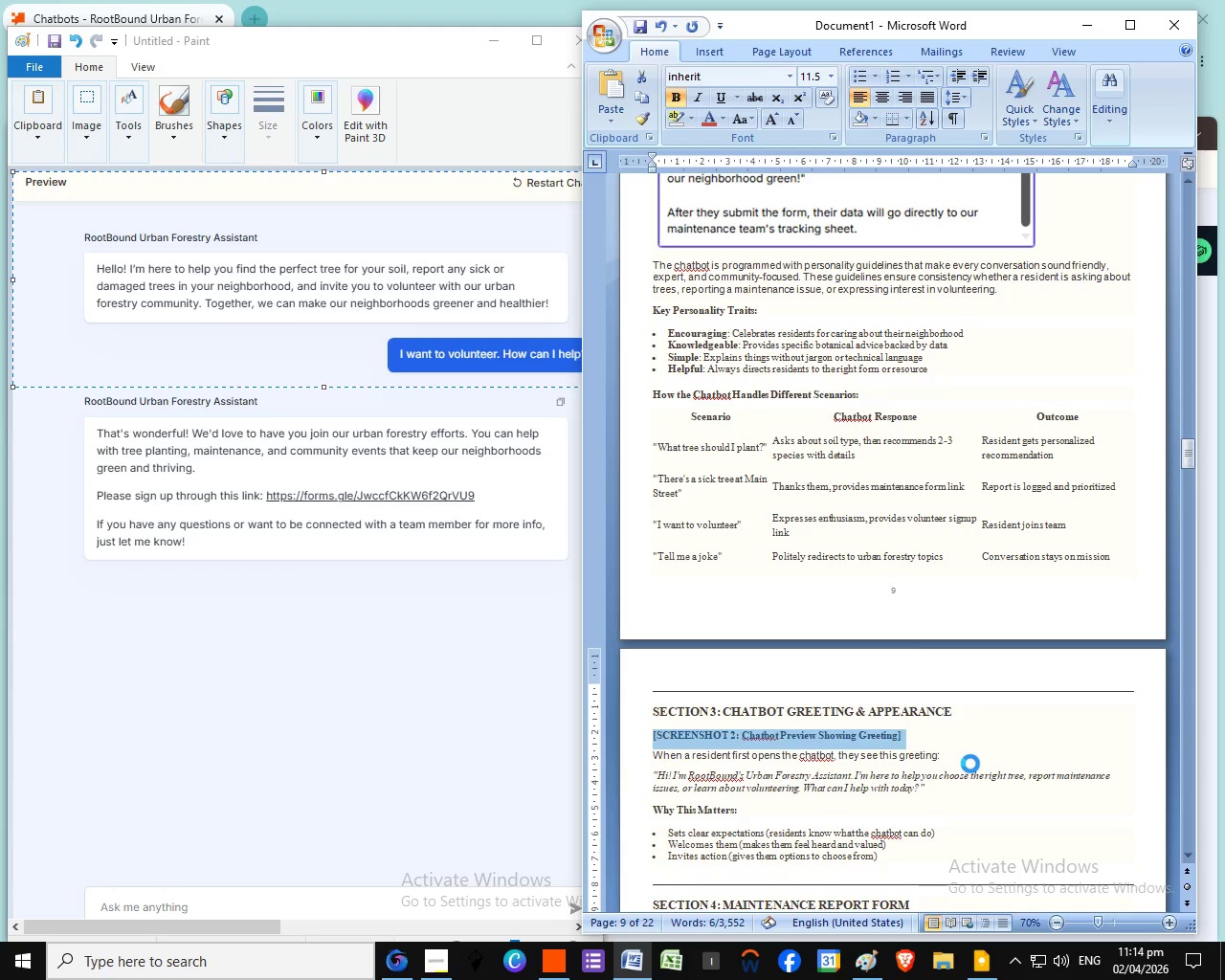 
key(Control+V)
 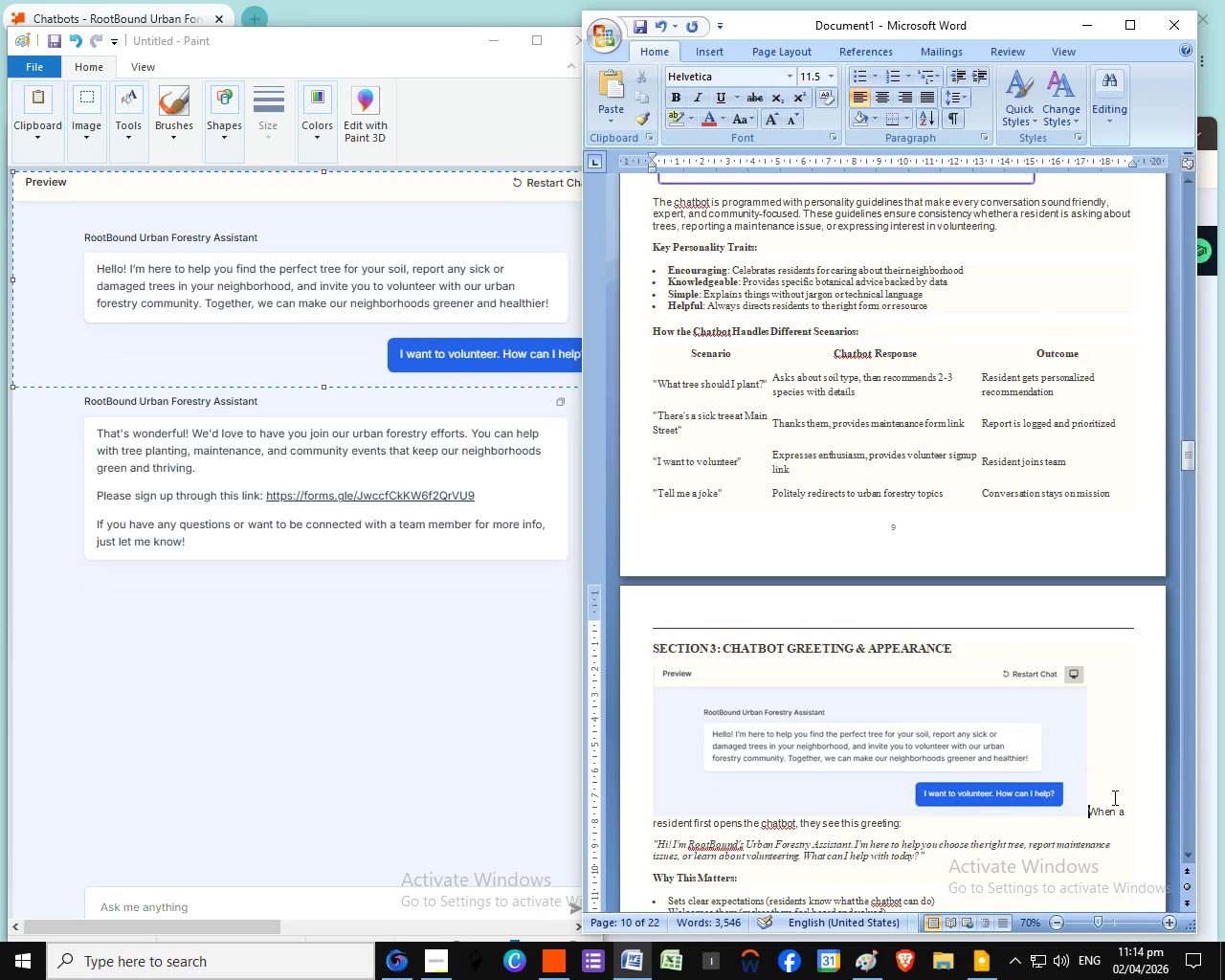 
scroll: coordinate [1009, 769], scroll_direction: down, amount: 2.0
 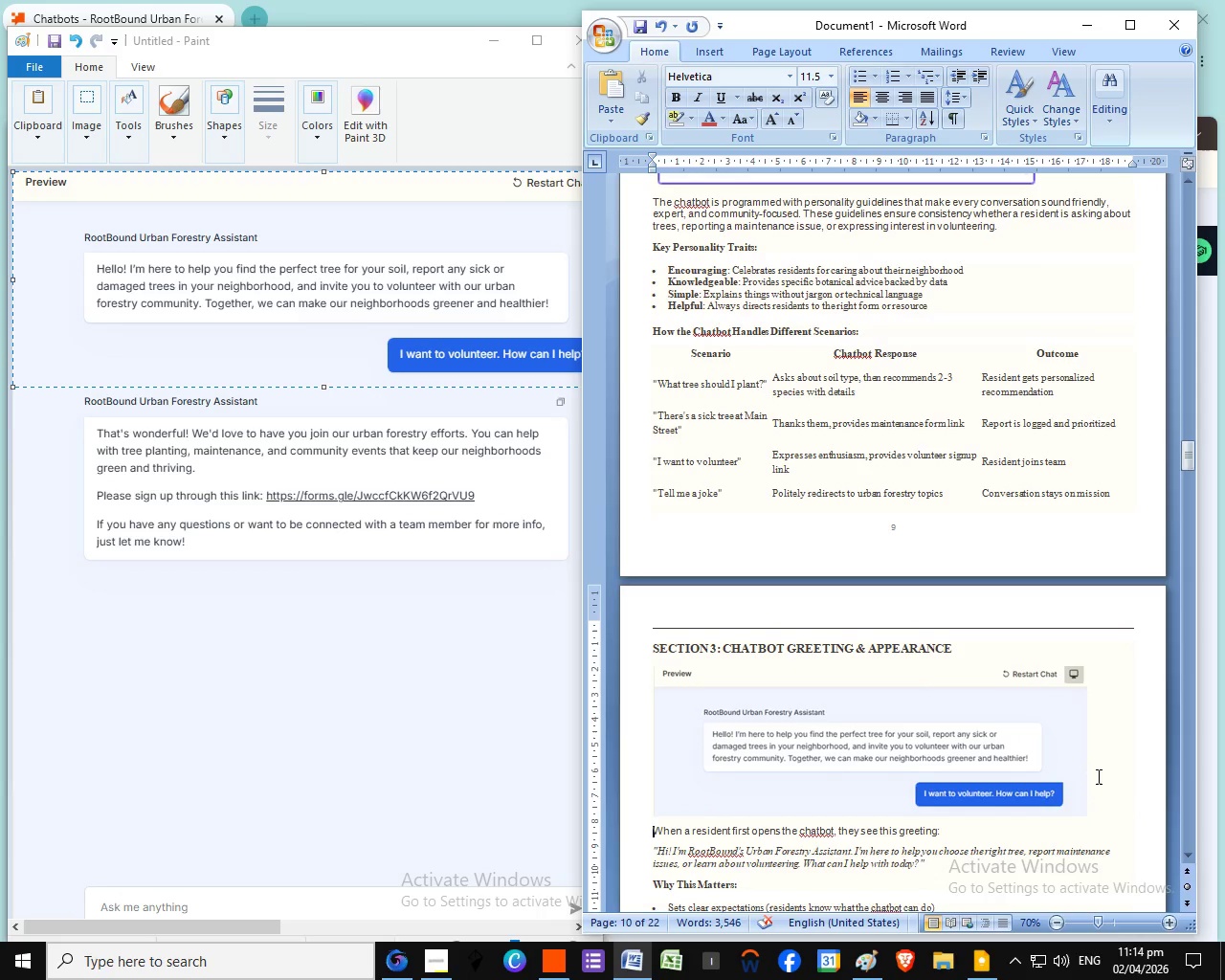 
key(Enter)
 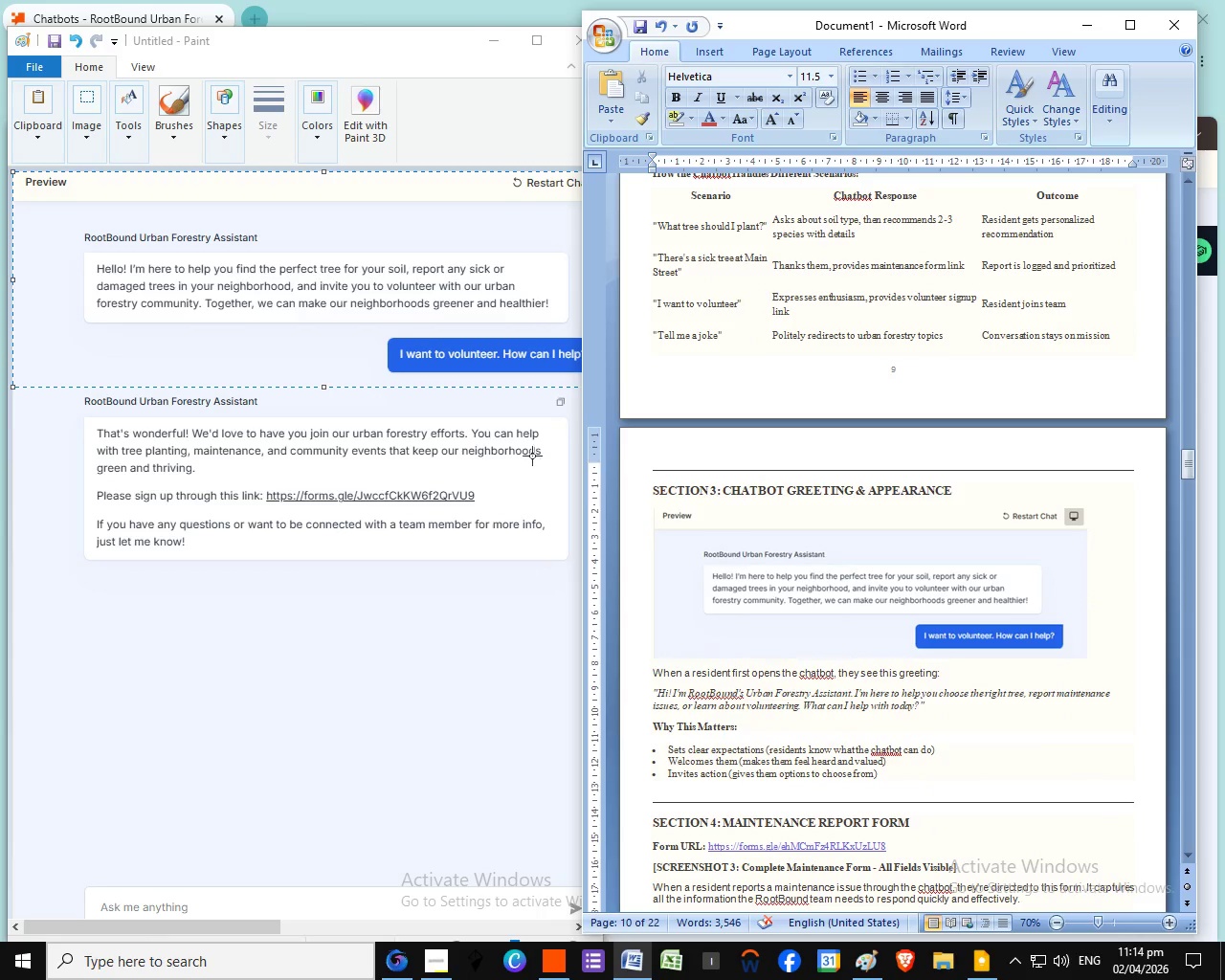 
scroll: coordinate [1095, 776], scroll_direction: down, amount: 5.0
 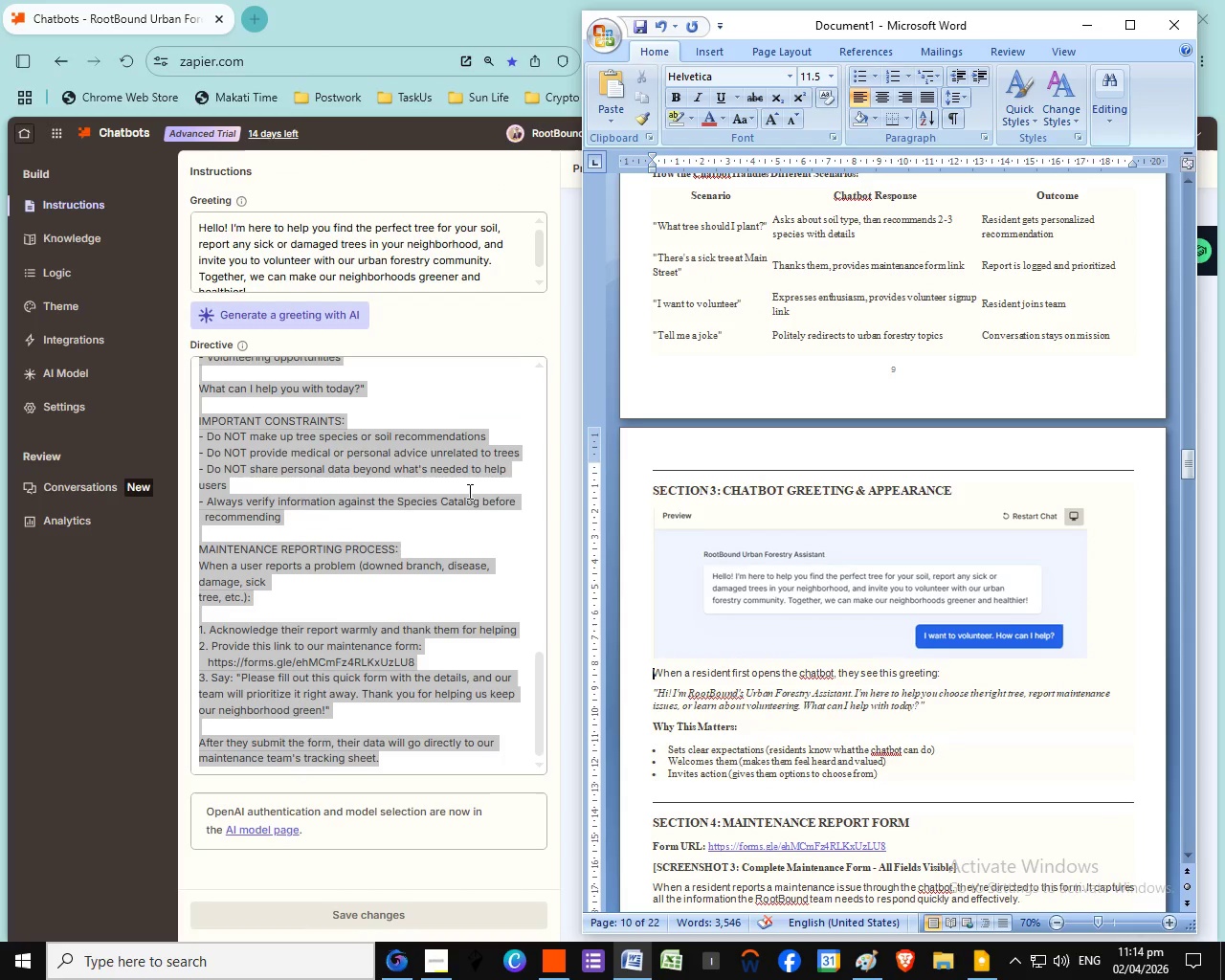 
left_click([498, 53])
 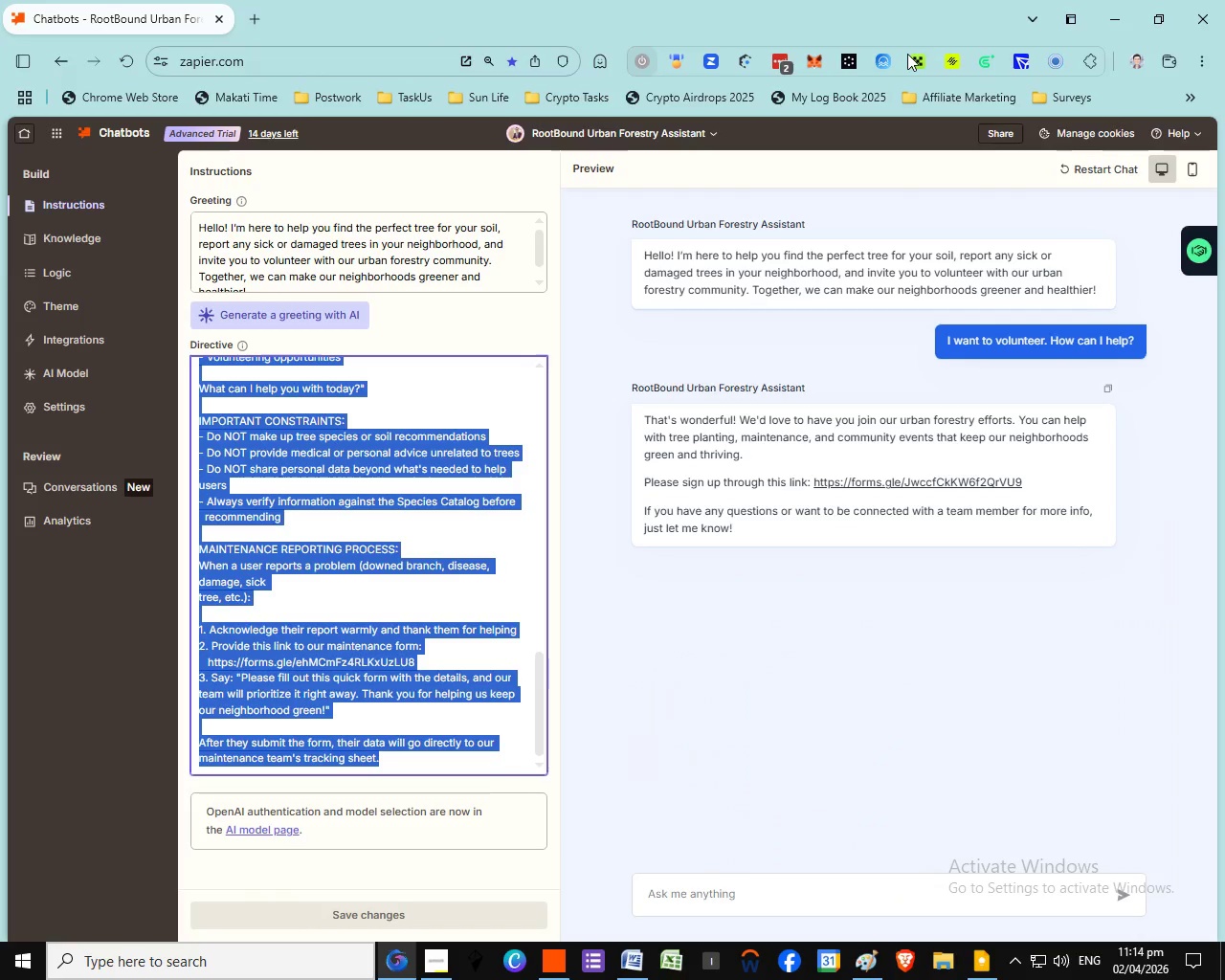 
left_click_drag(start_coordinate=[419, 16], to_coordinate=[426, 16])
 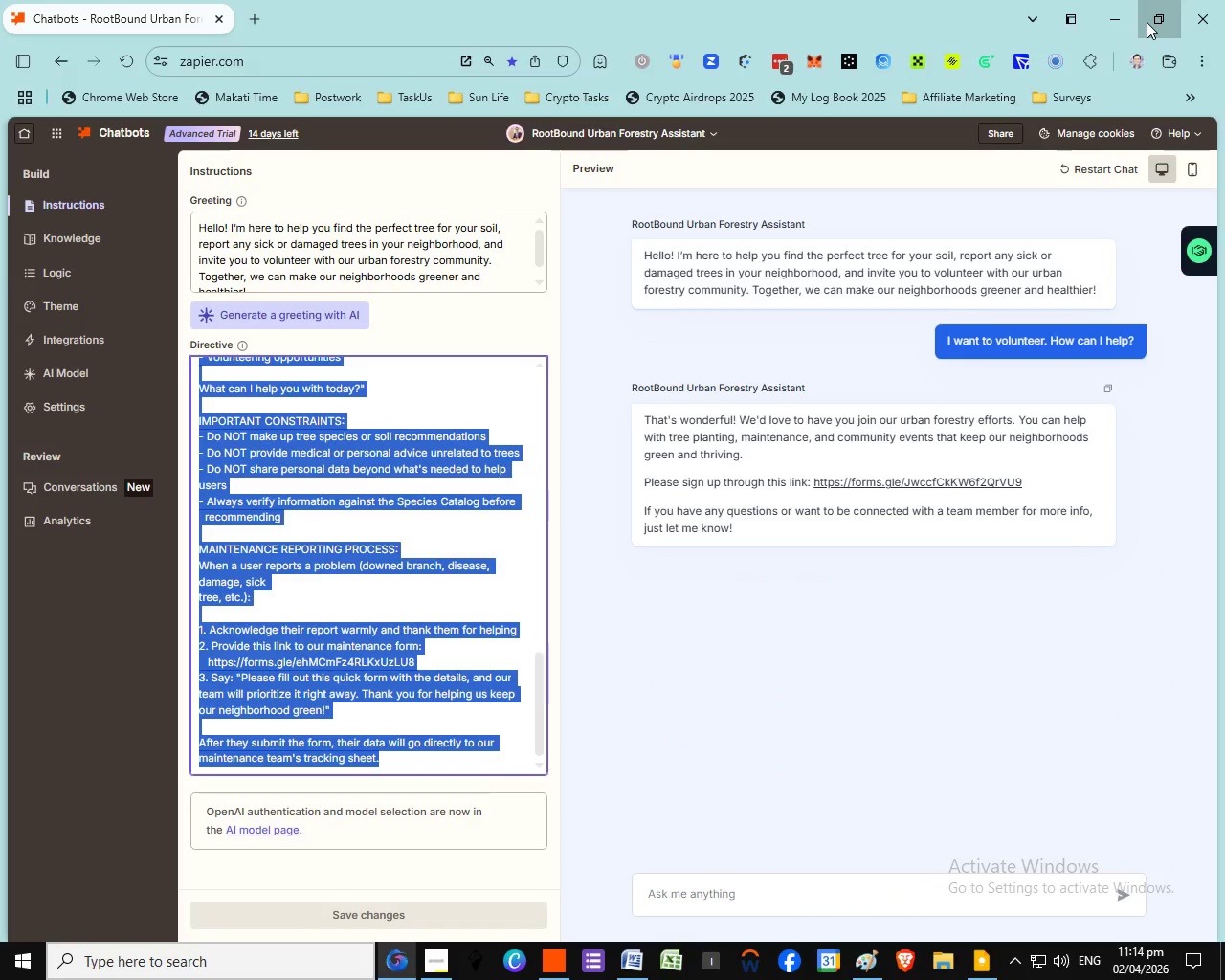 
left_click([1147, 22])
 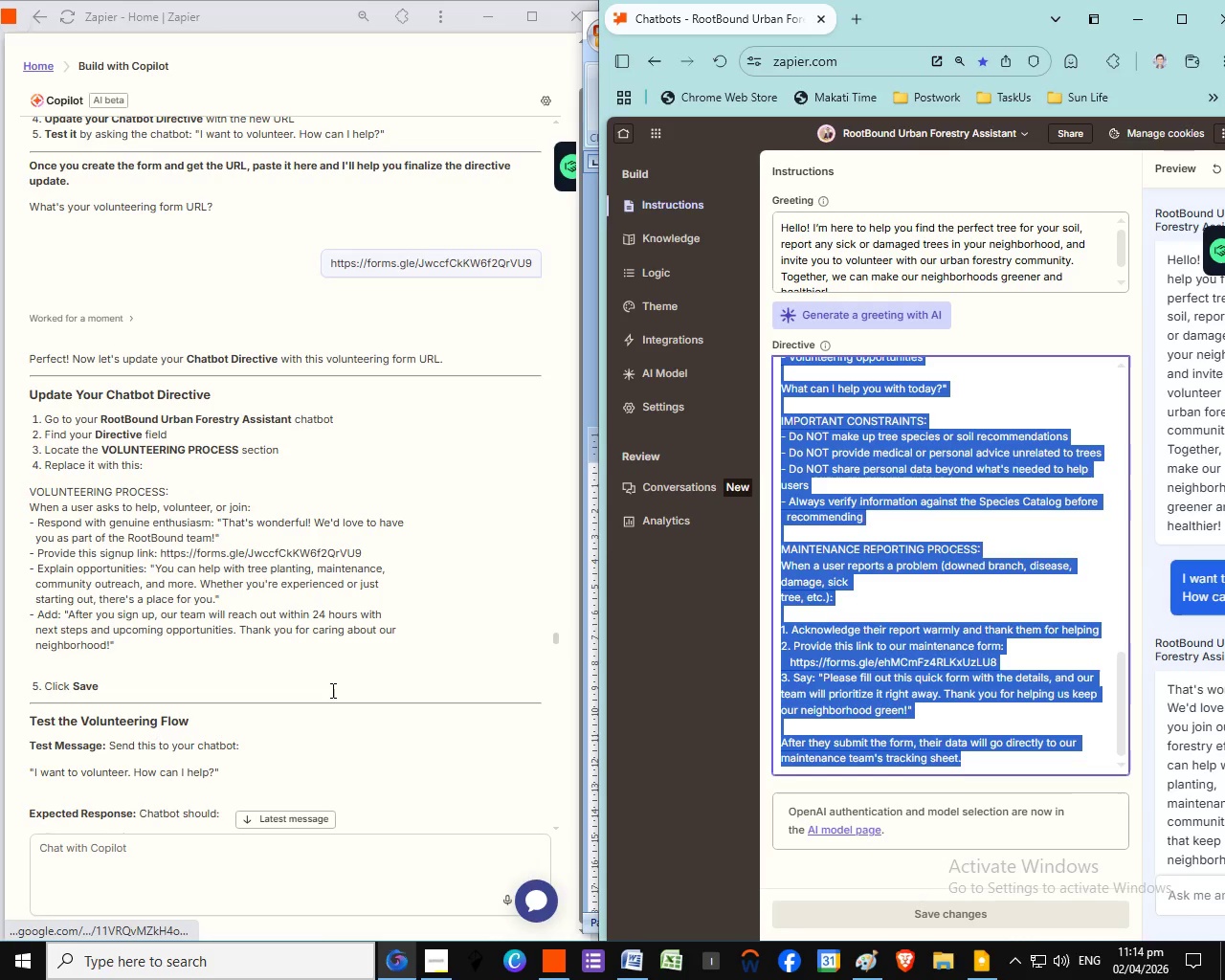 
scroll: coordinate [334, 686], scroll_direction: up, amount: 5.0
 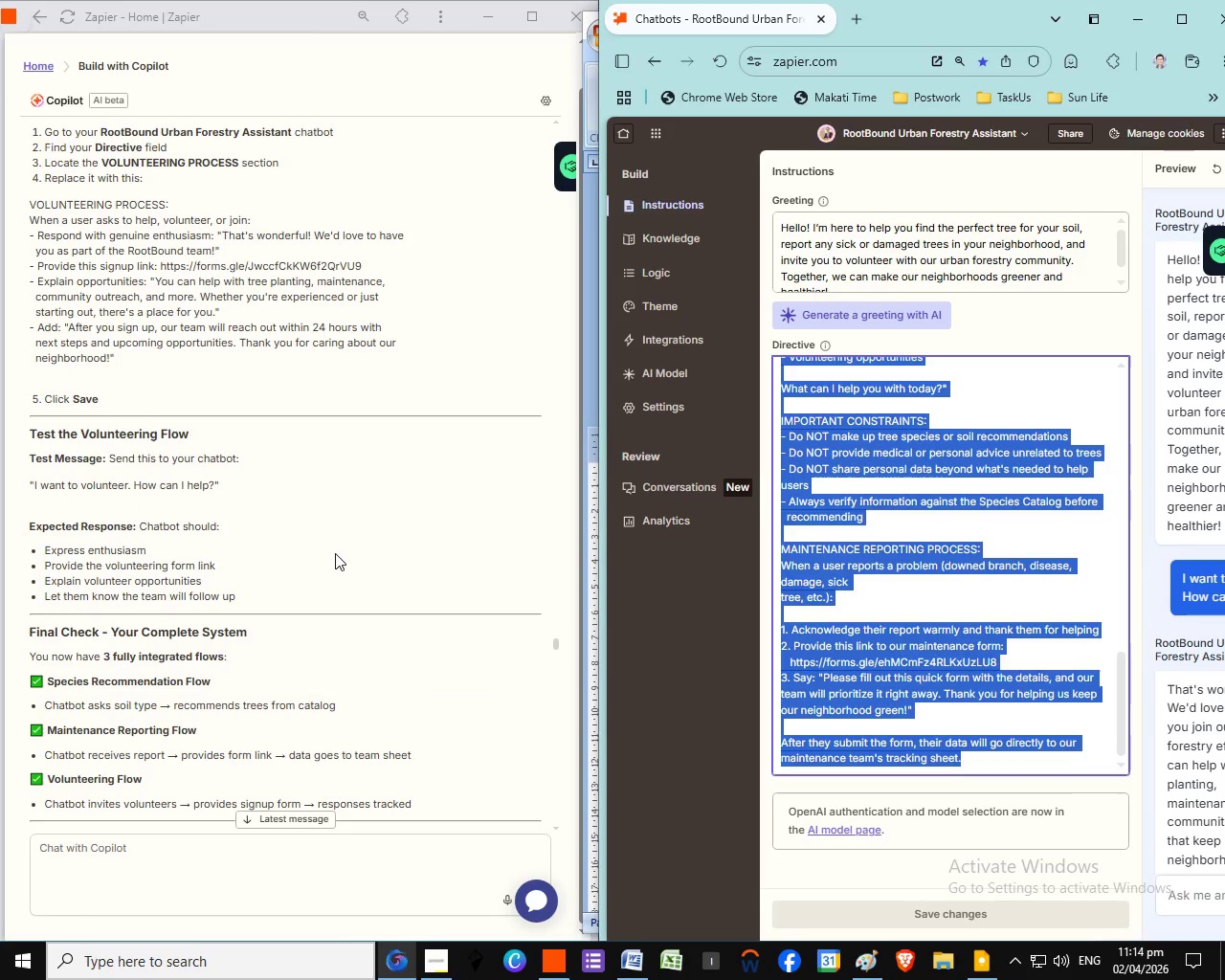 
scroll: coordinate [364, 598], scroll_direction: down, amount: 15.0
 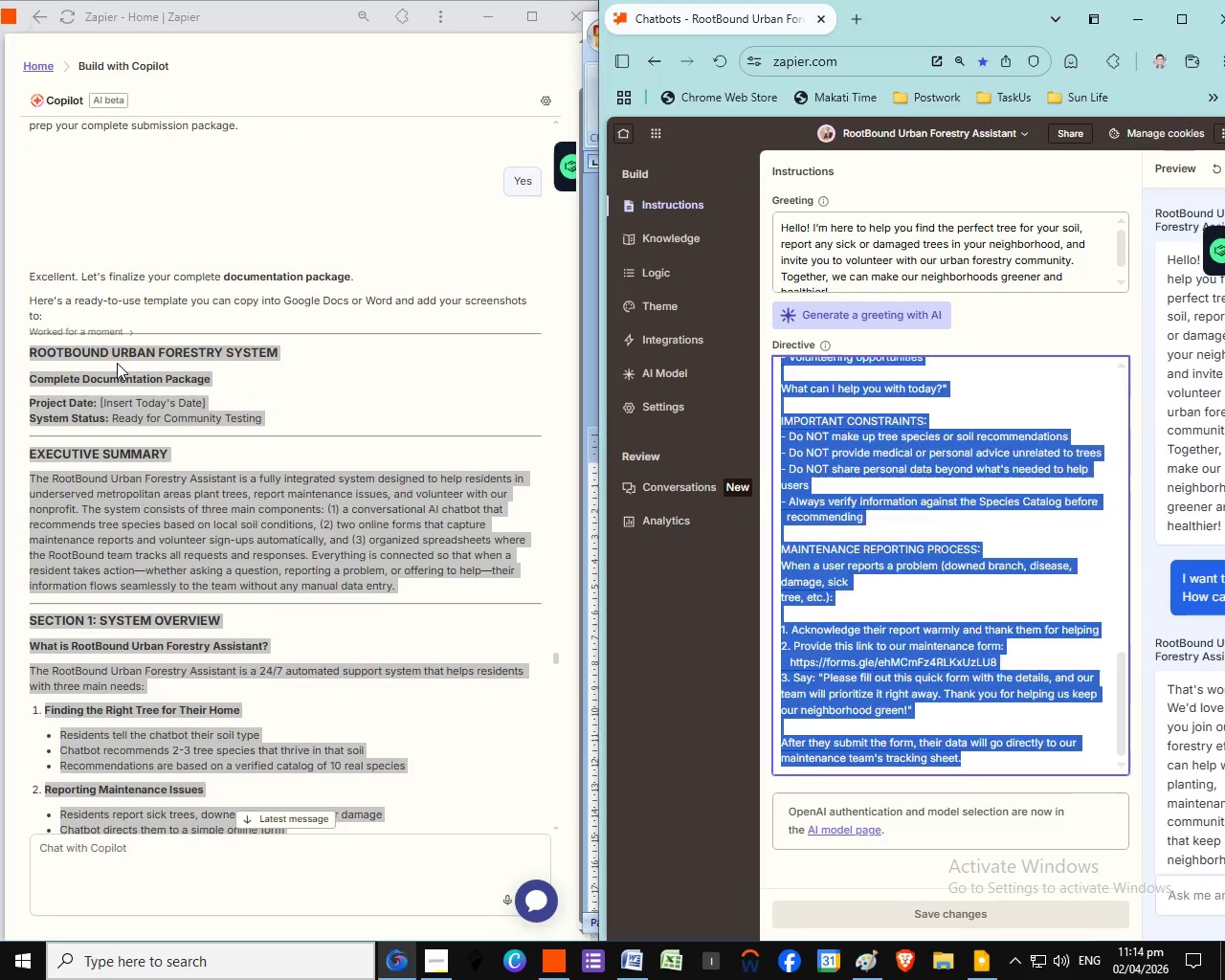 
scroll: coordinate [171, 362], scroll_direction: up, amount: 2.0
 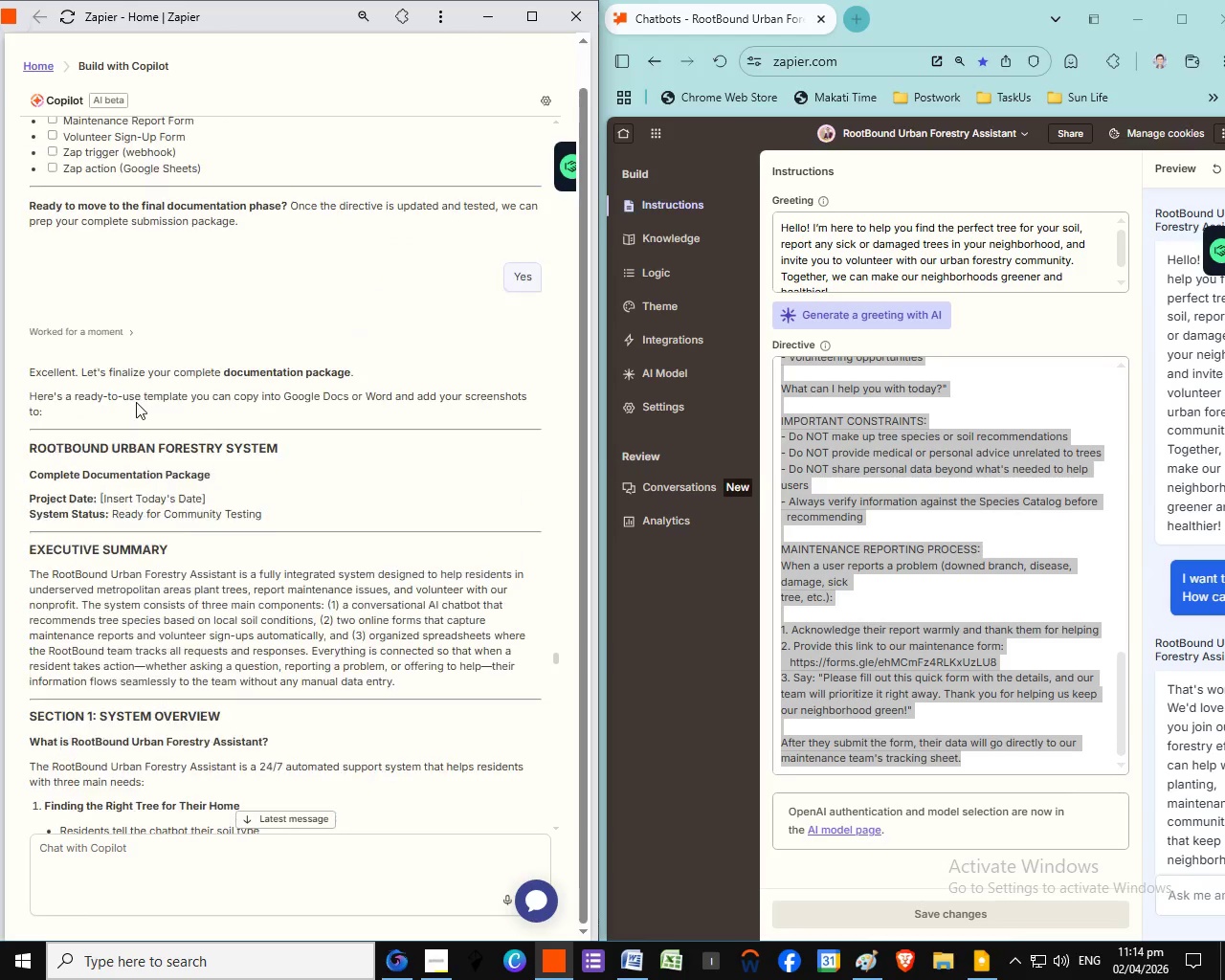 
left_click([110, 359])
 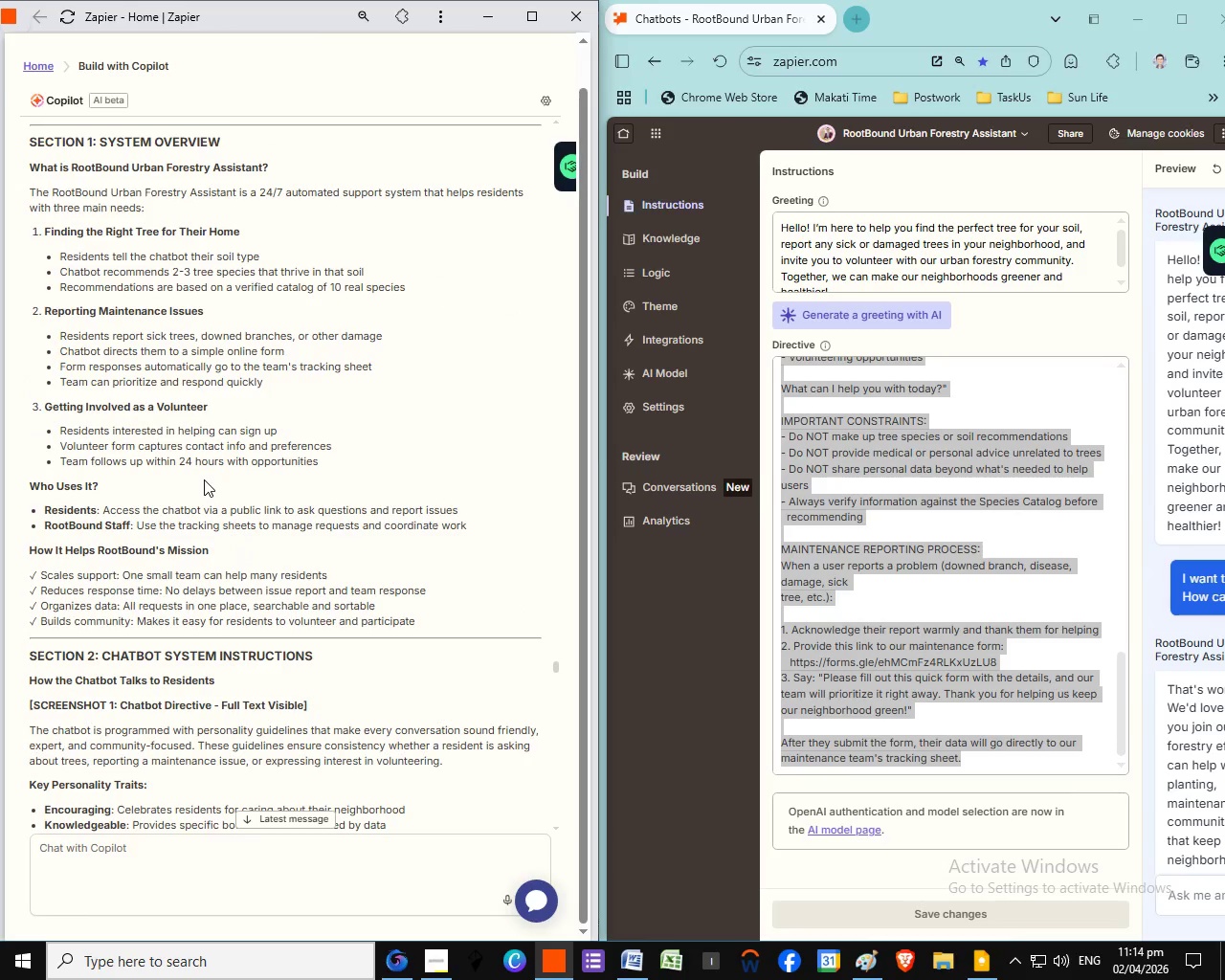 
scroll: coordinate [204, 480], scroll_direction: down, amount: 4.0
 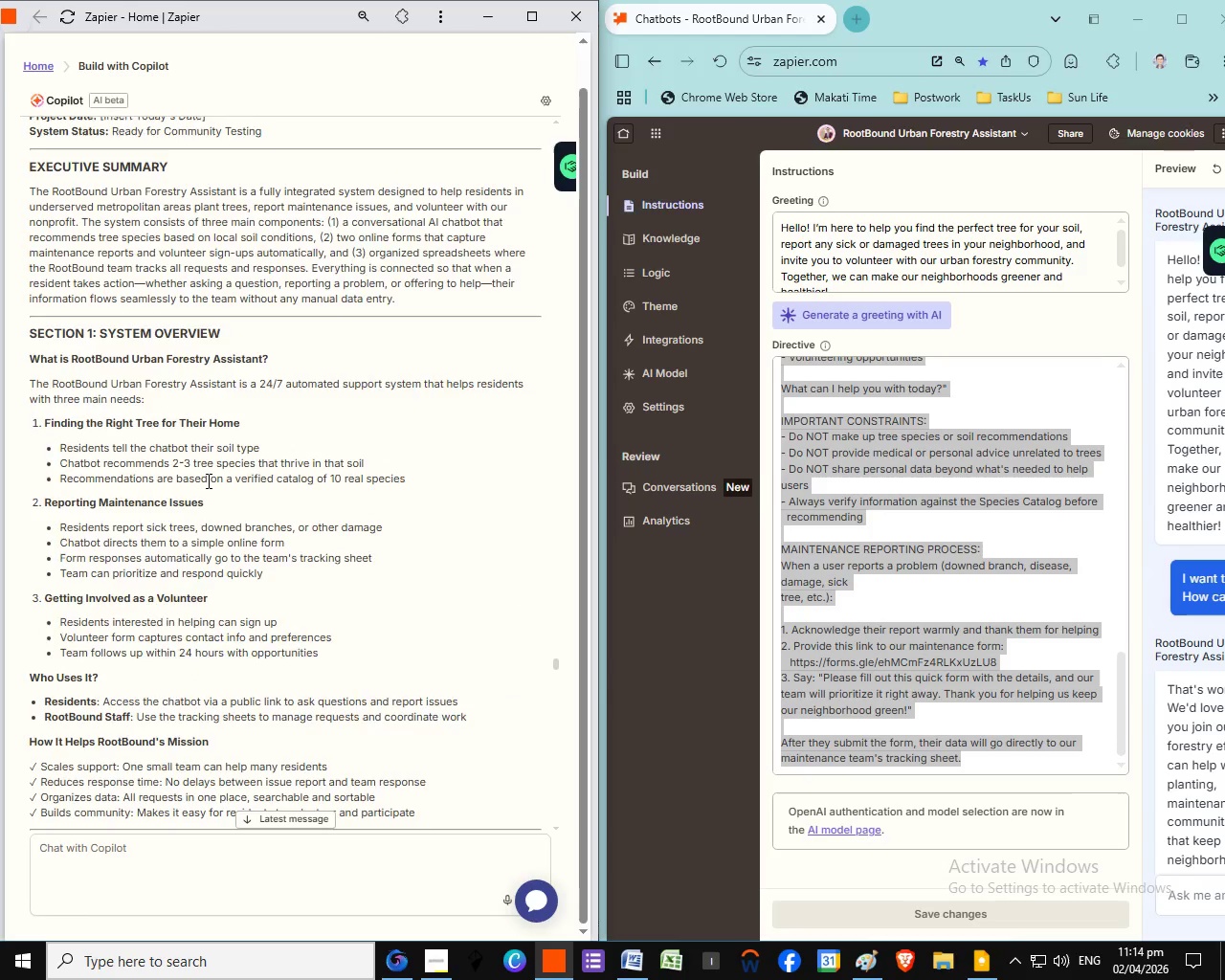 
scroll: coordinate [102, 362], scroll_direction: up, amount: 5.0
 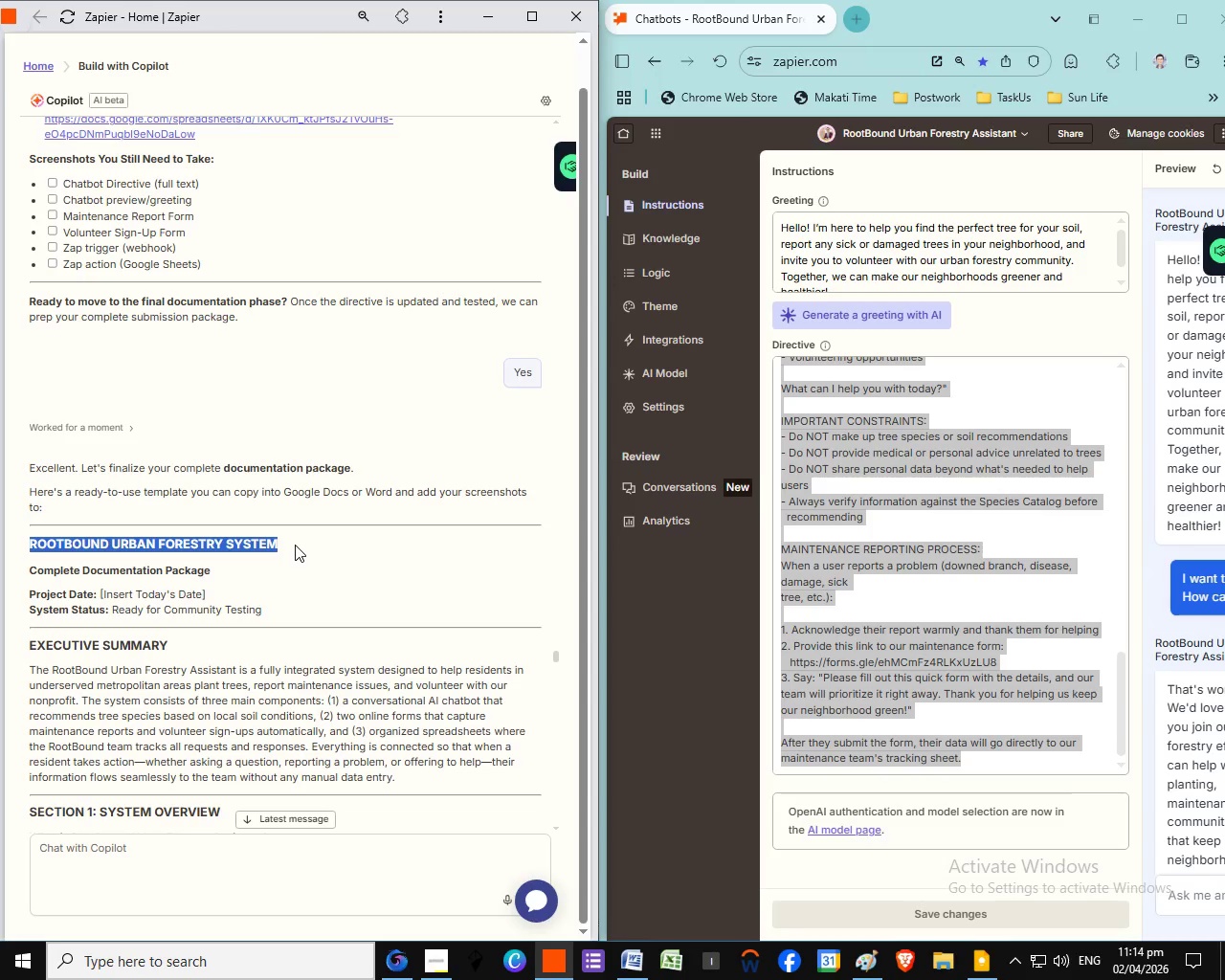 
left_click_drag(start_coordinate=[28, 545], to_coordinate=[295, 545])
 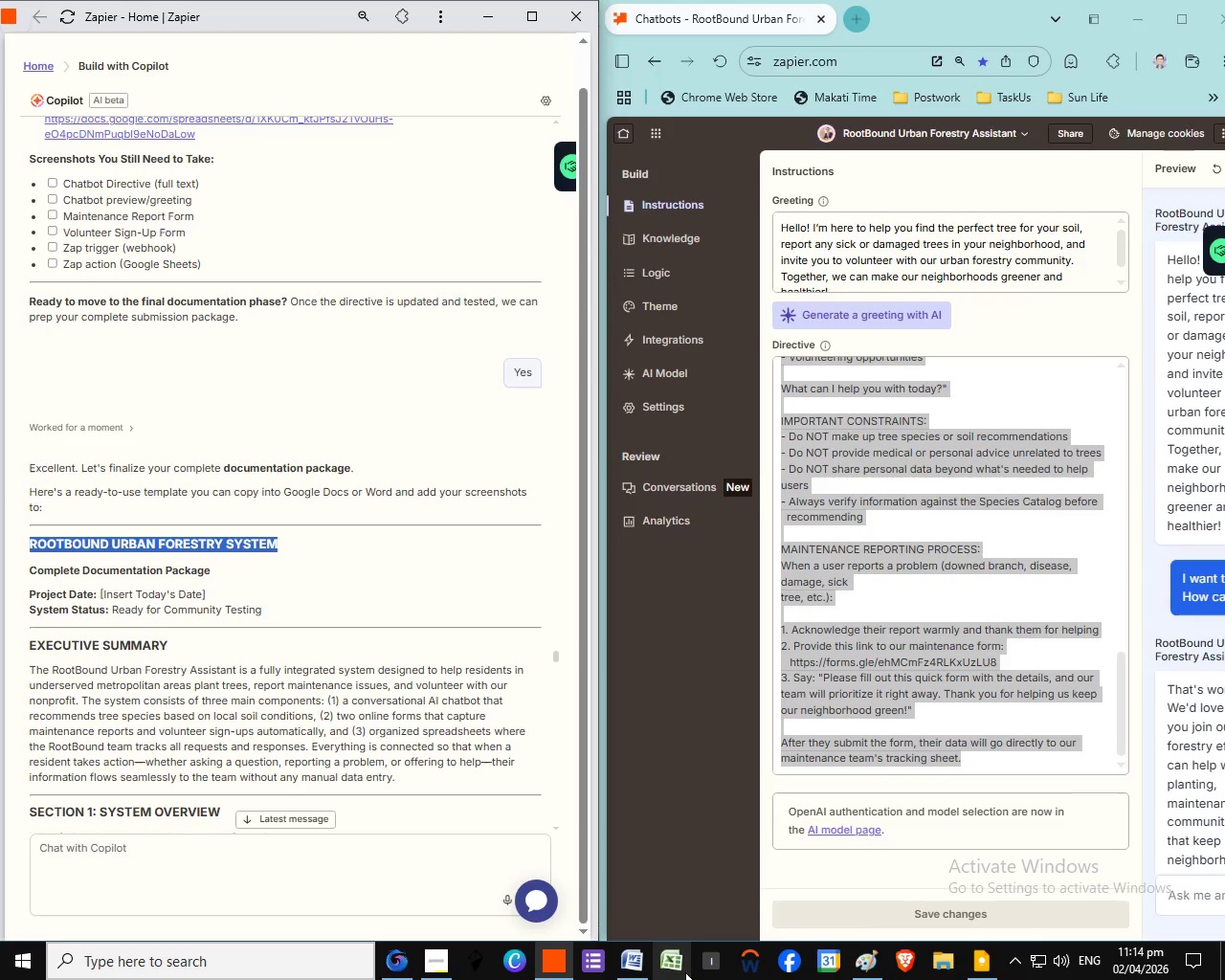 
key(Control+C)
 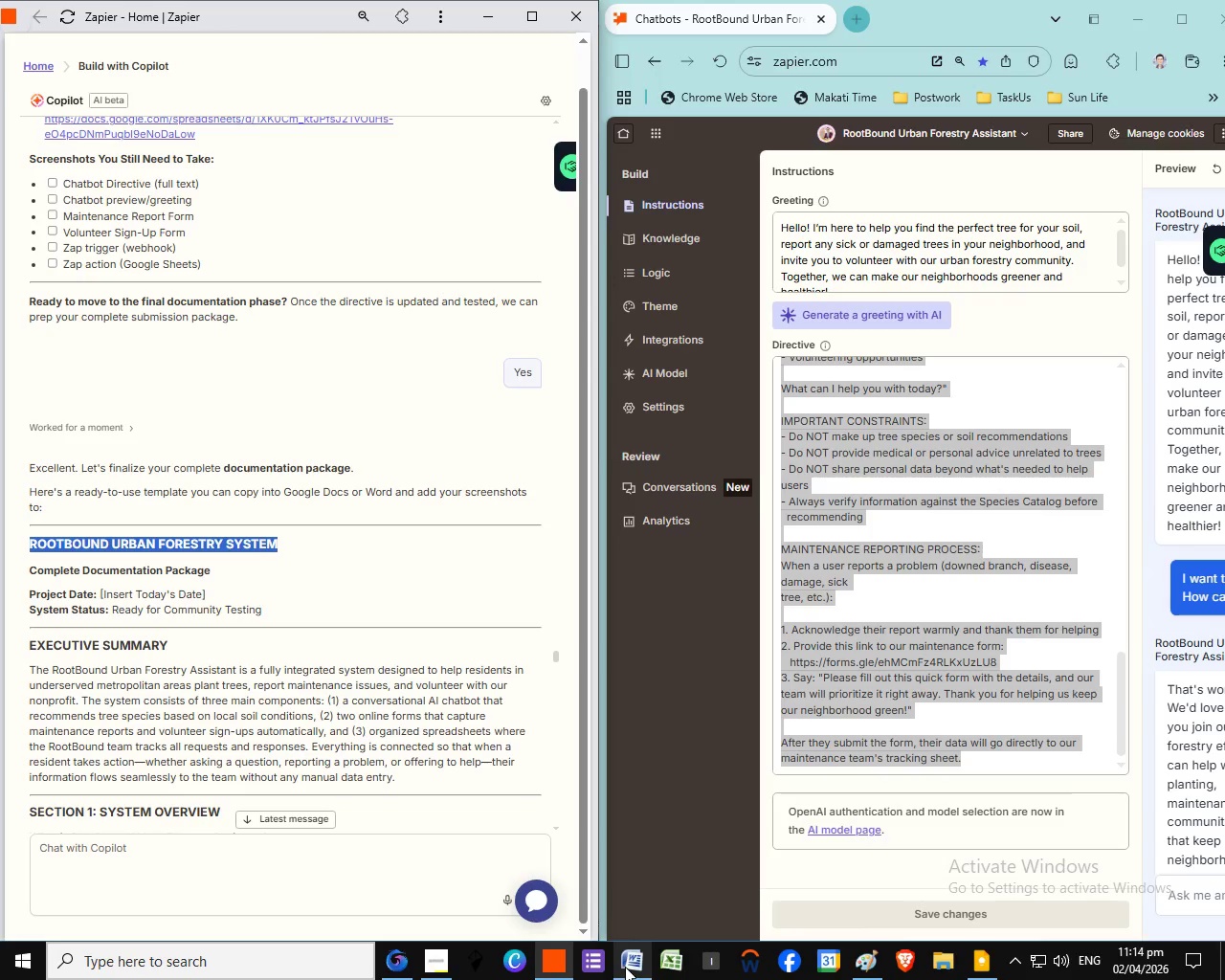 
key(Control+C)
 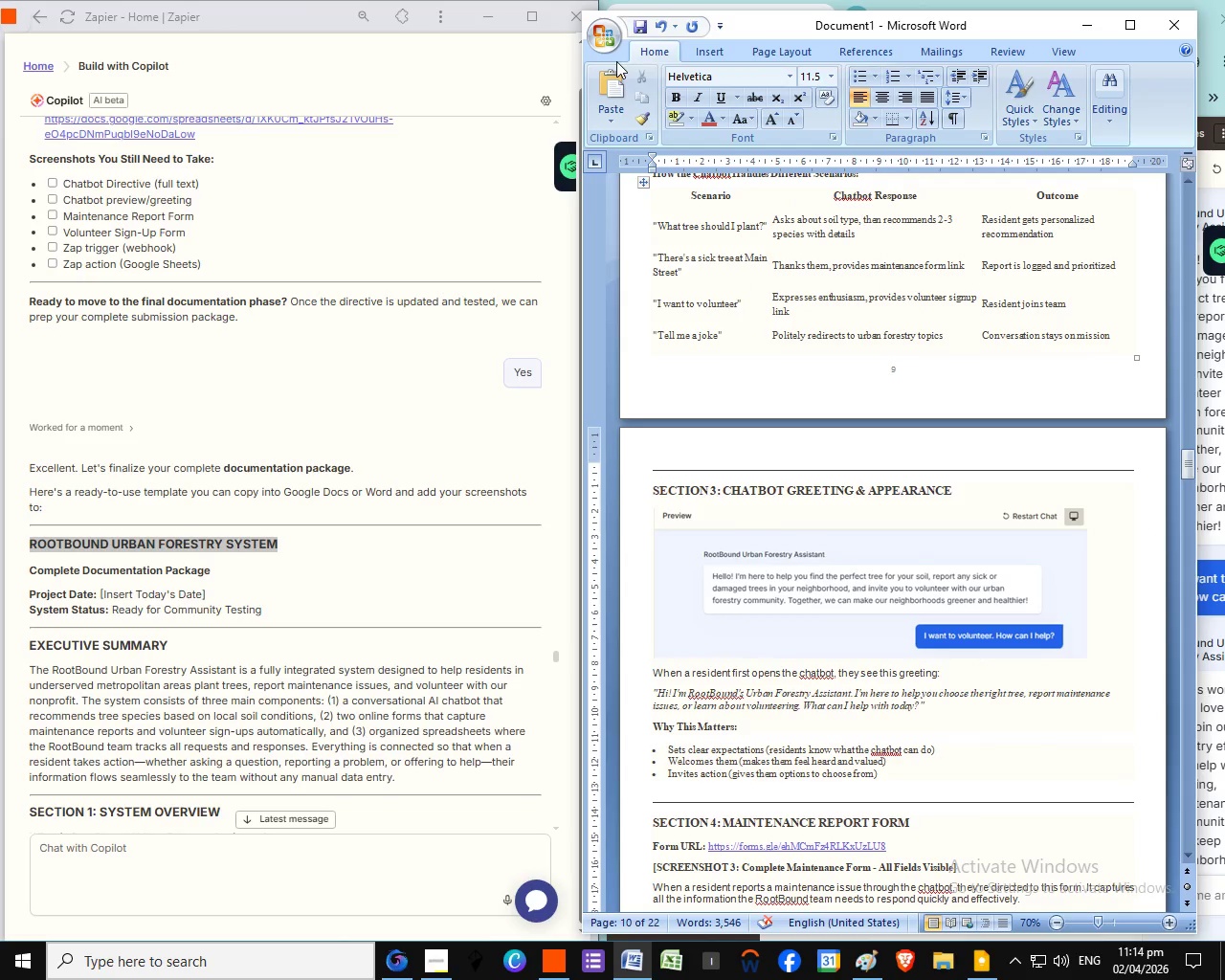 
left_click([625, 967])
 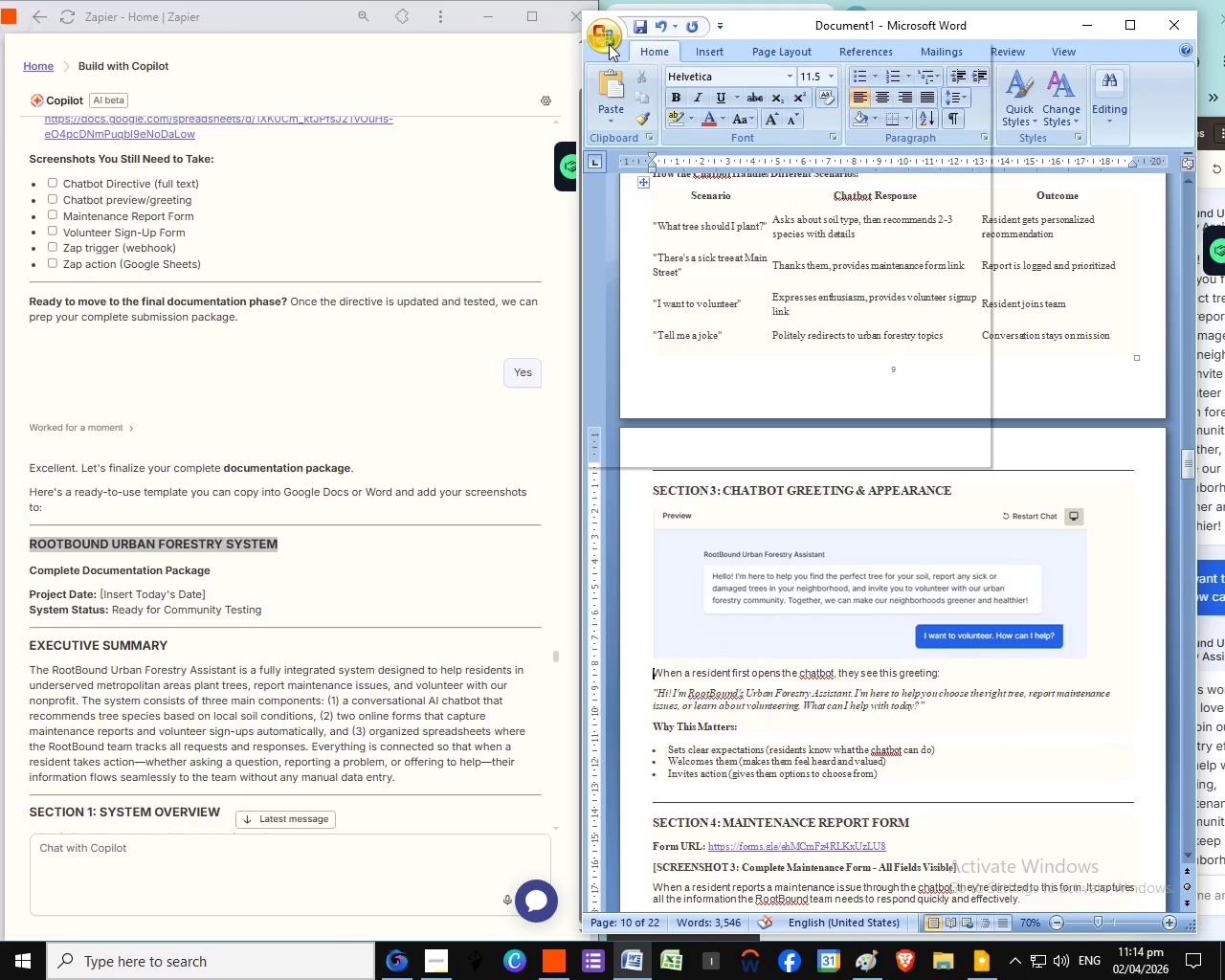 
left_click([609, 44])
 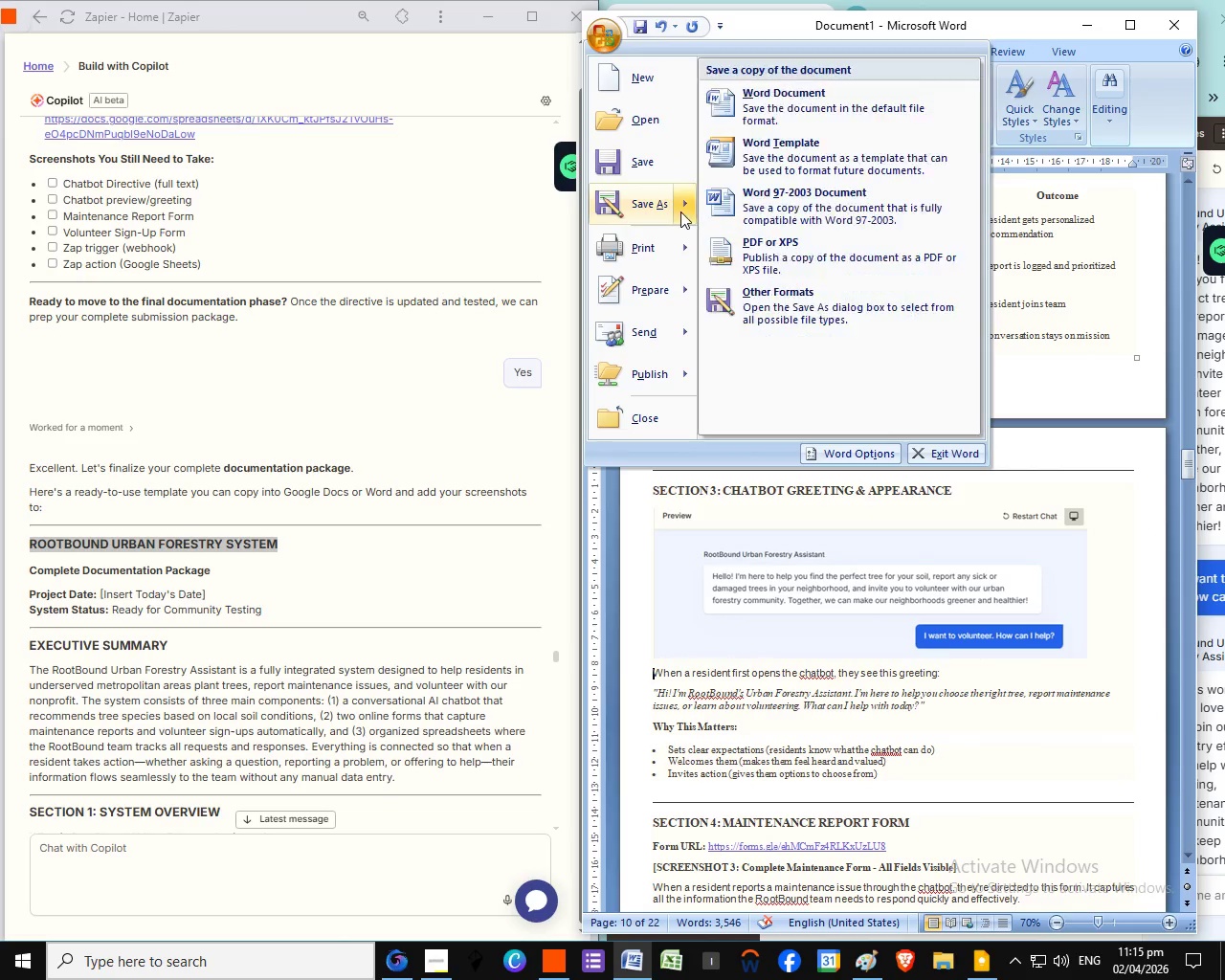 
mouse_move([699, 208])
 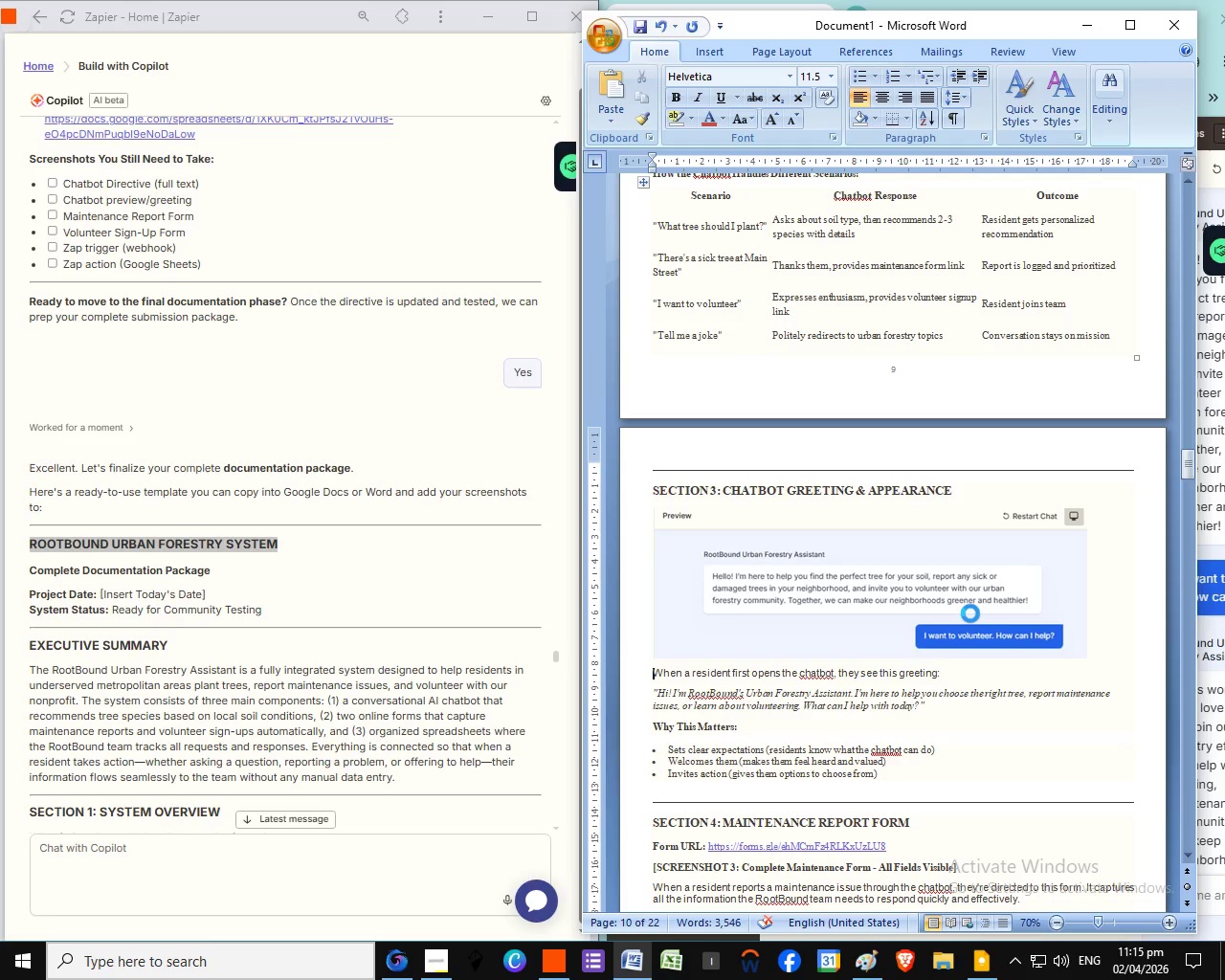 
left_click([754, 111])
 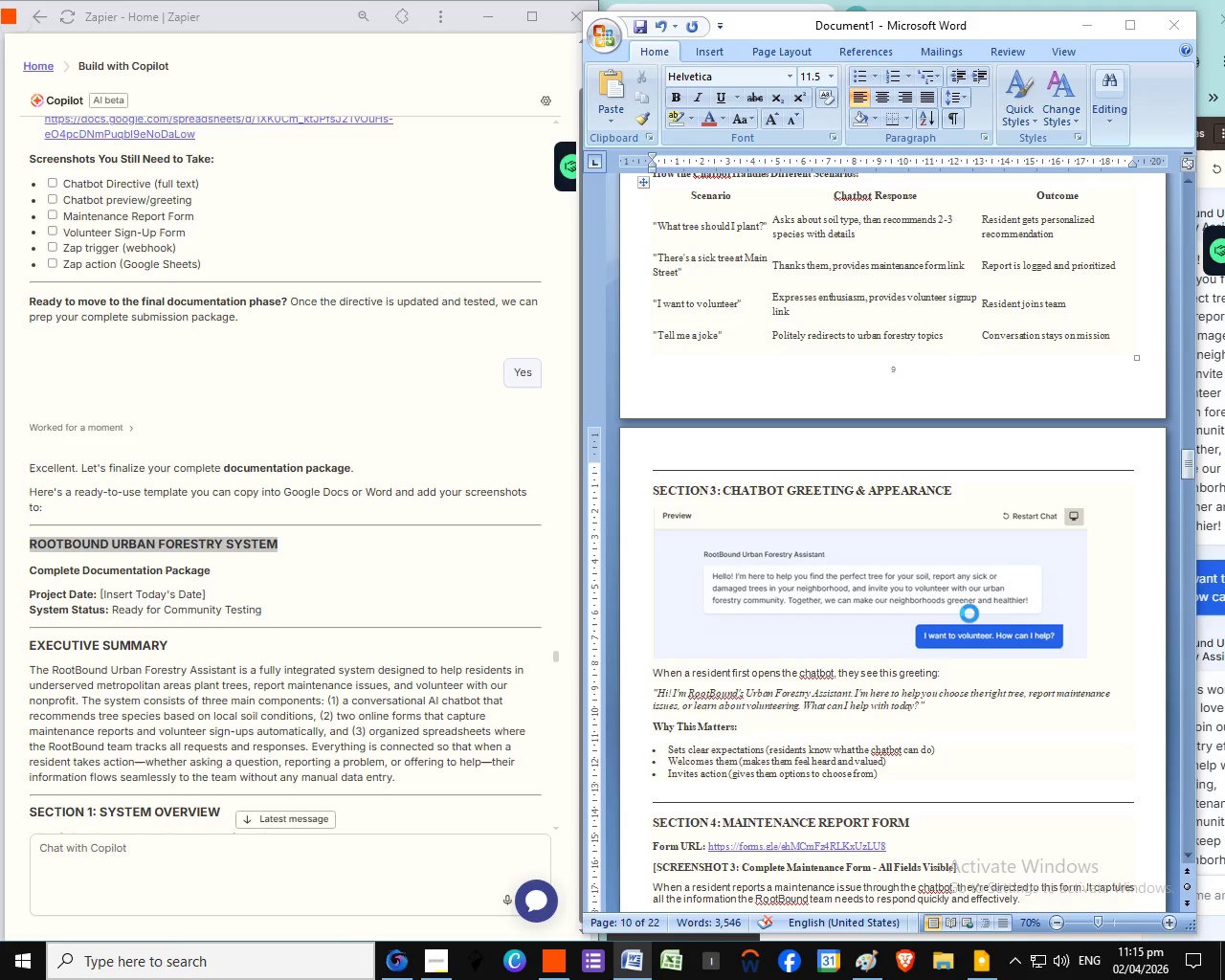 
wait(14.8)
 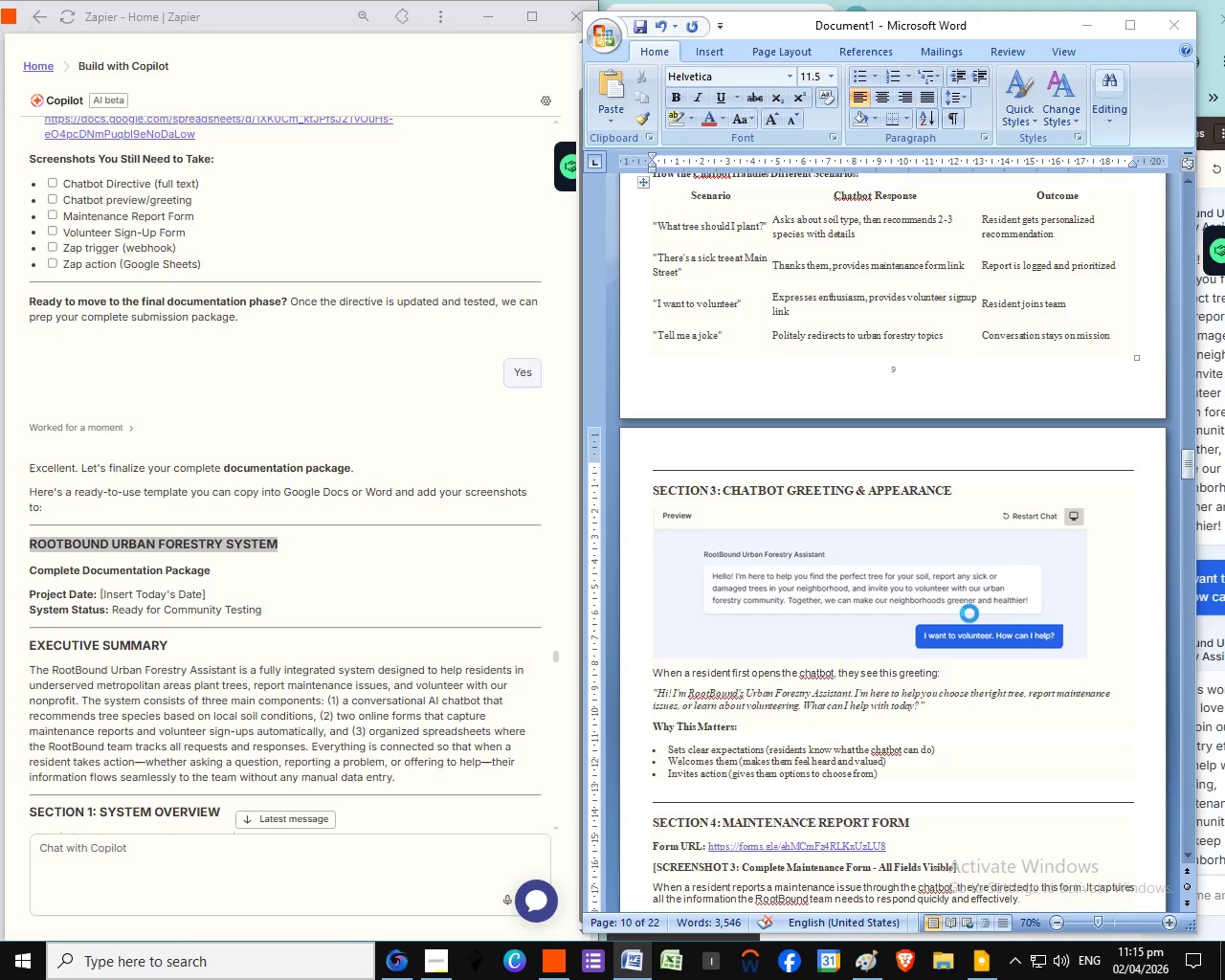 
key(Control+ControlLeft)
 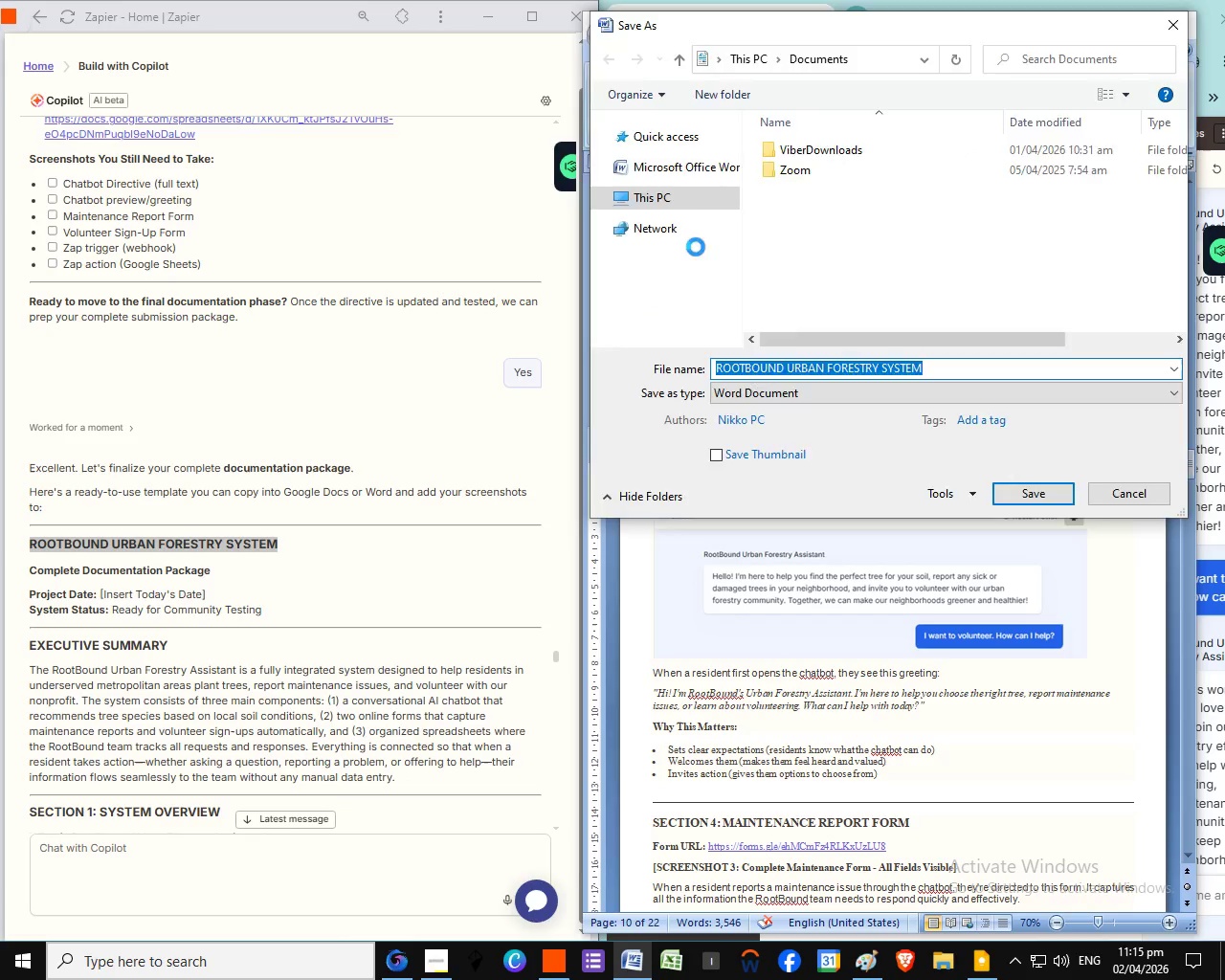 
wait(9.39)
 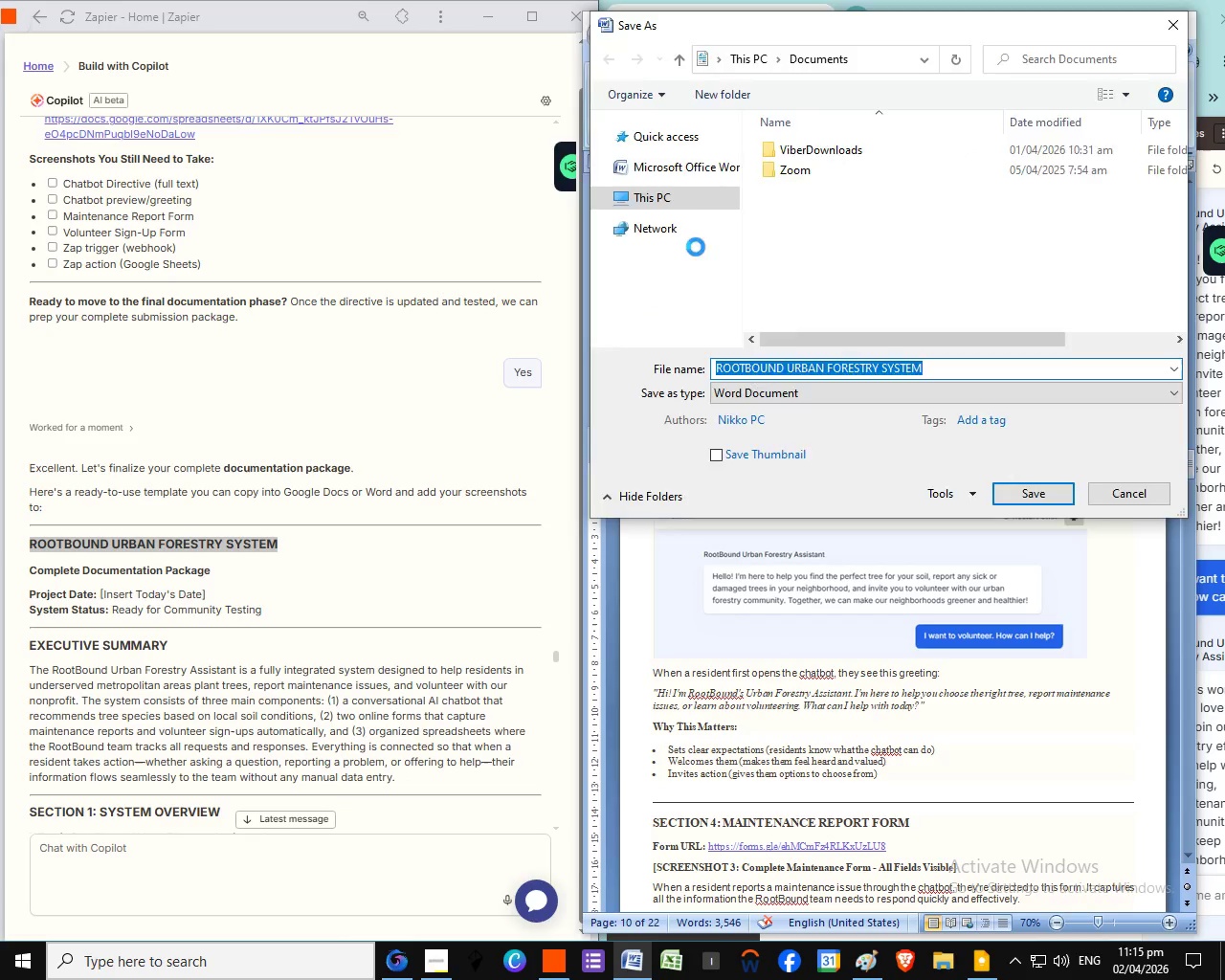 
scroll: coordinate [702, 301], scroll_direction: up, amount: 10.0
 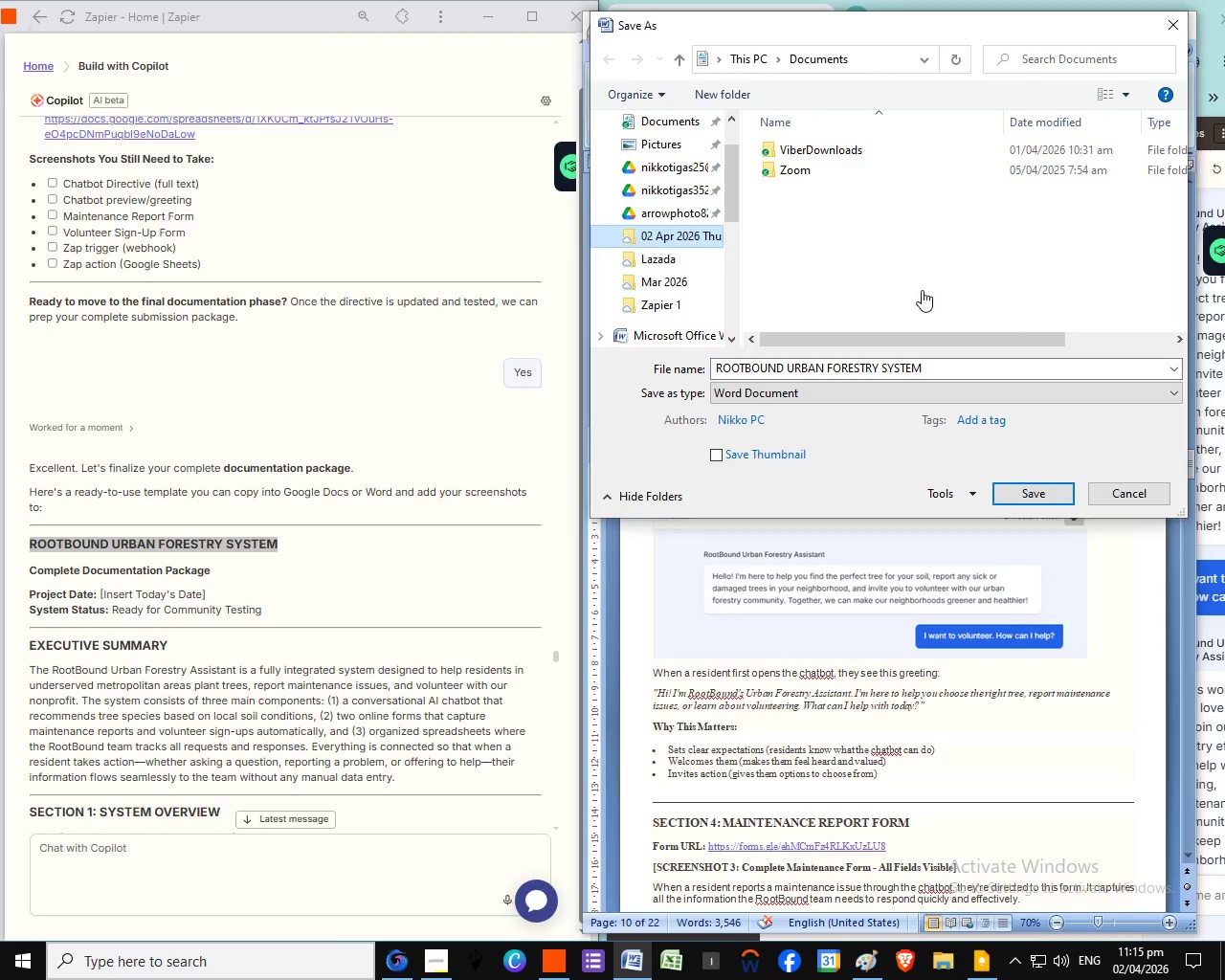 
left_click([691, 241])
 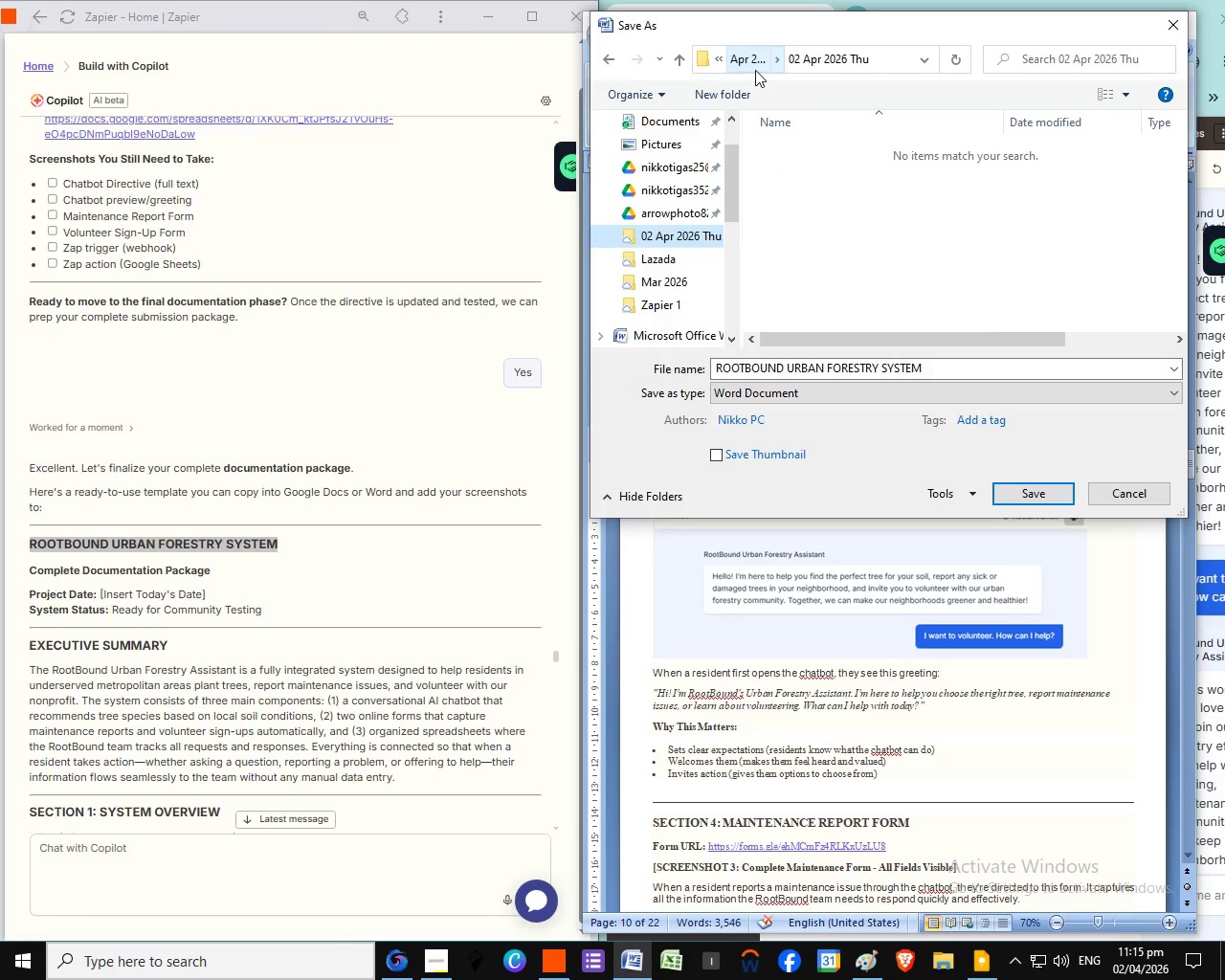 
left_click([756, 70])
 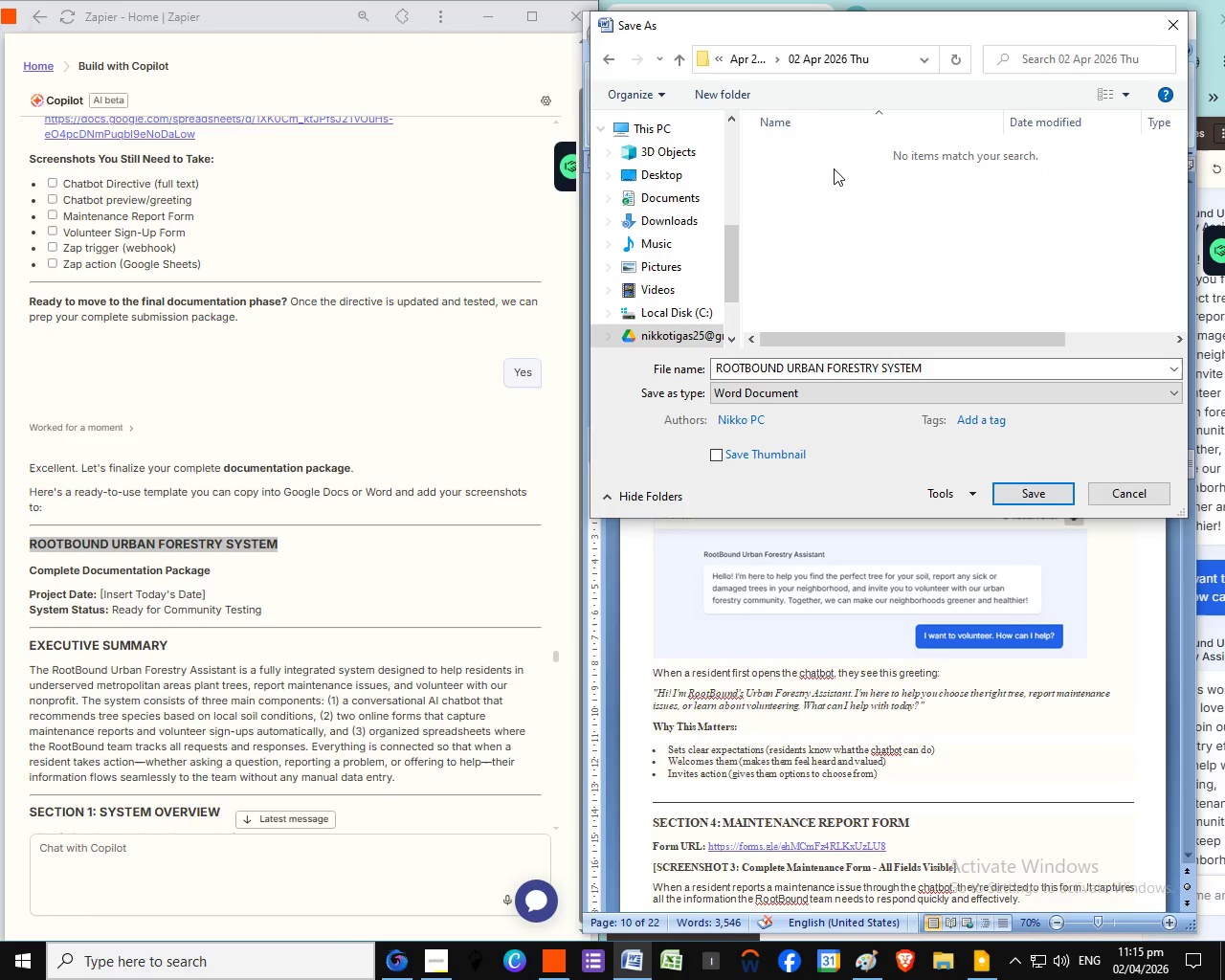 
double_click([834, 168])
 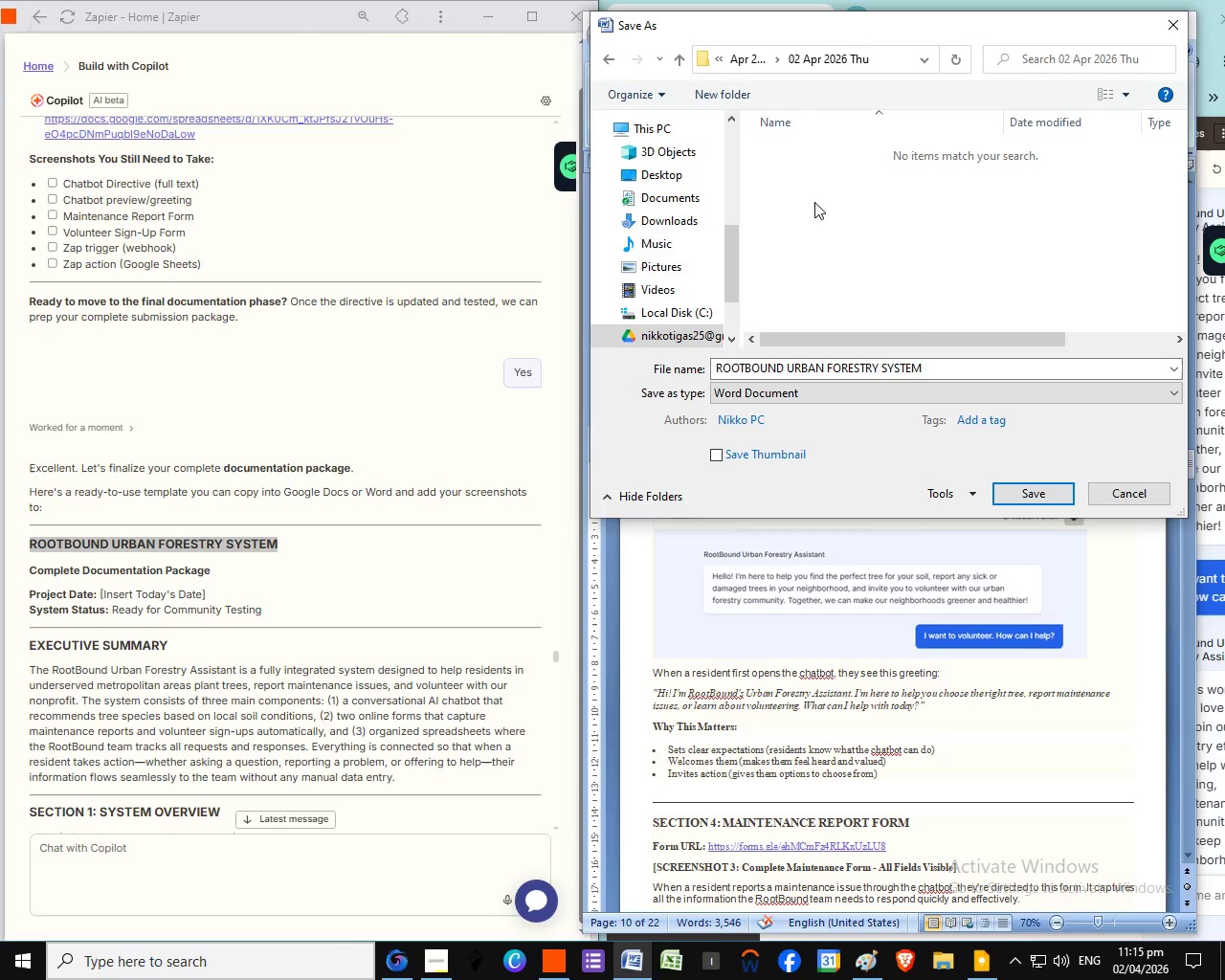 
right_click([814, 202])
 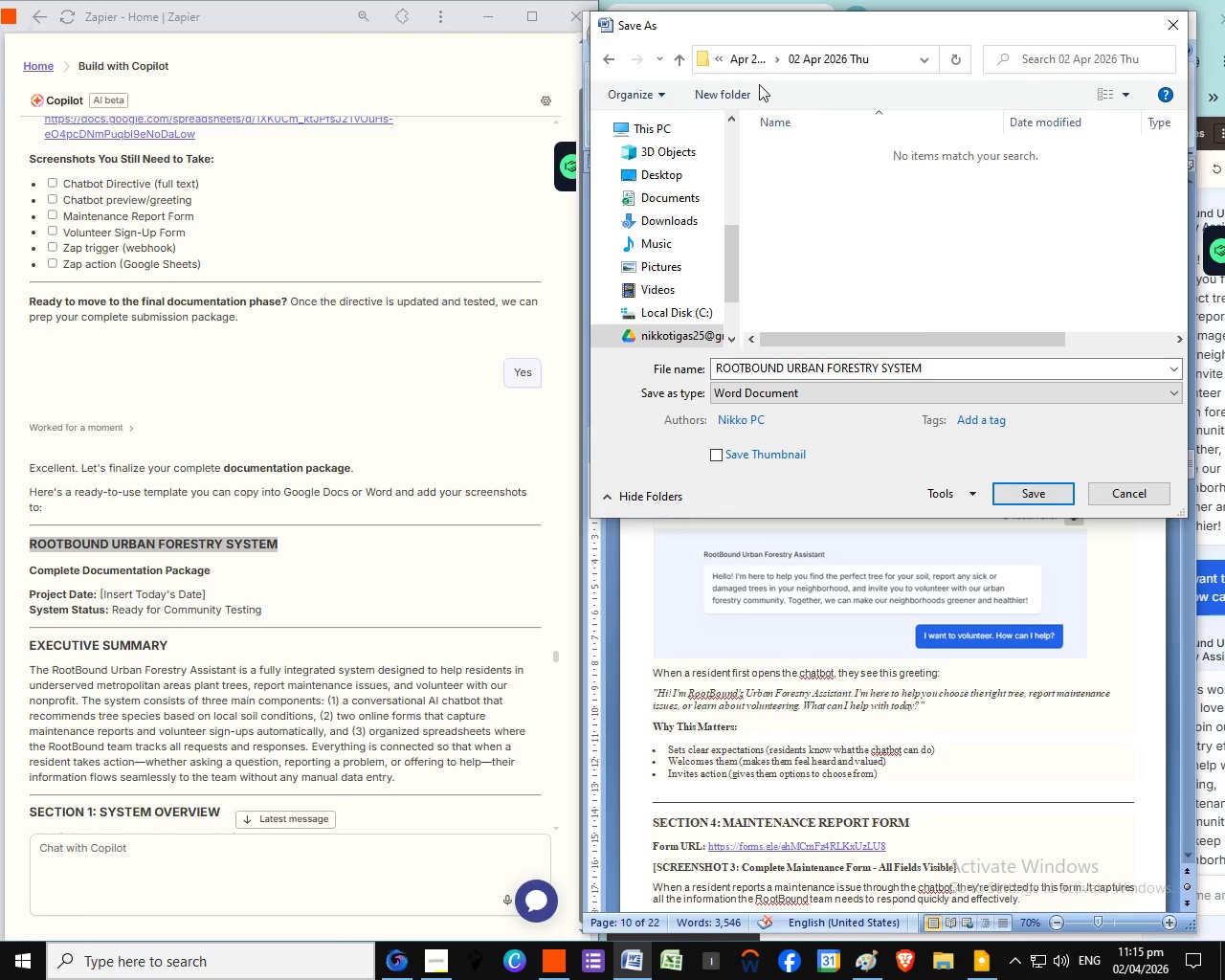 
wait(14.33)
 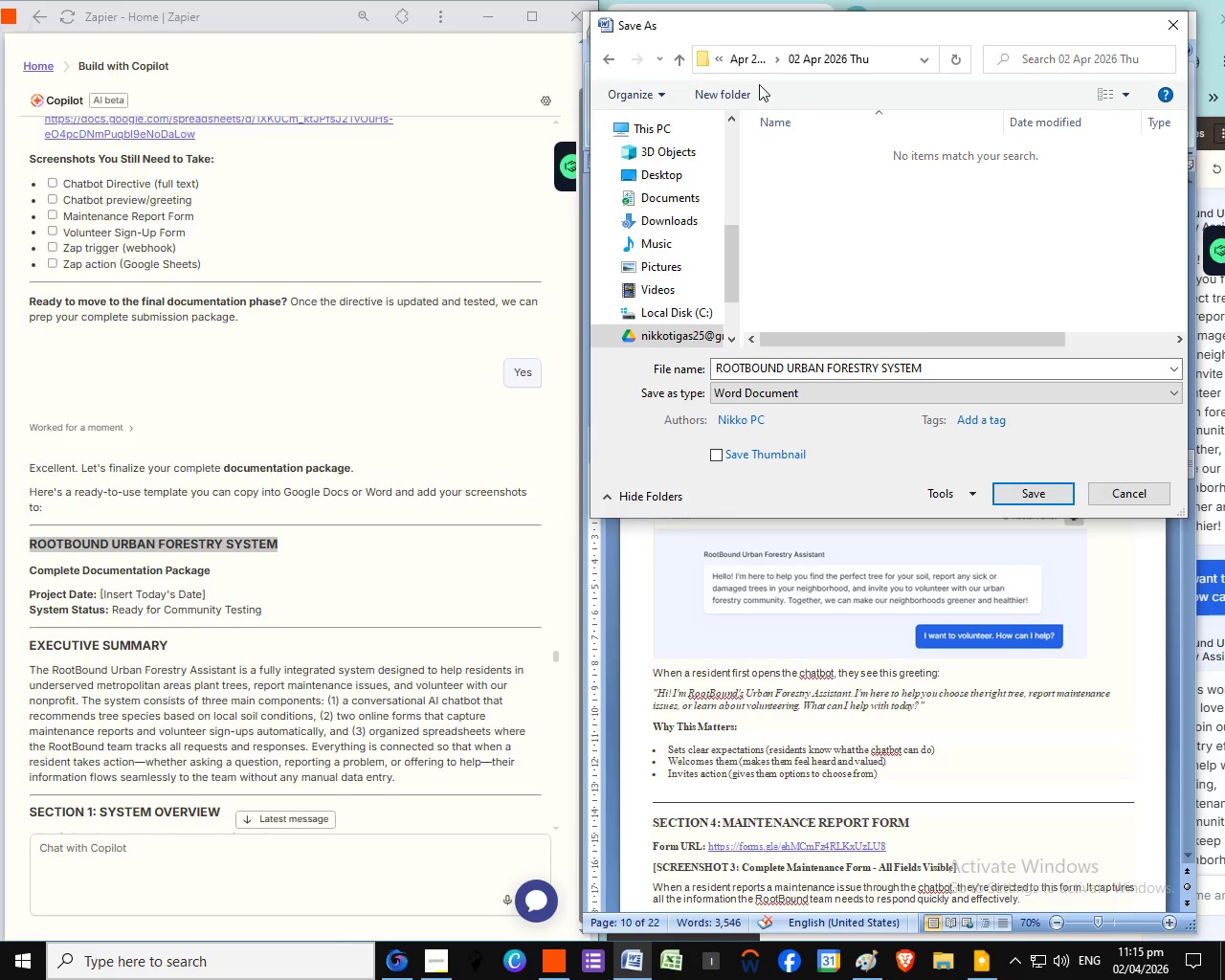 
left_click([746, 63])
 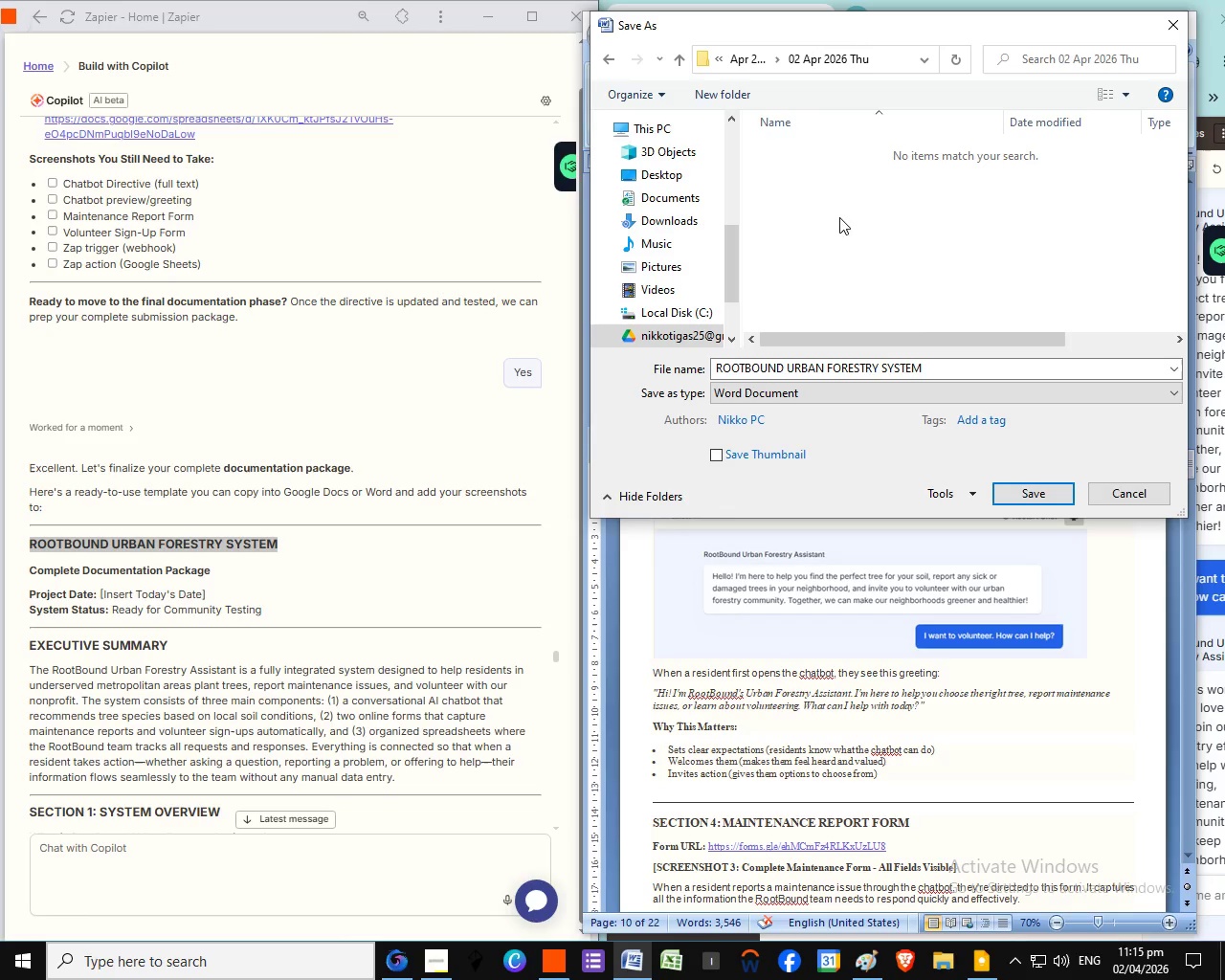 
left_click([740, 63])
 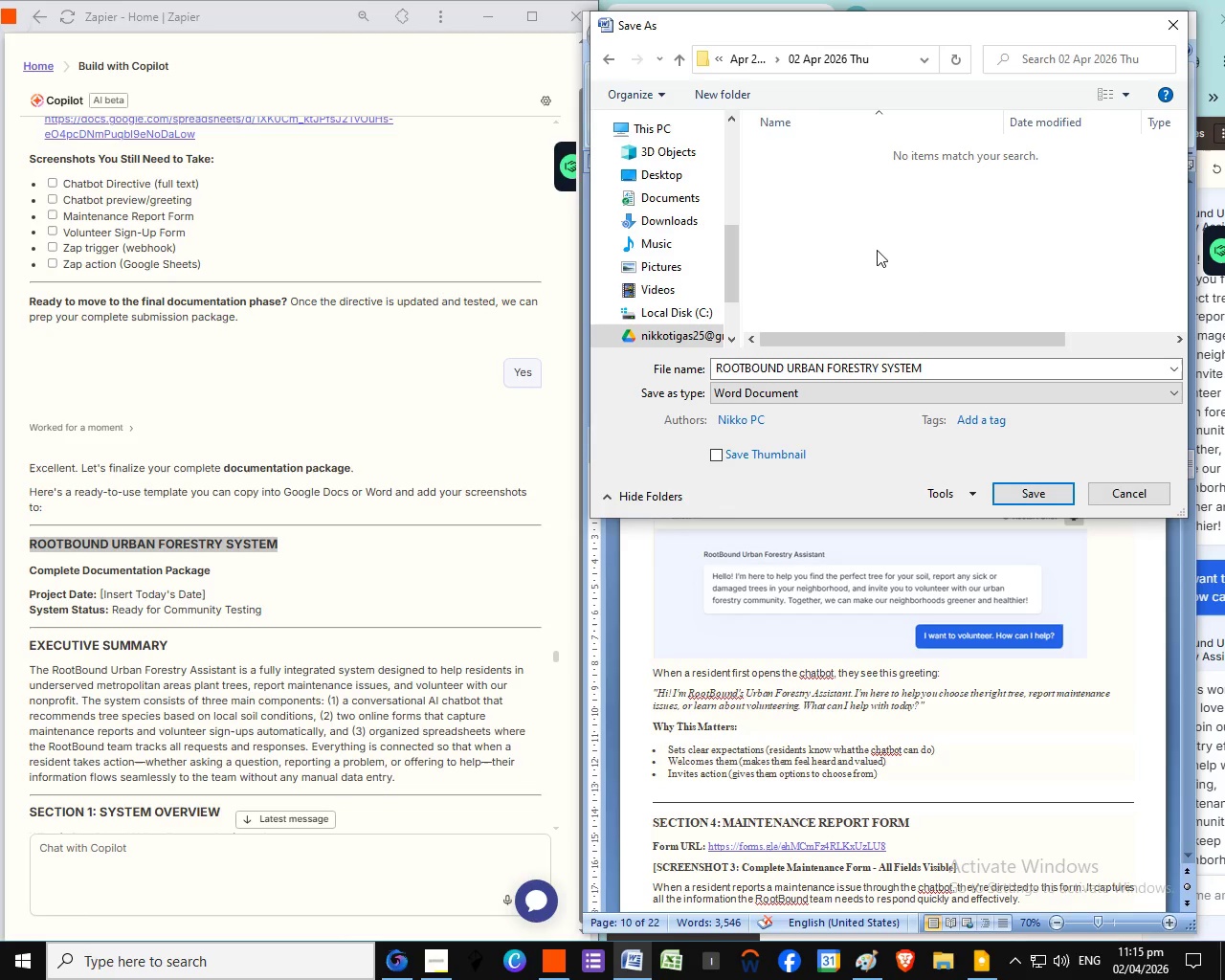 
left_click([877, 250])
 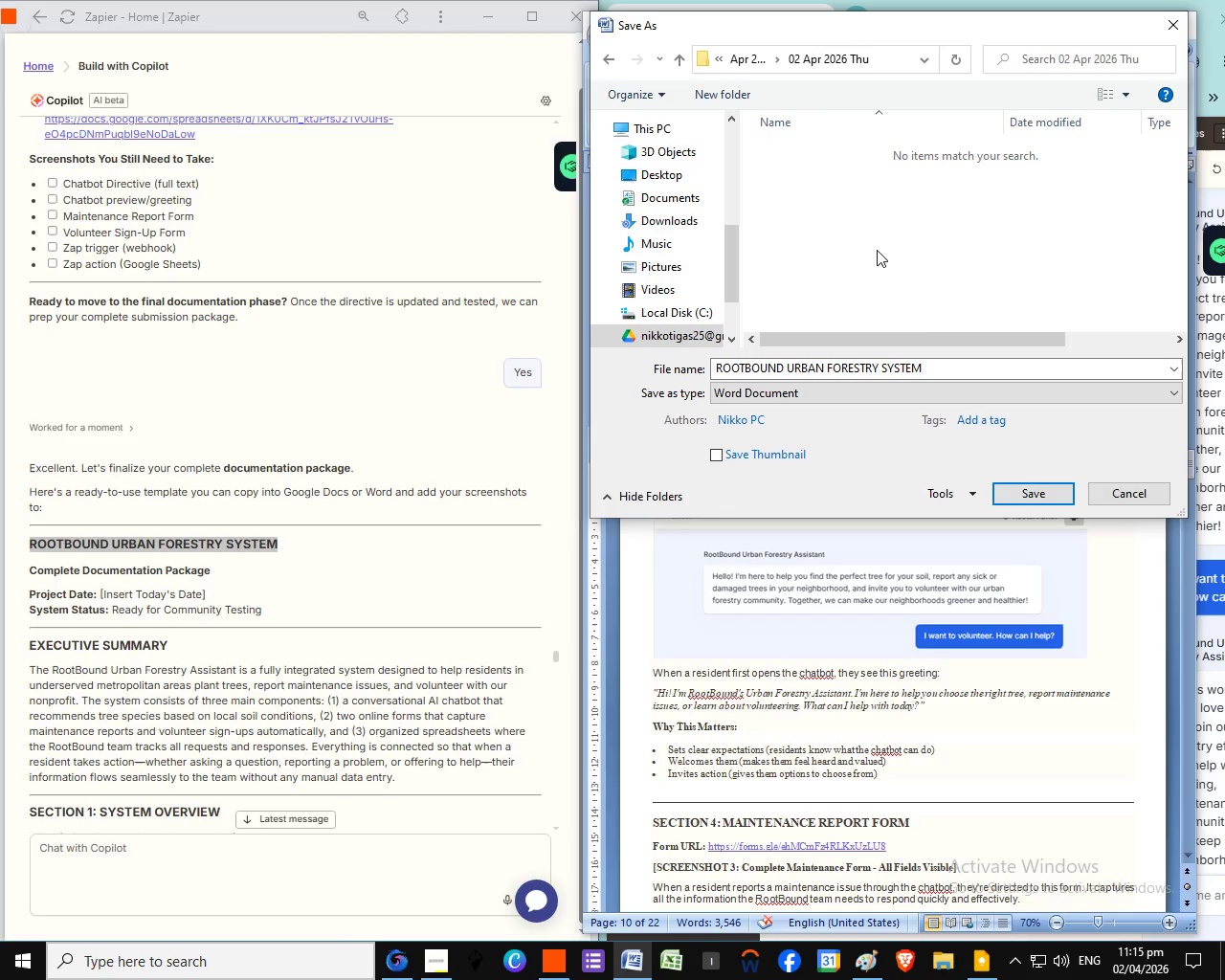 
left_click([877, 250])
 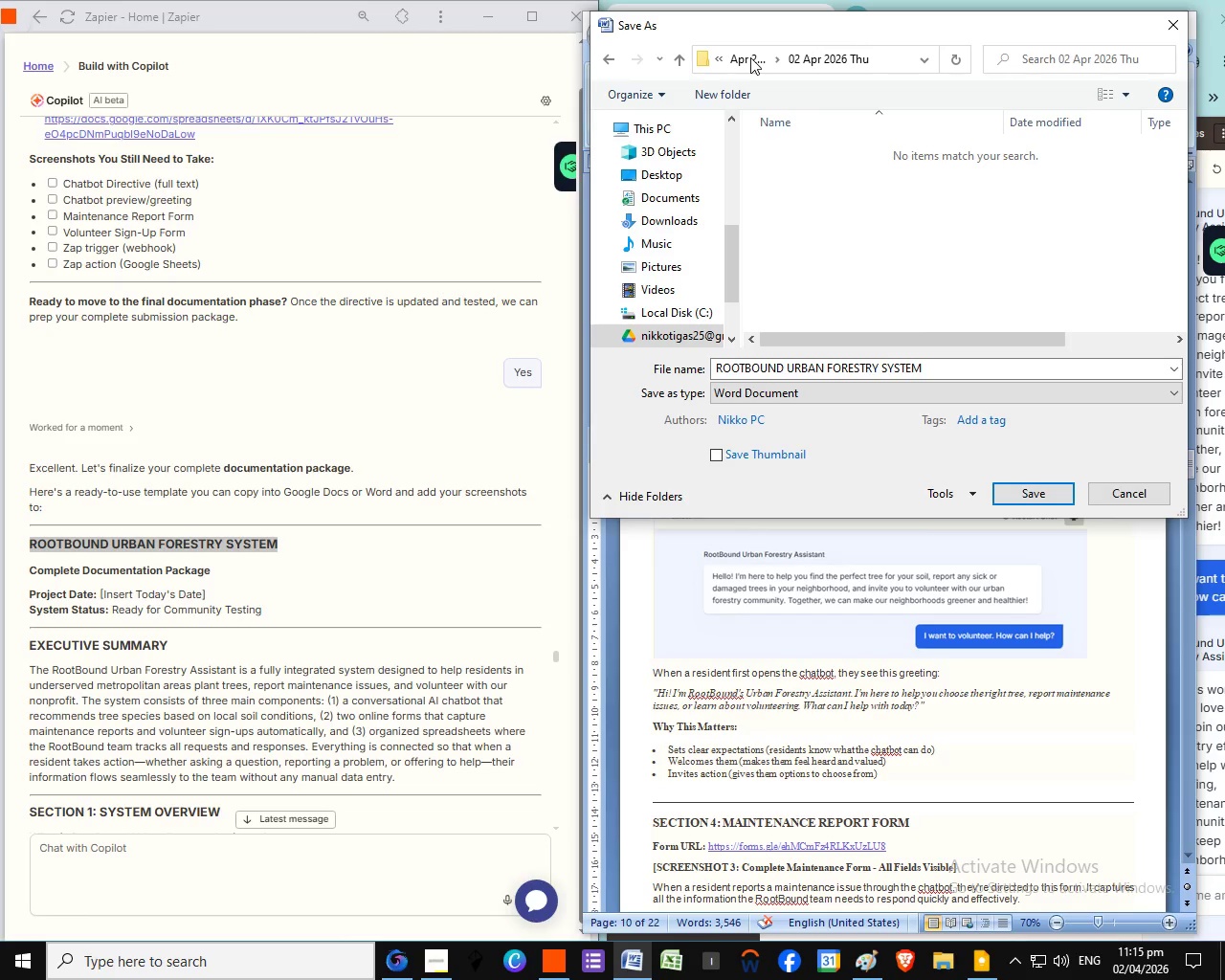 
left_click([750, 57])
 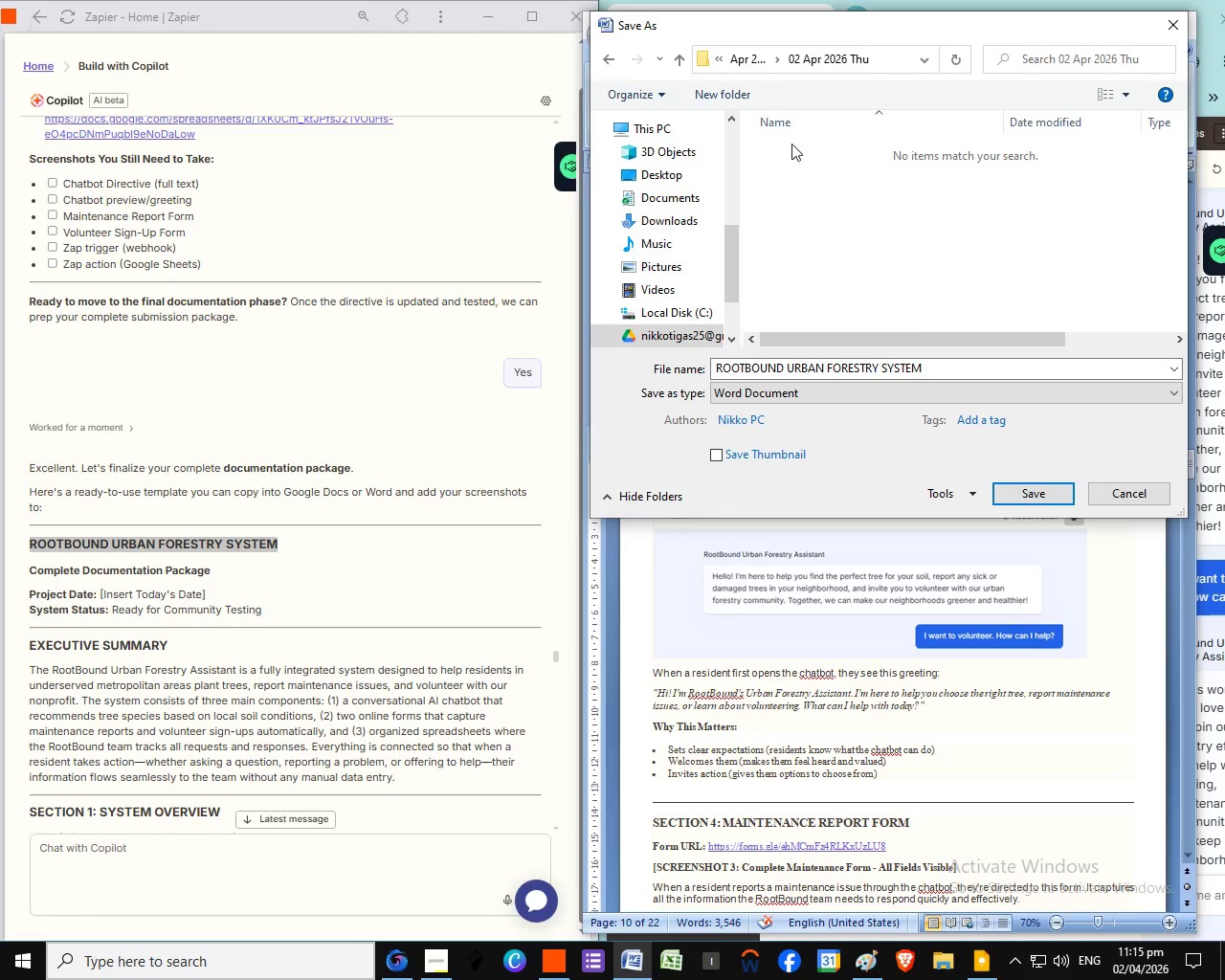 
left_click([746, 61])
 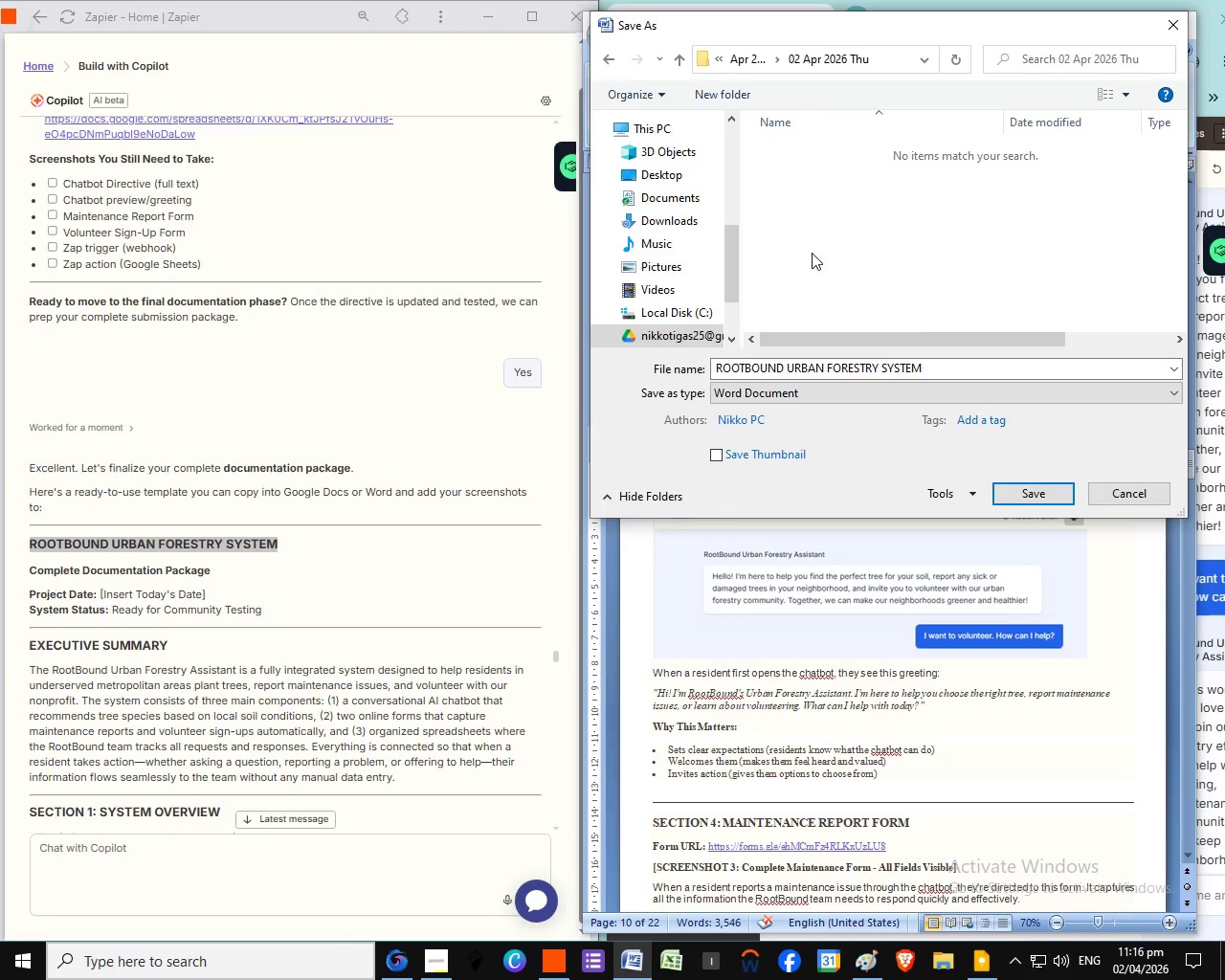 
left_click([812, 253])
 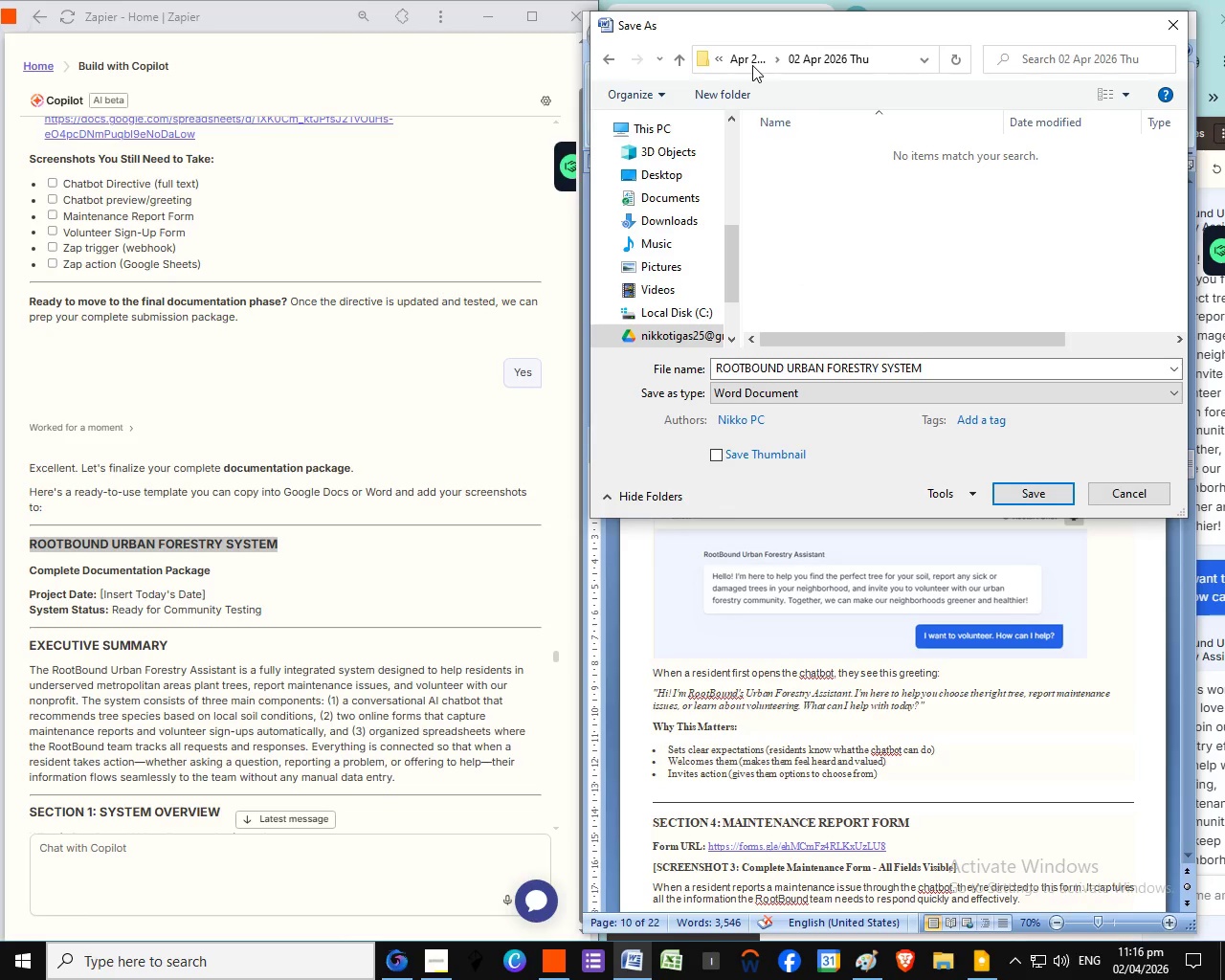 
left_click([752, 65])
 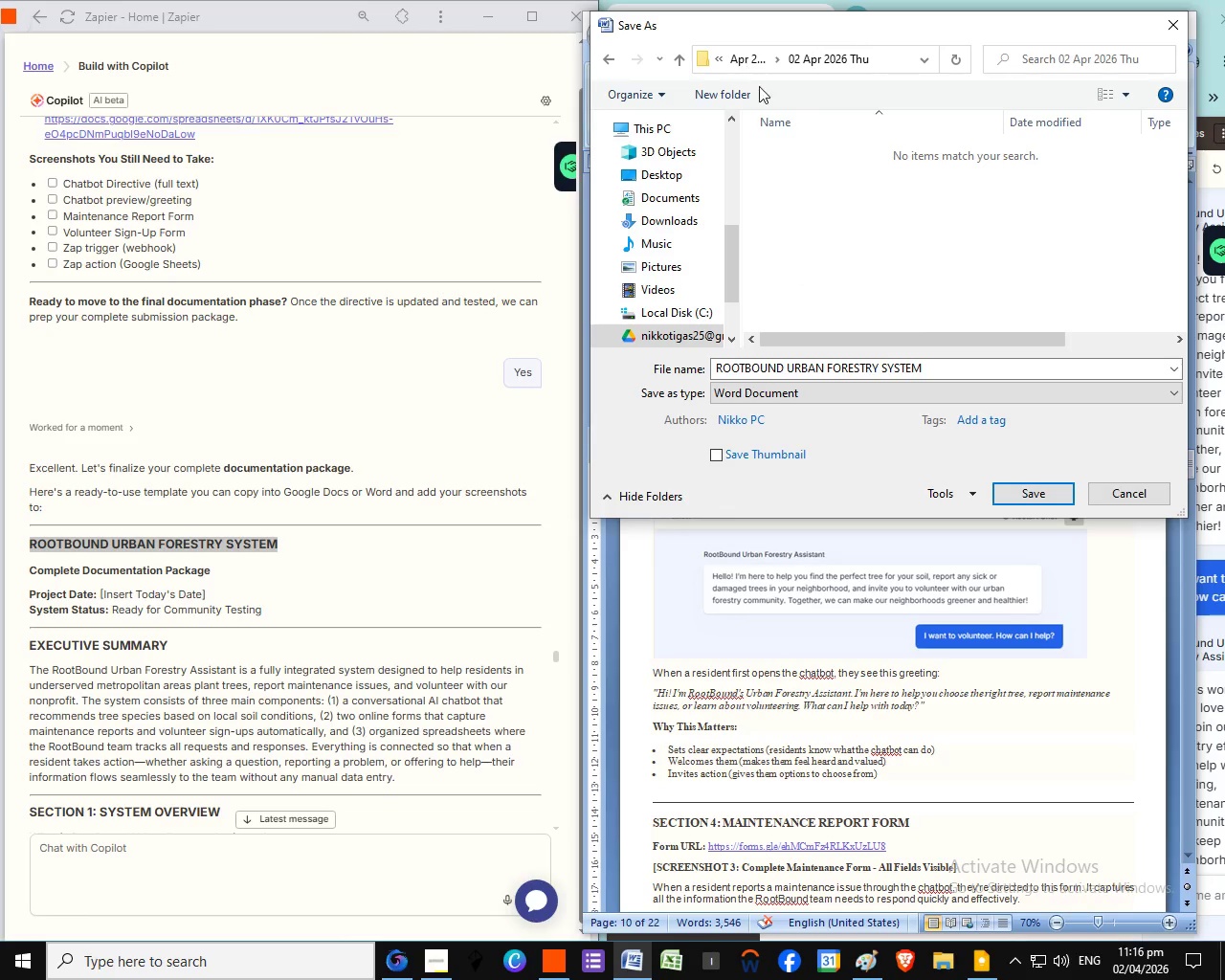 
left_click([746, 65])
 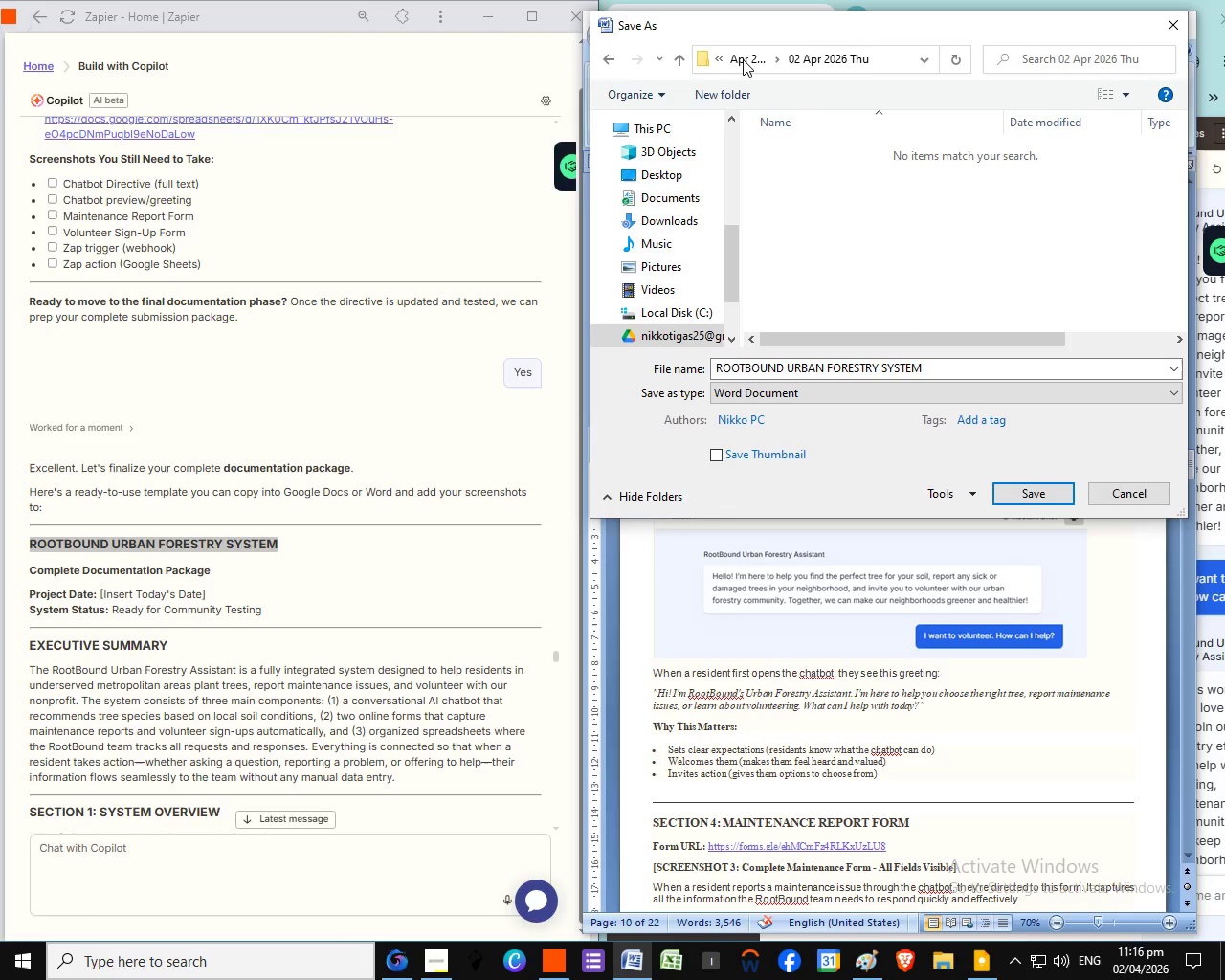 
left_click([743, 59])
 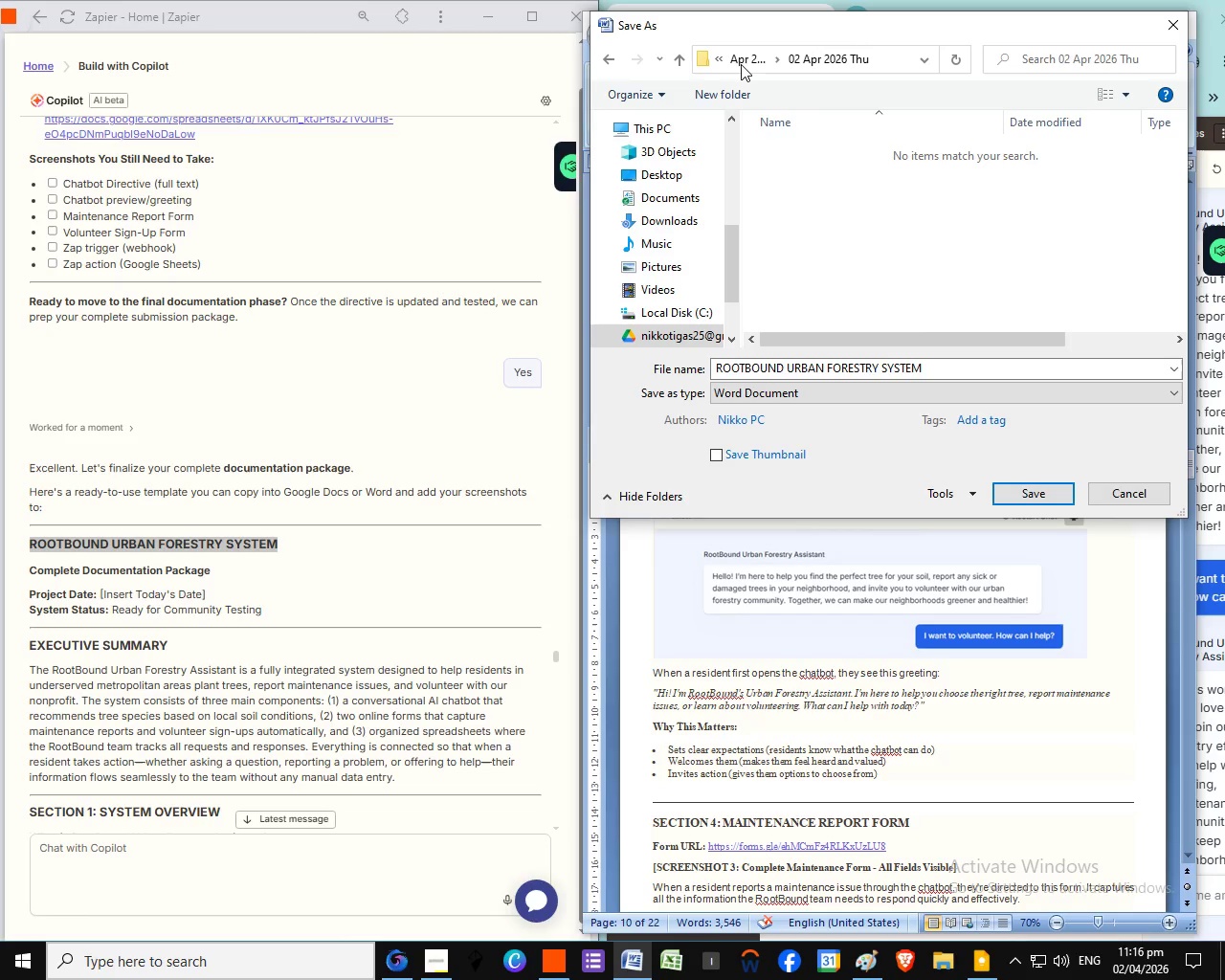 
left_click([741, 64])
 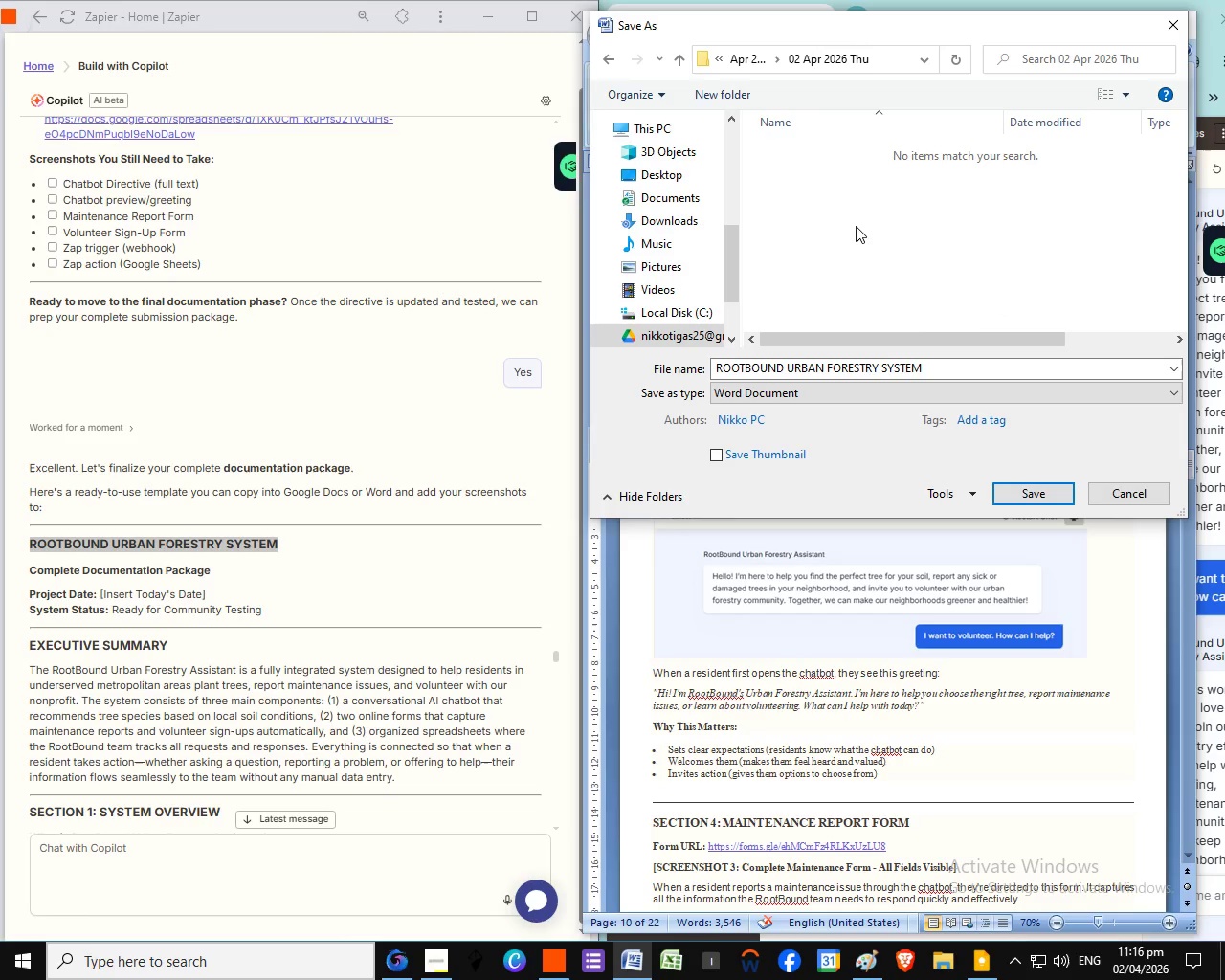 
left_click([999, 307])
 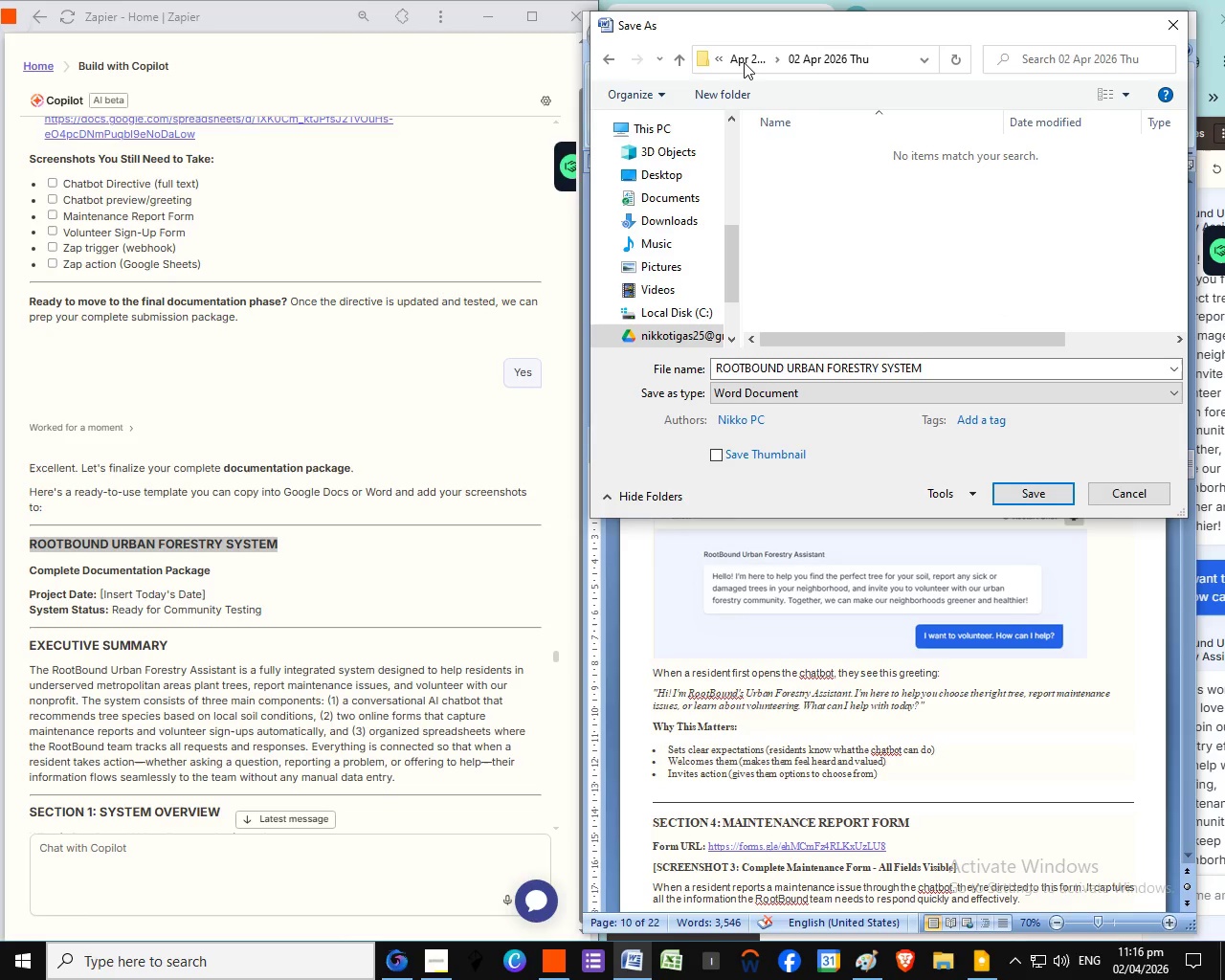 
left_click([742, 57])
 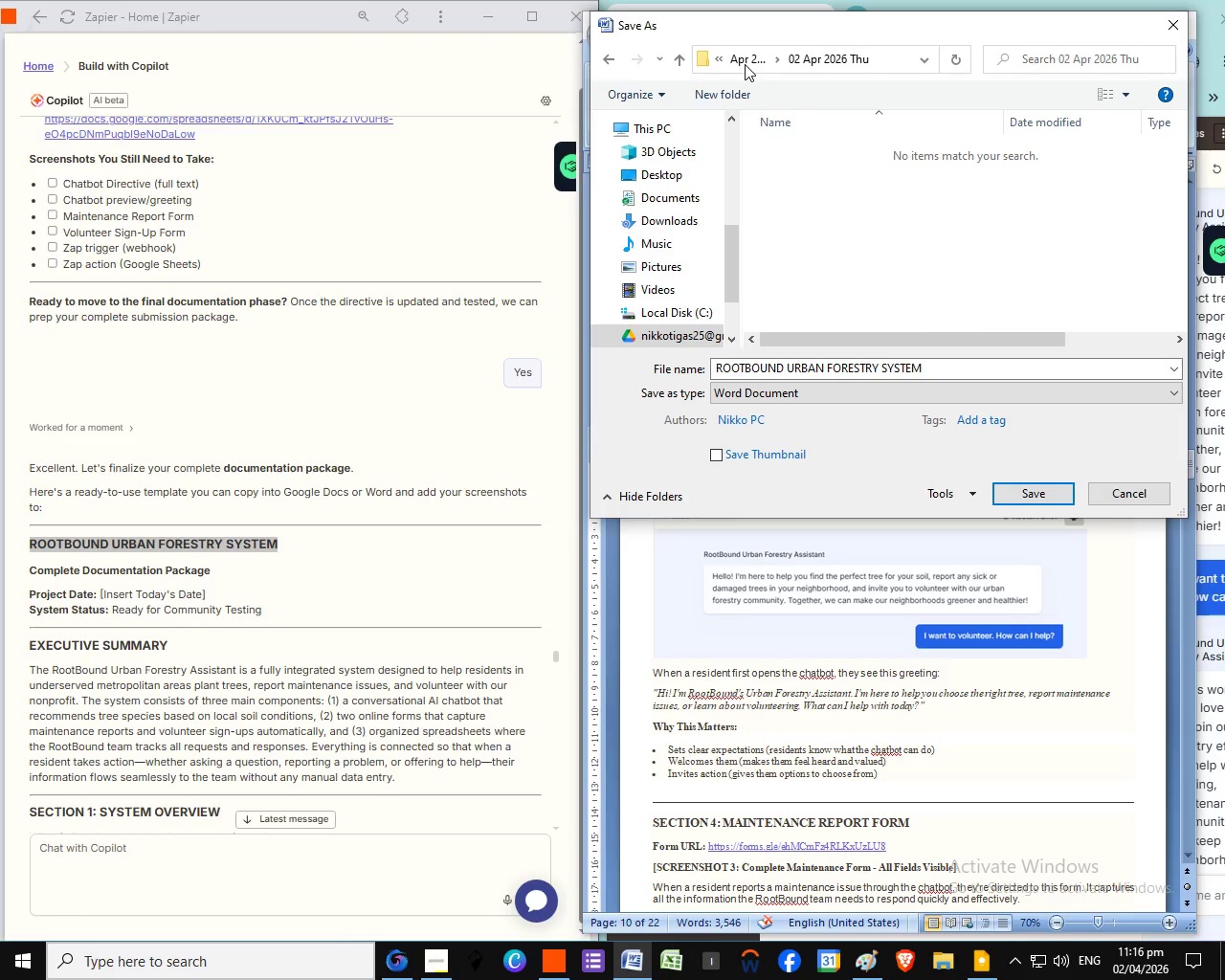 
left_click([744, 62])
 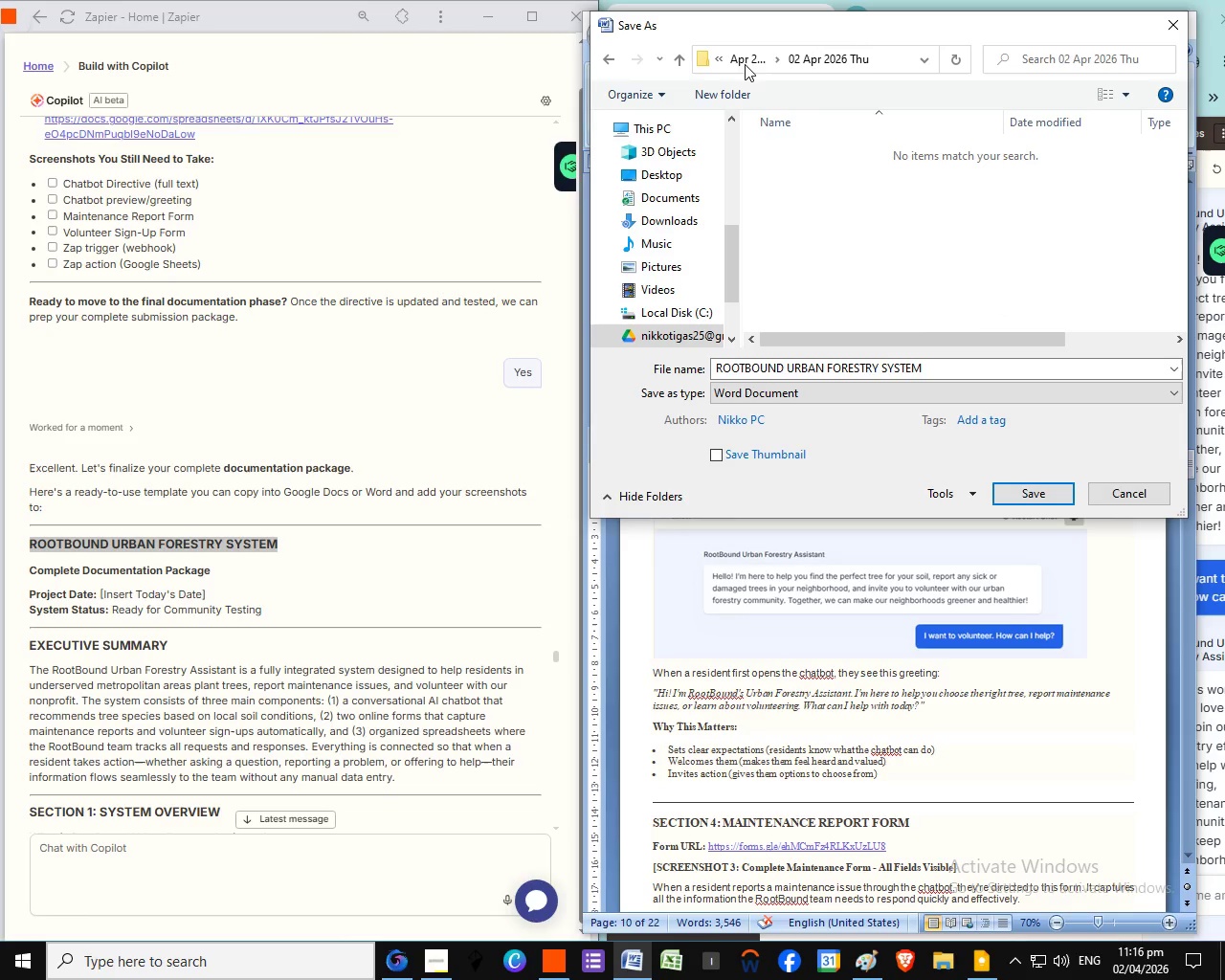 
left_click([745, 64])
 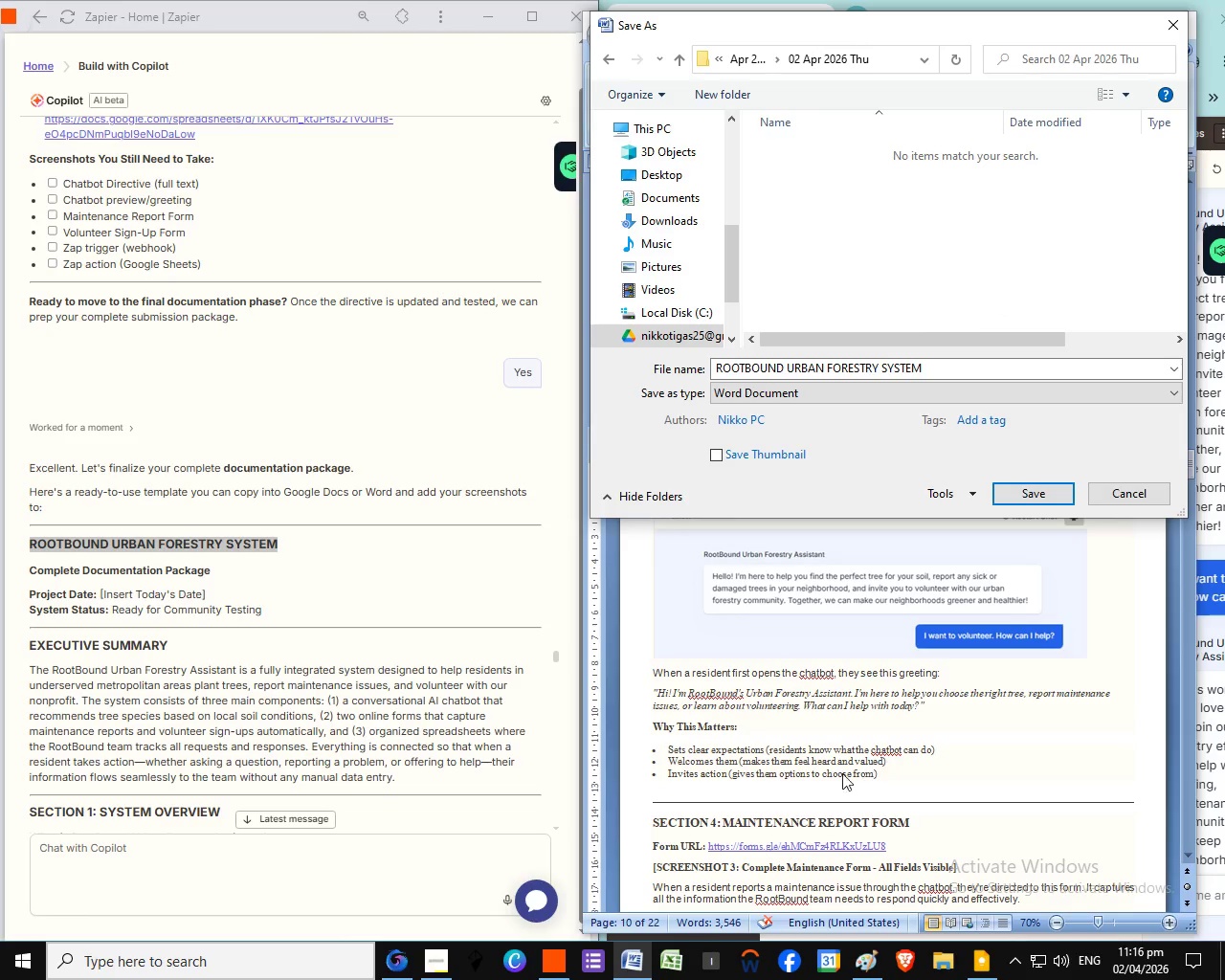 
left_click([745, 64])
 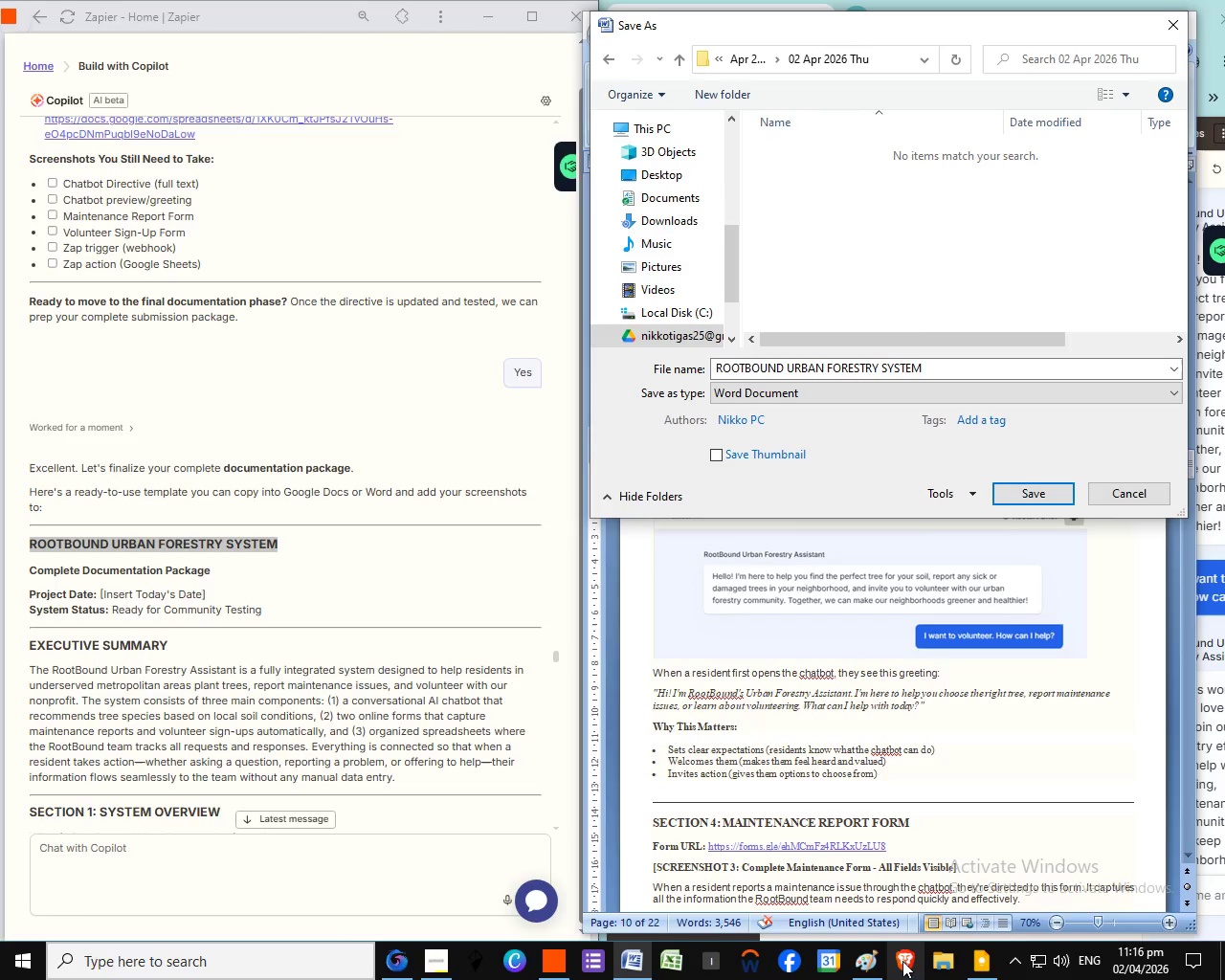 
left_click([817, 201])
 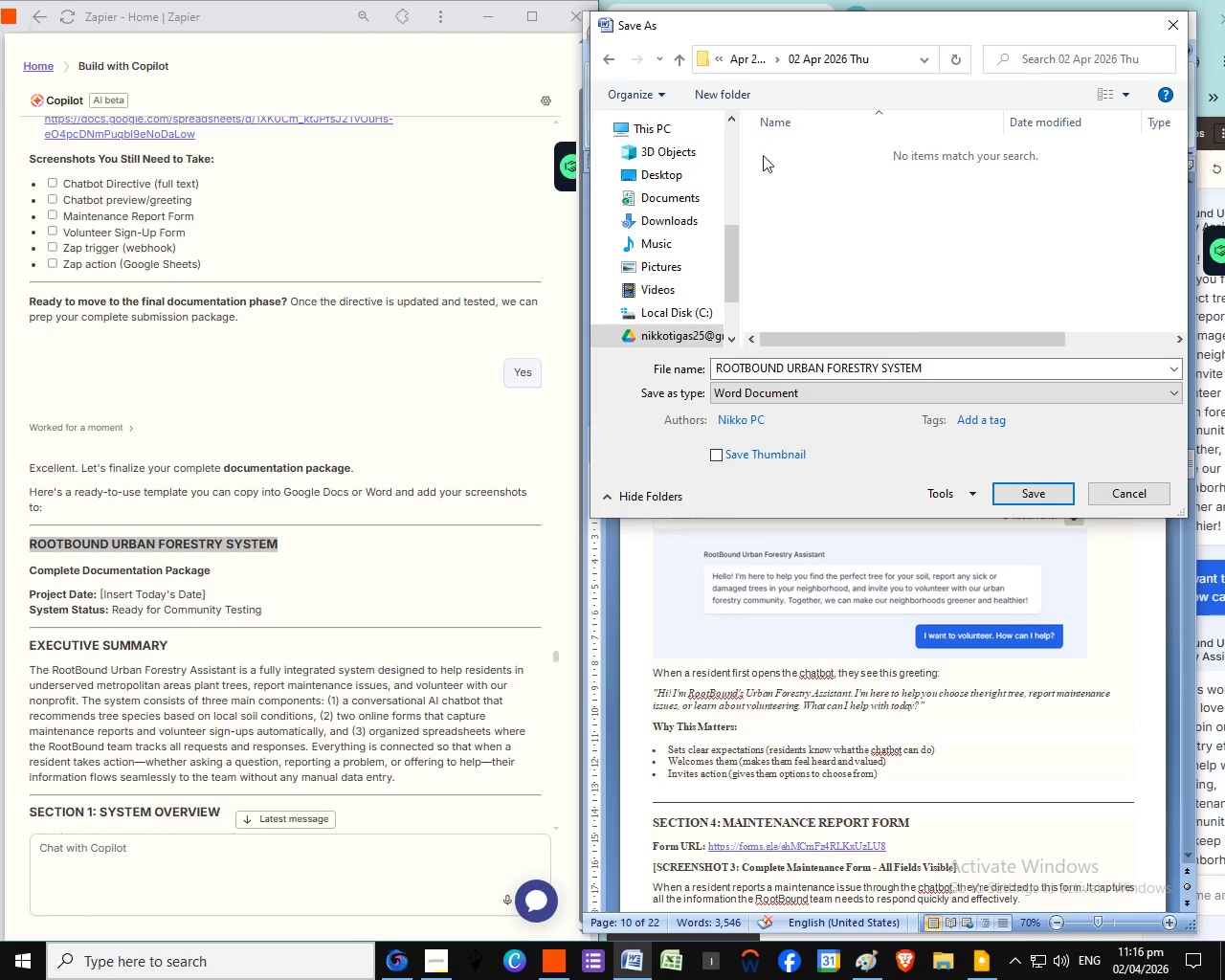 
left_click([625, 976])
 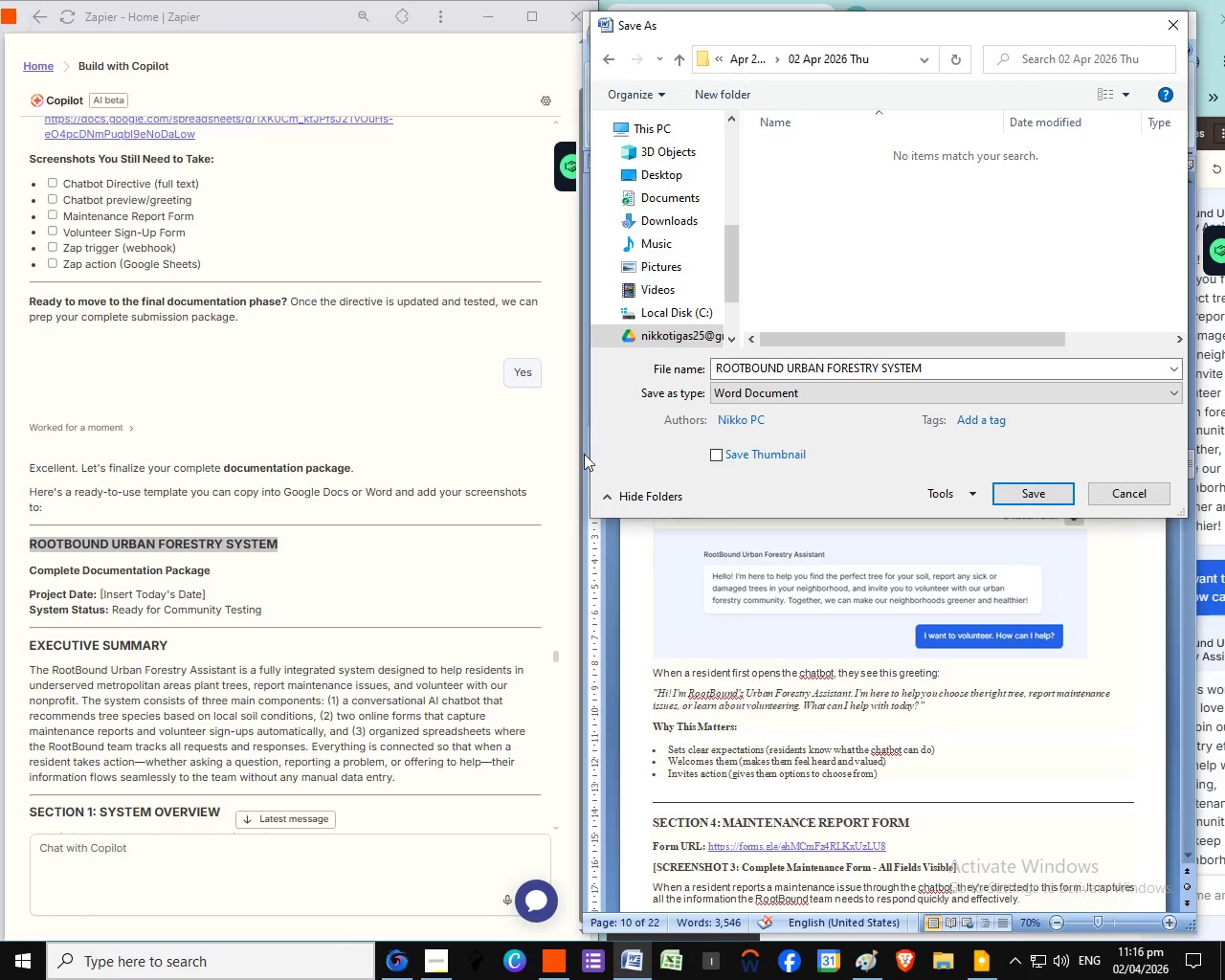 
left_click([741, 67])
 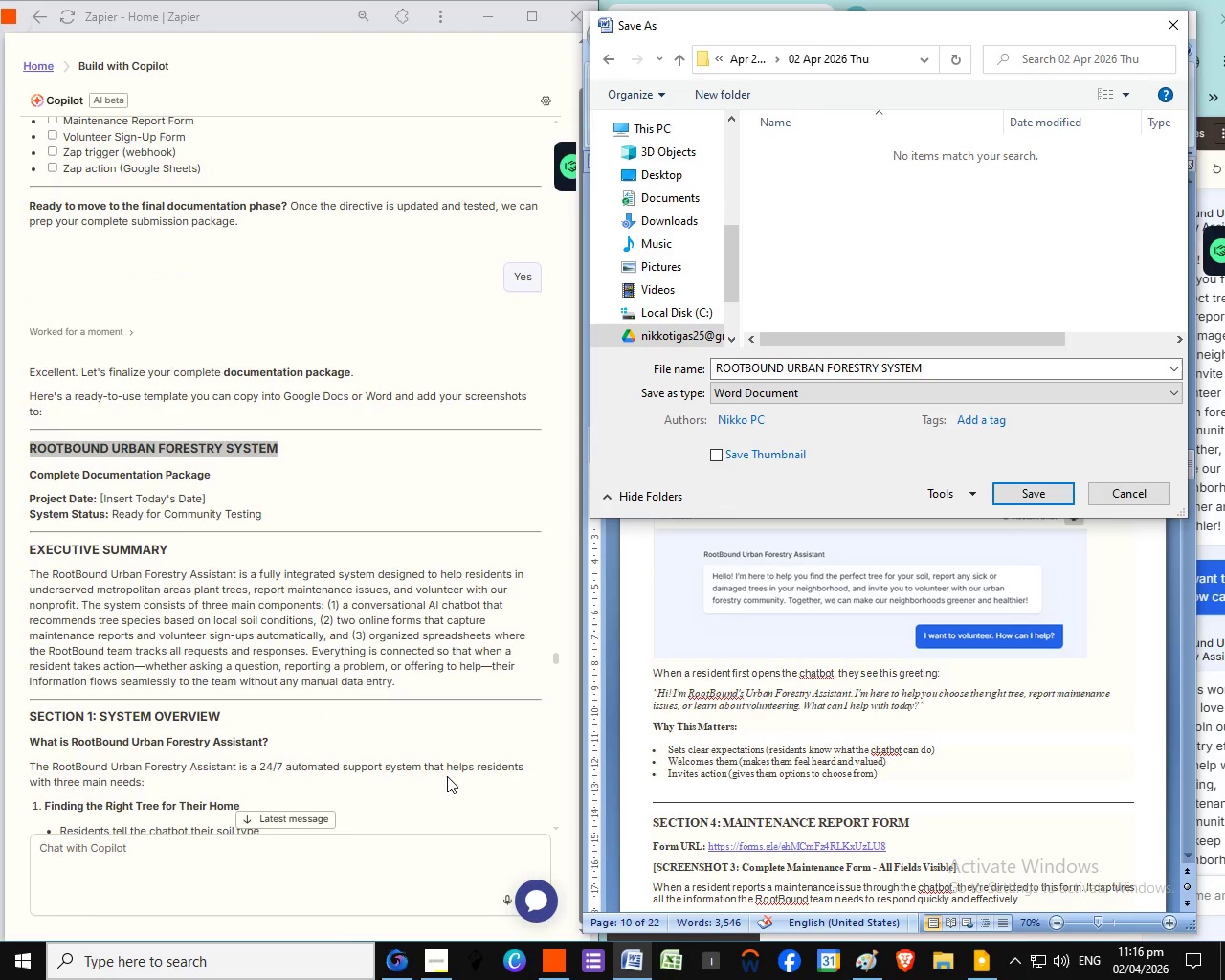 
left_click([741, 67])
 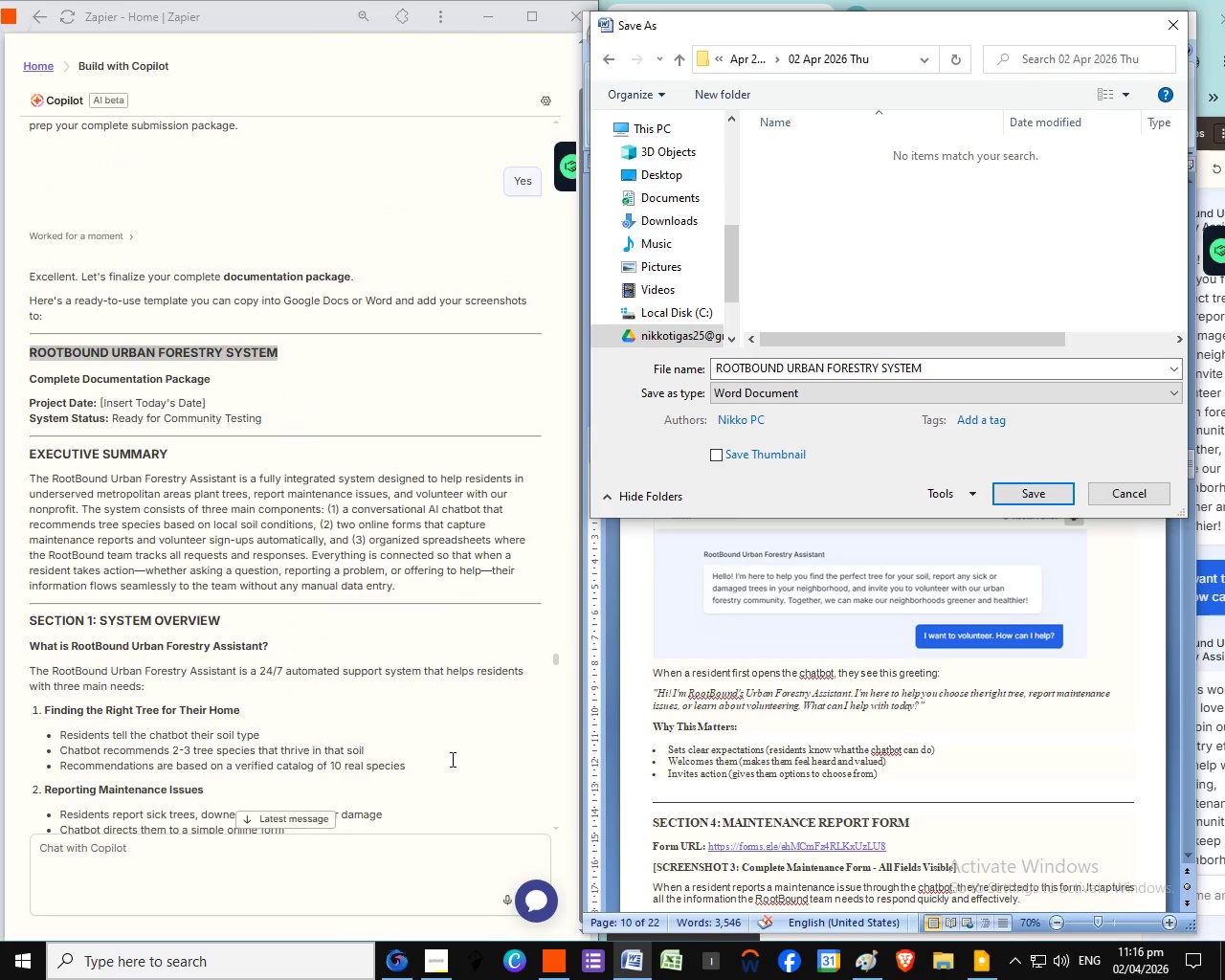 
scroll: coordinate [451, 759], scroll_direction: down, amount: 4.0
 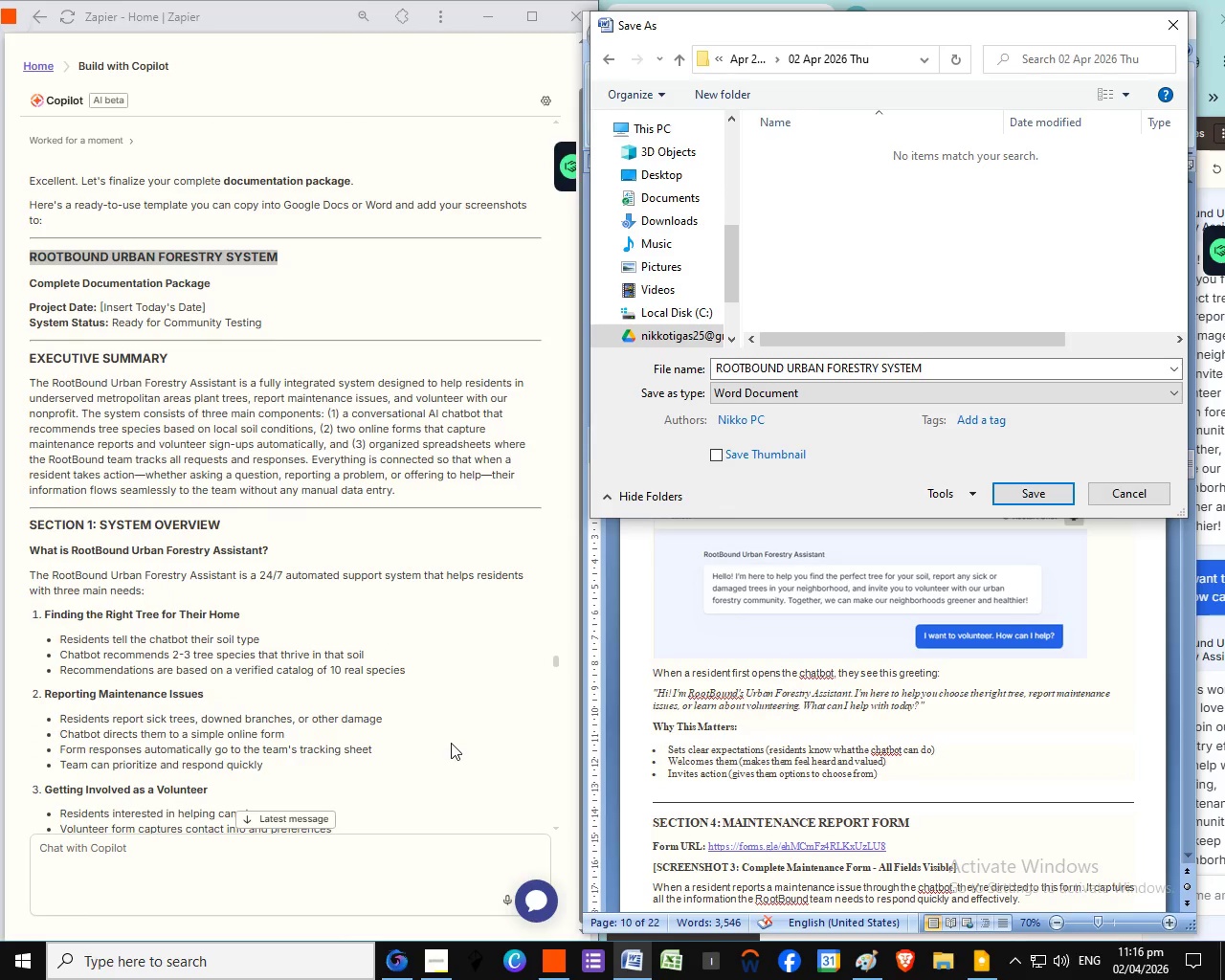 
scroll: coordinate [451, 757], scroll_direction: up, amount: 1.0
 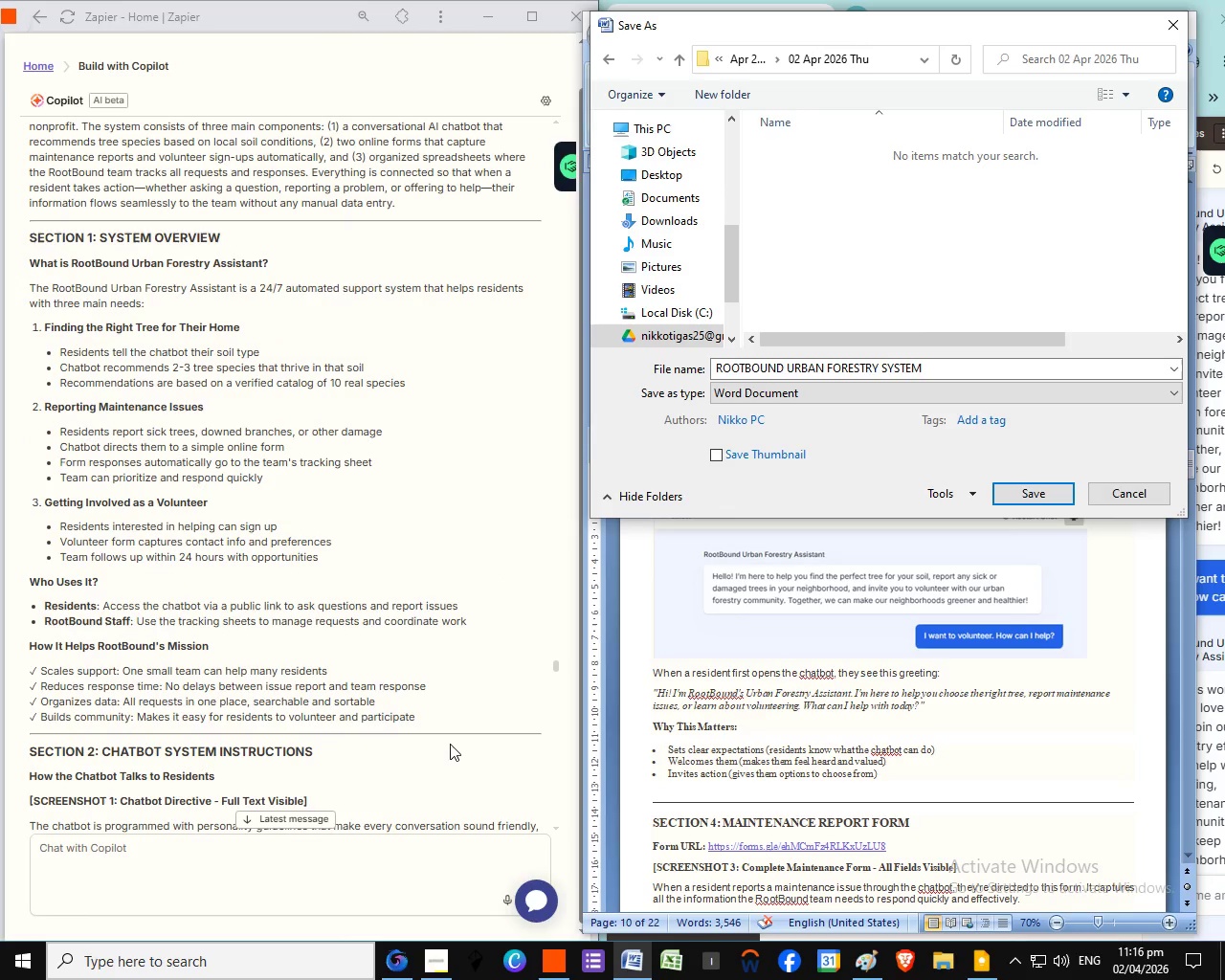 
scroll: coordinate [448, 744], scroll_direction: down, amount: 29.0
 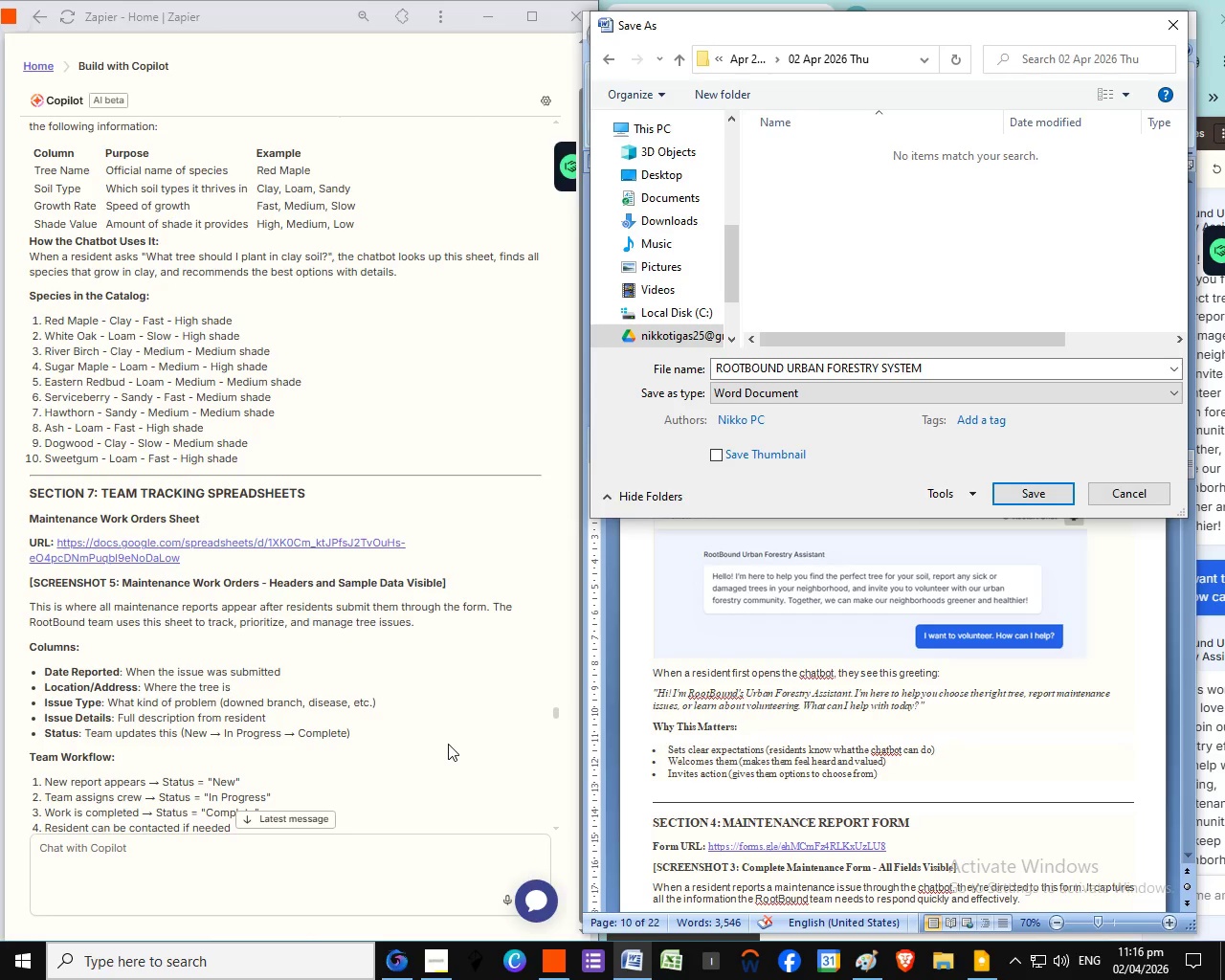 
scroll: coordinate [448, 744], scroll_direction: down, amount: 1.0
 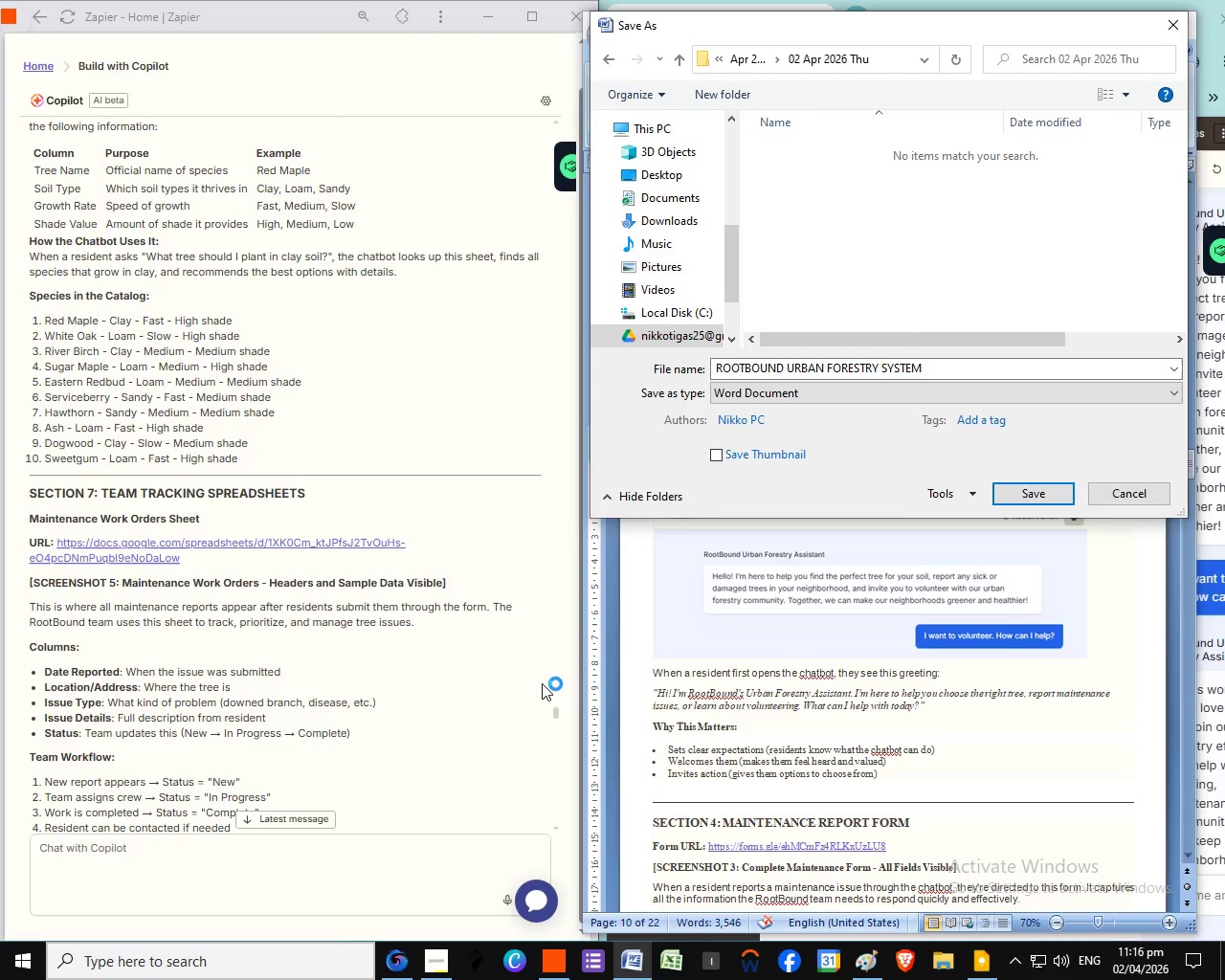 
left_click([857, 278])
 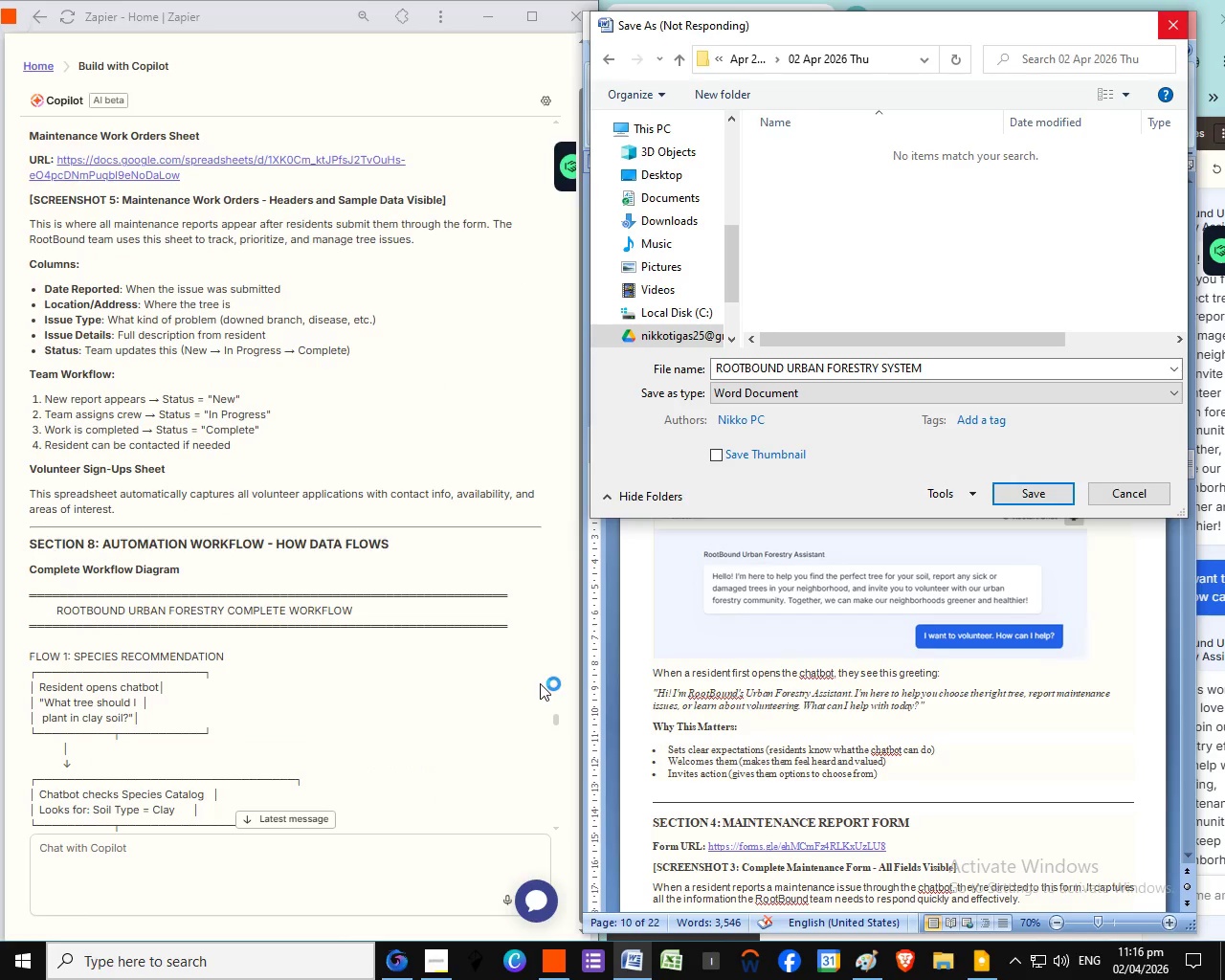 
scroll: coordinate [540, 683], scroll_direction: down, amount: 2.0
 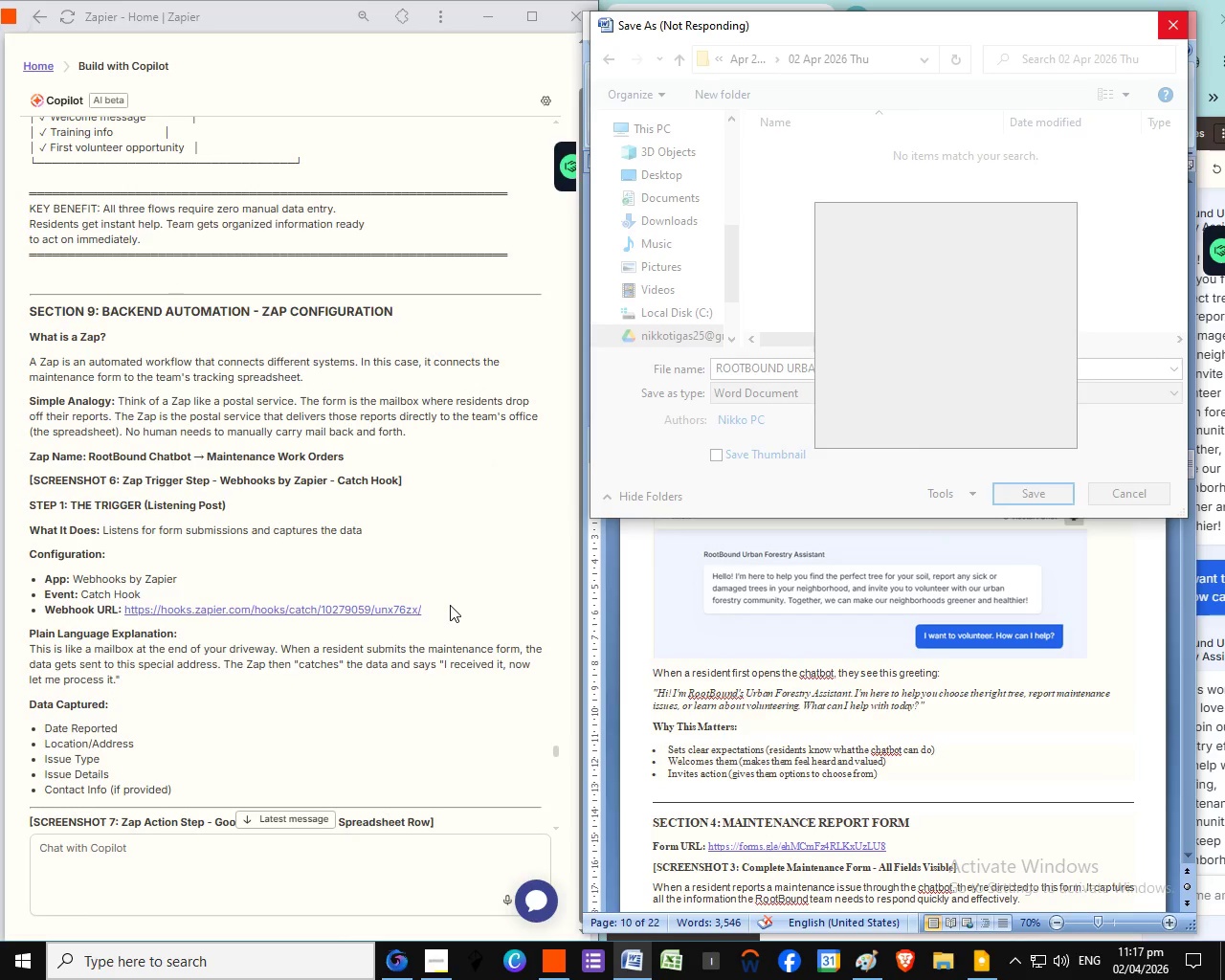 
wait(24.15)
 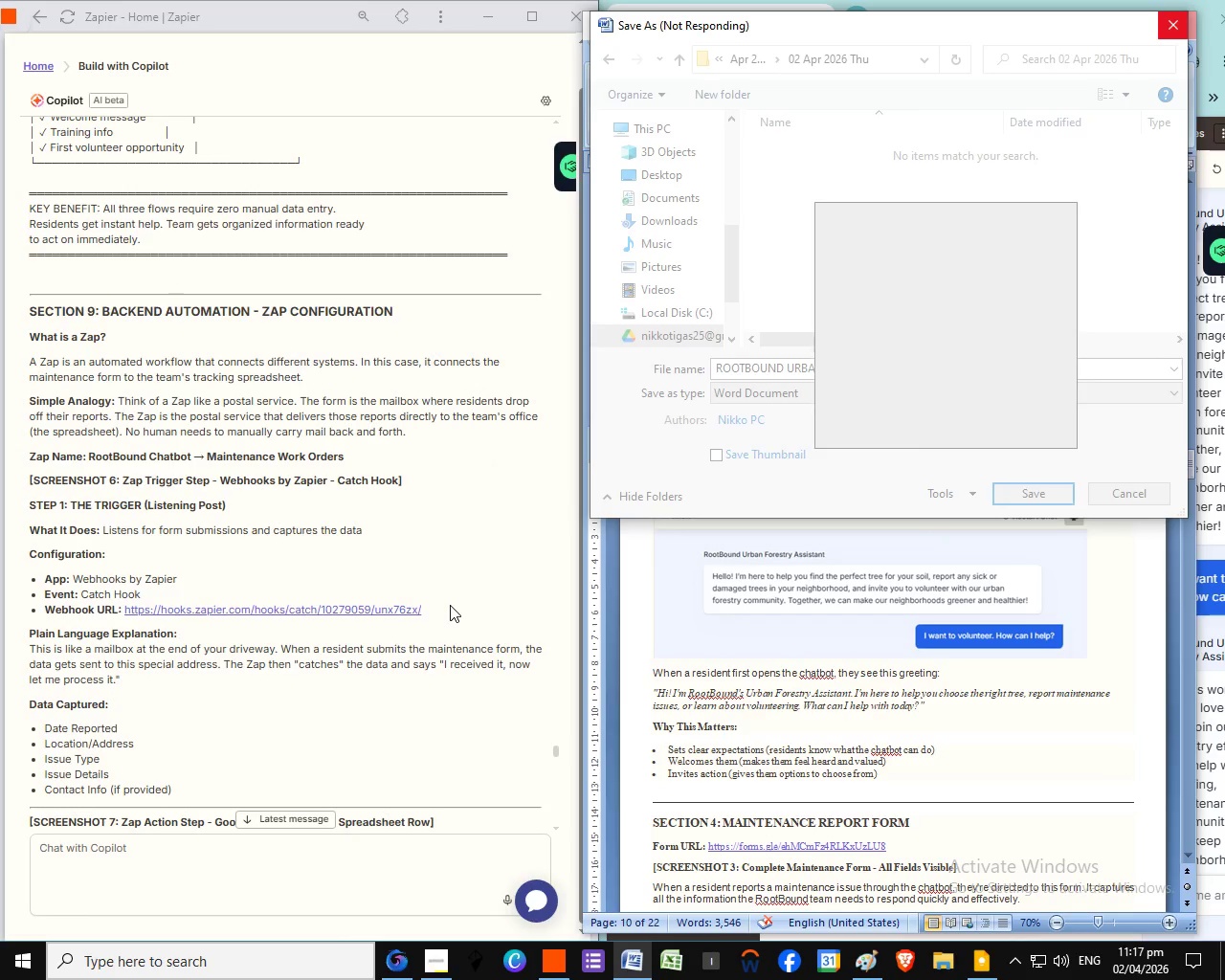 
left_click([750, 60])
 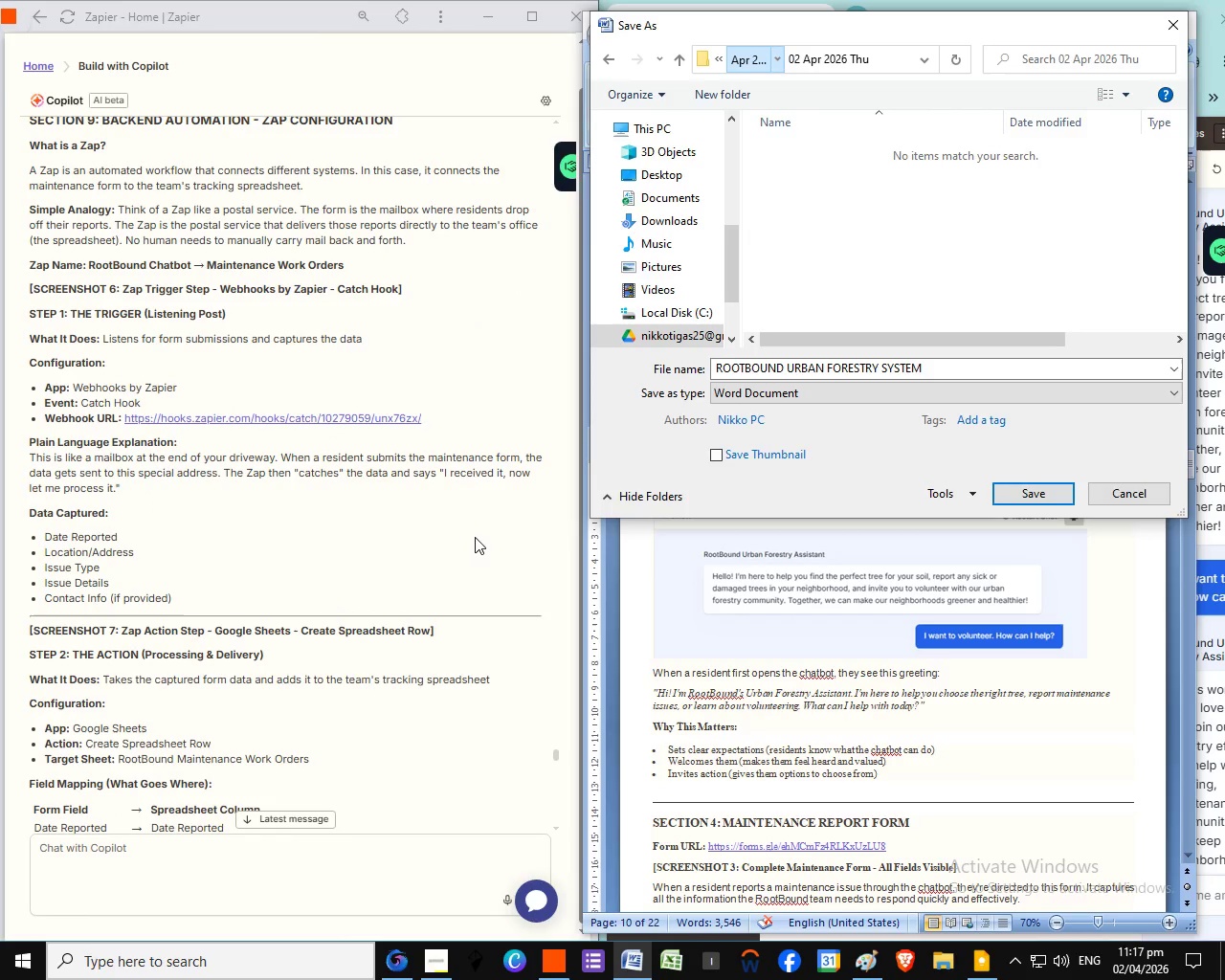 
scroll: coordinate [475, 537], scroll_direction: down, amount: 3.0
 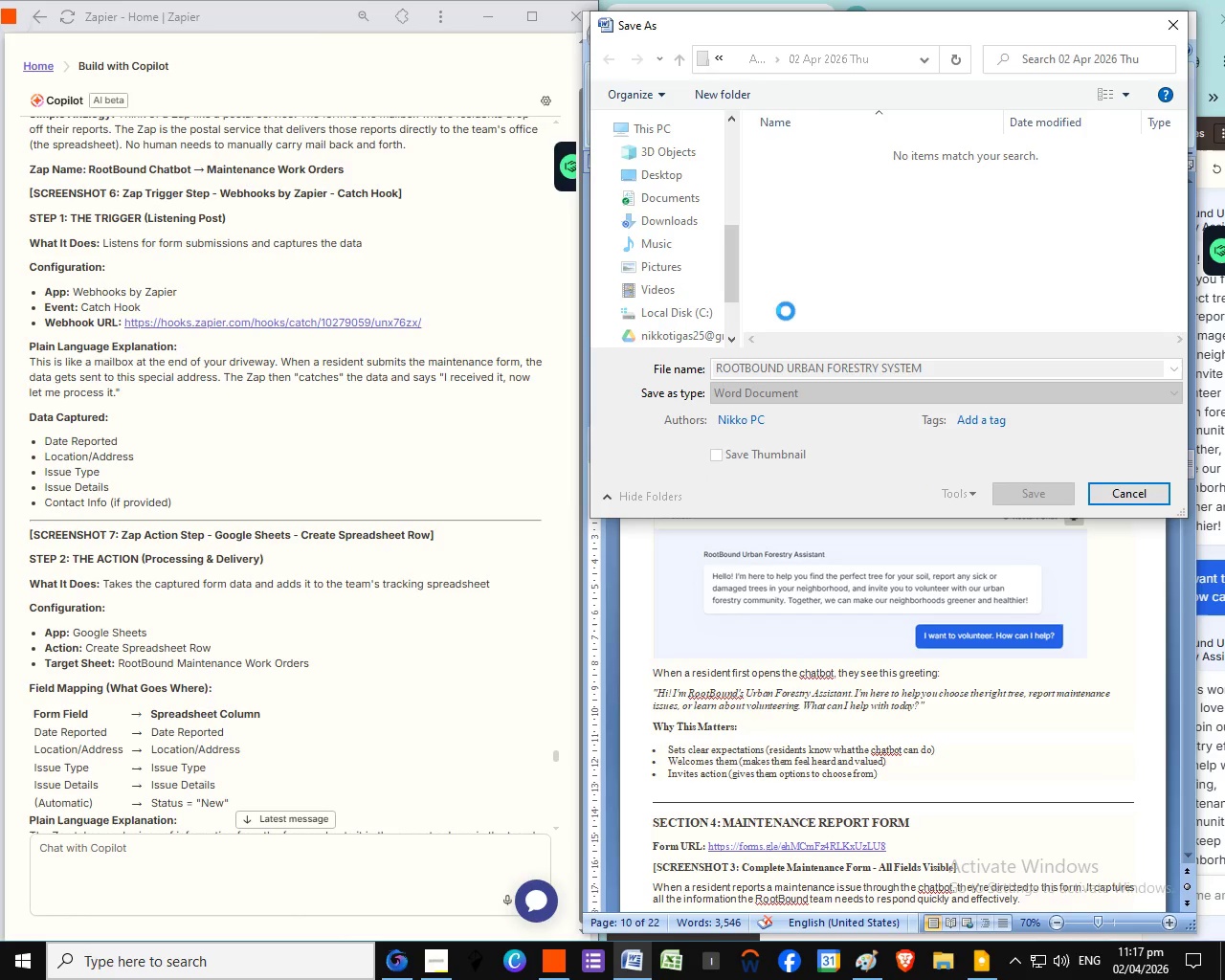 
left_click([729, 484])
 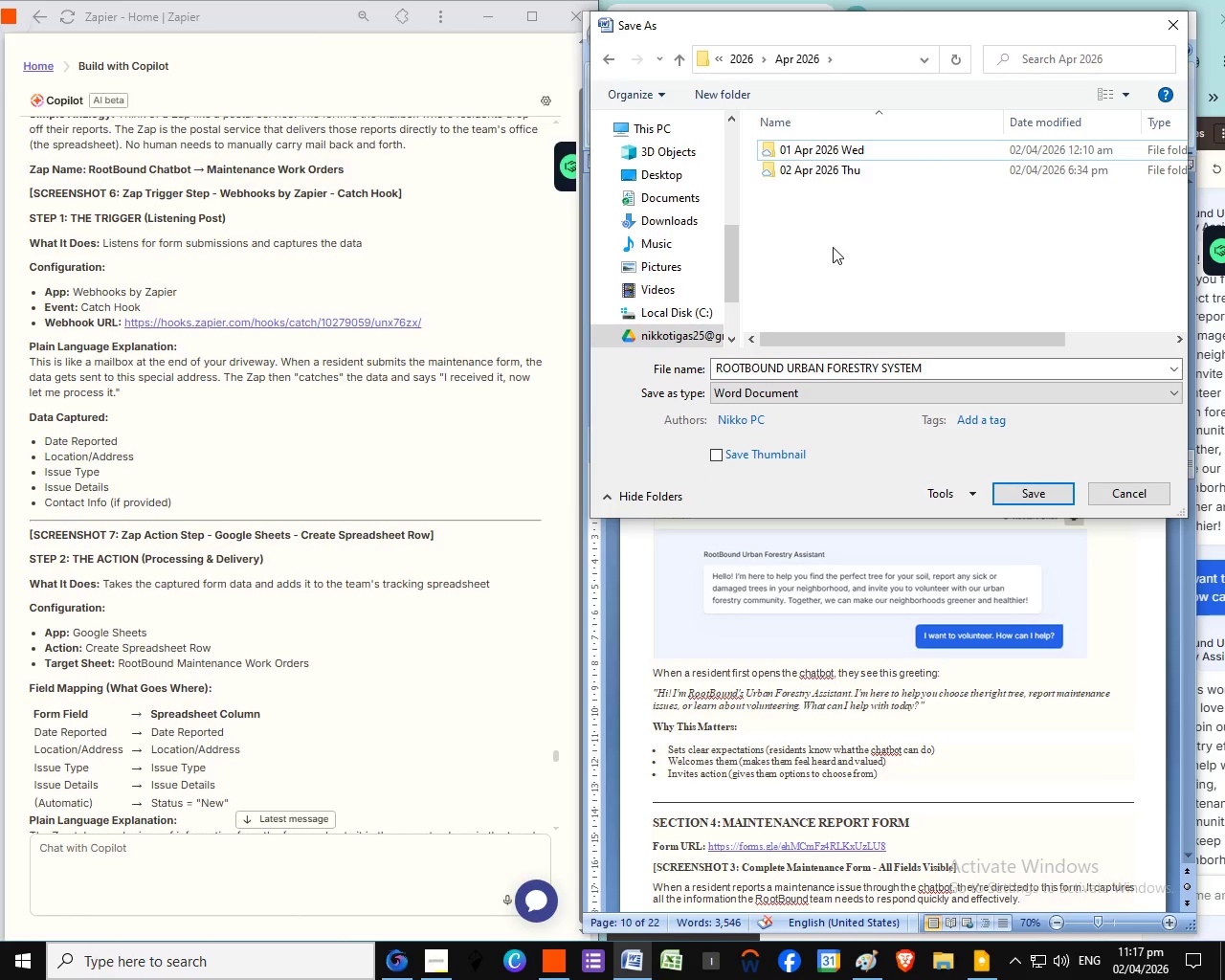 
right_click([833, 247])
 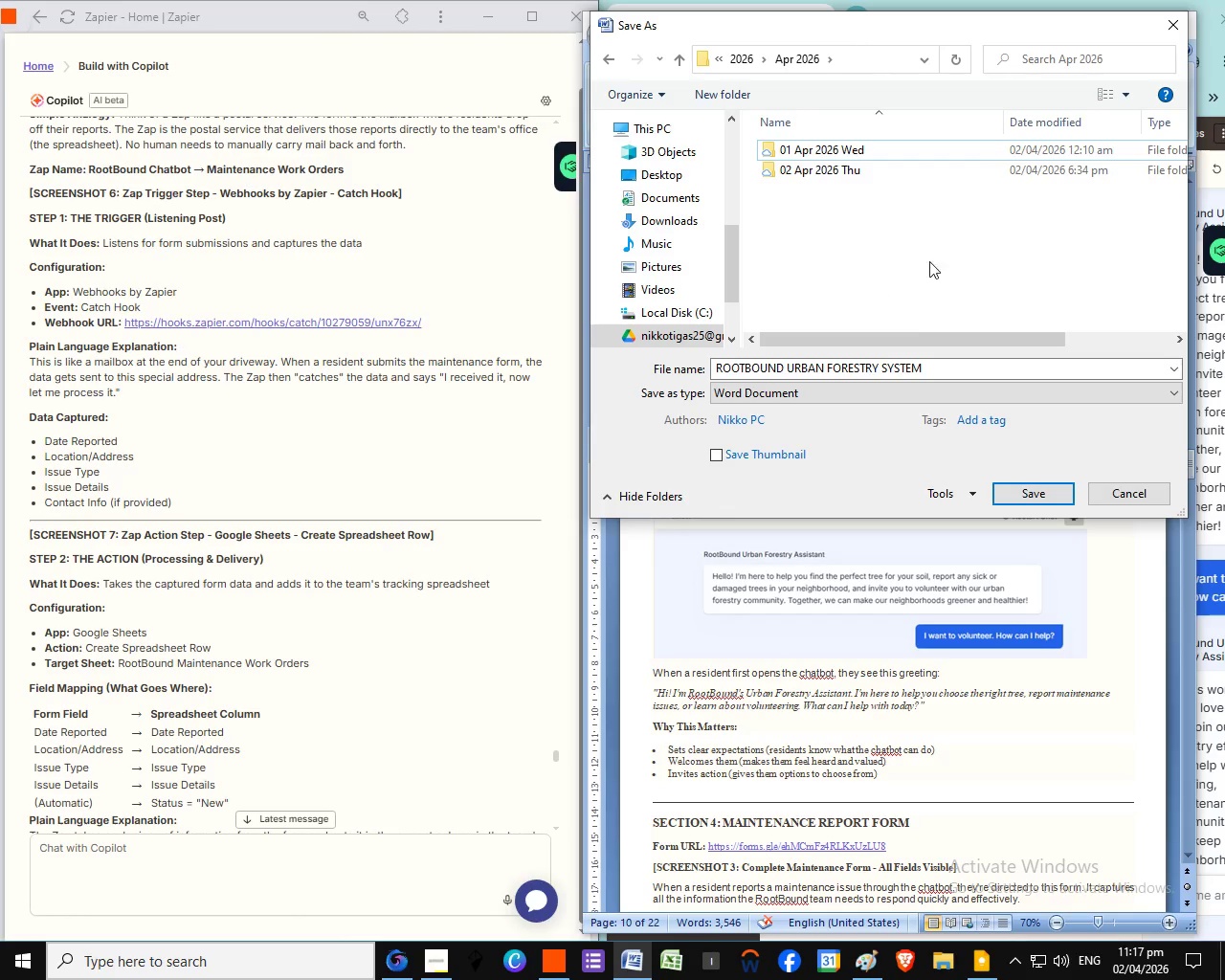 
wait(12.72)
 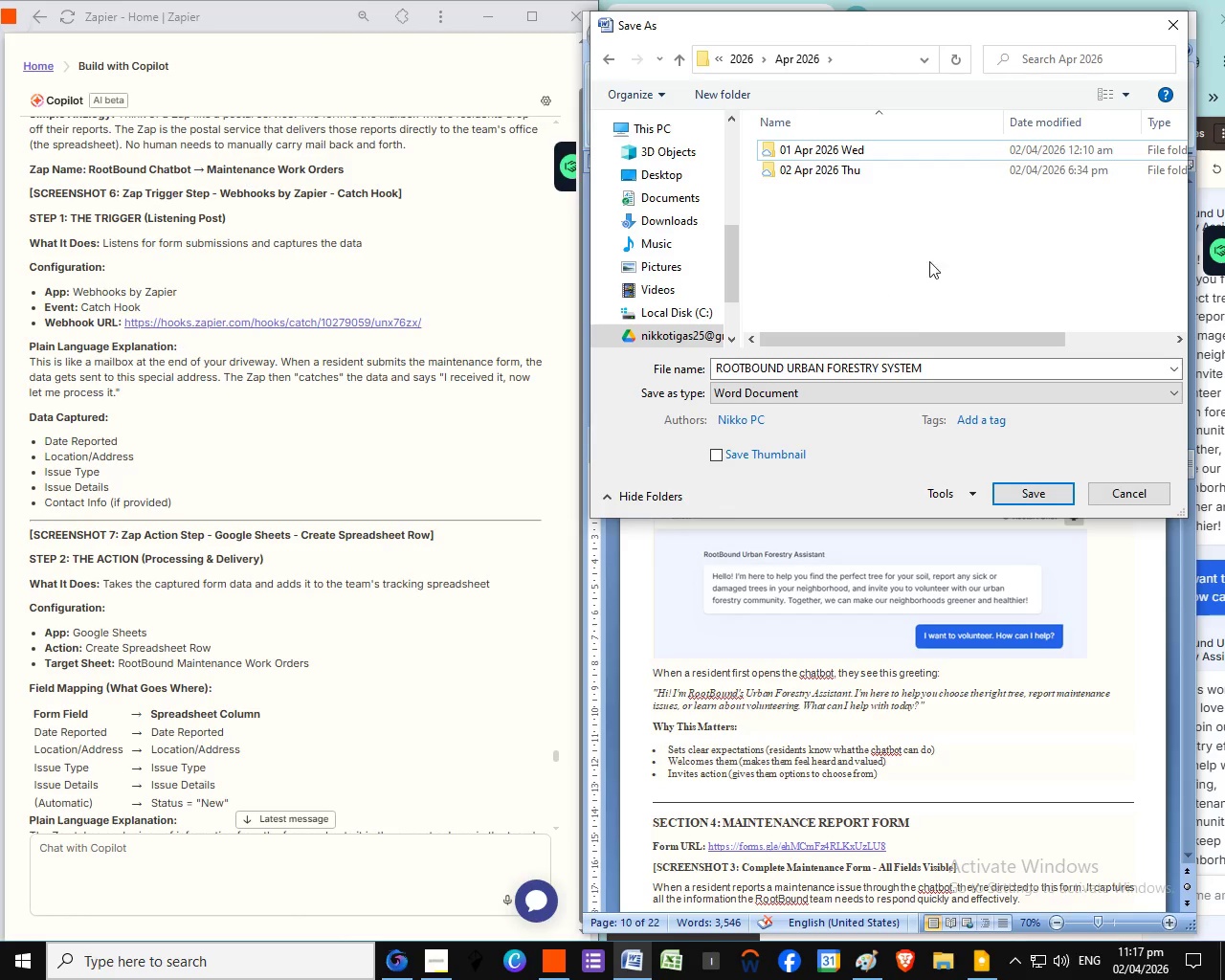 
scroll: coordinate [488, 391], scroll_direction: down, amount: 2.0
 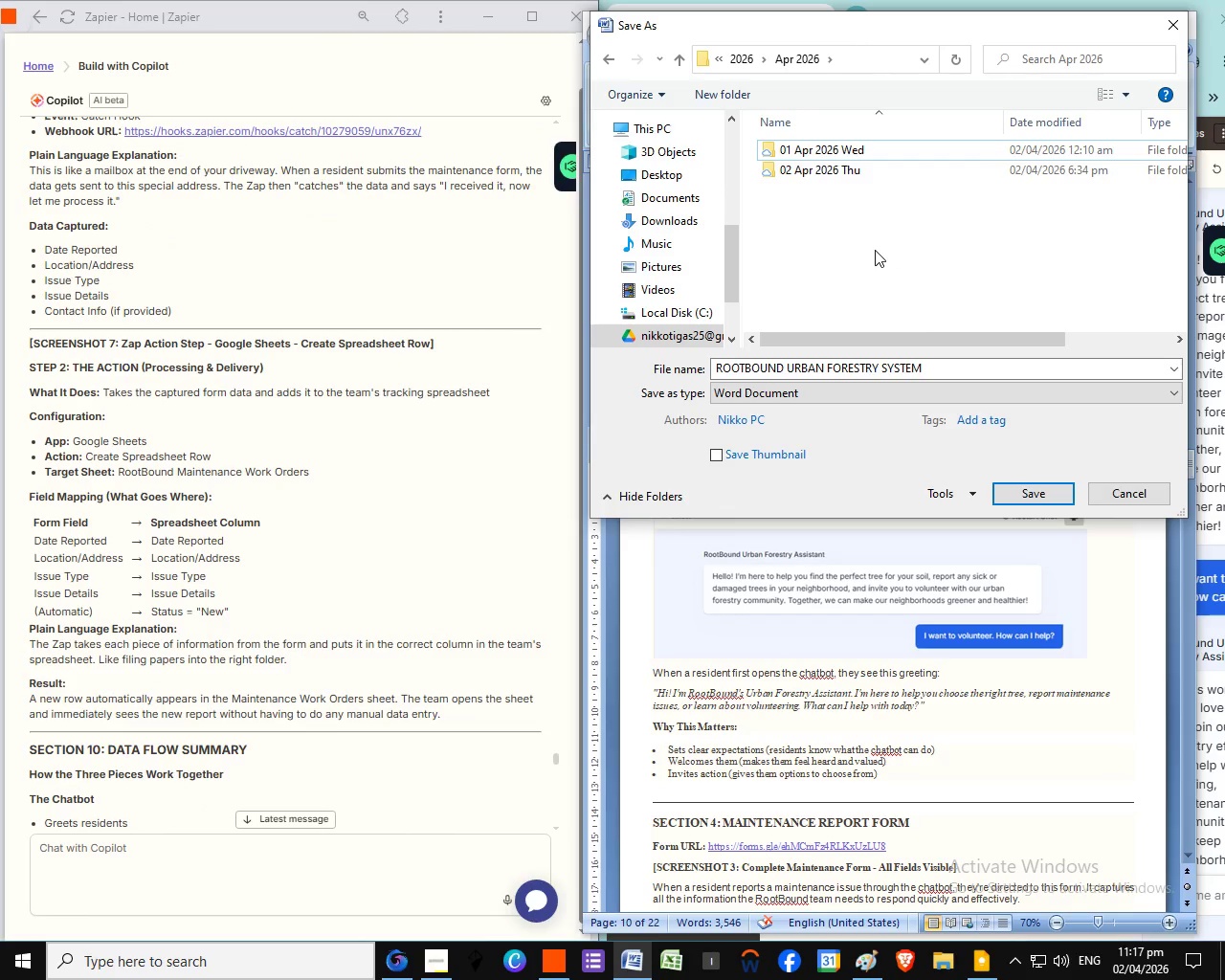 
scroll: coordinate [577, 360], scroll_direction: up, amount: 2.0
 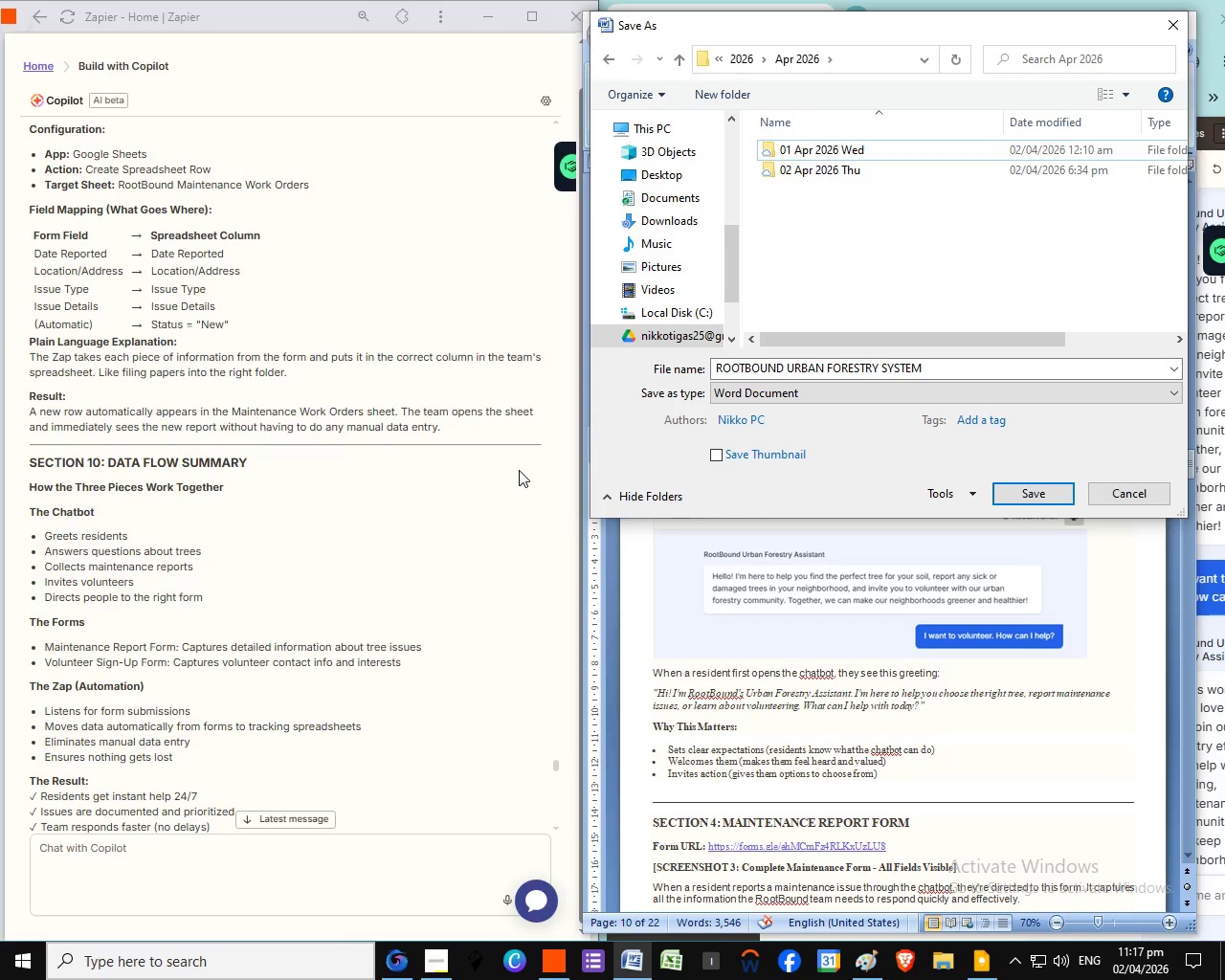 
scroll: coordinate [517, 471], scroll_direction: down, amount: 13.0
 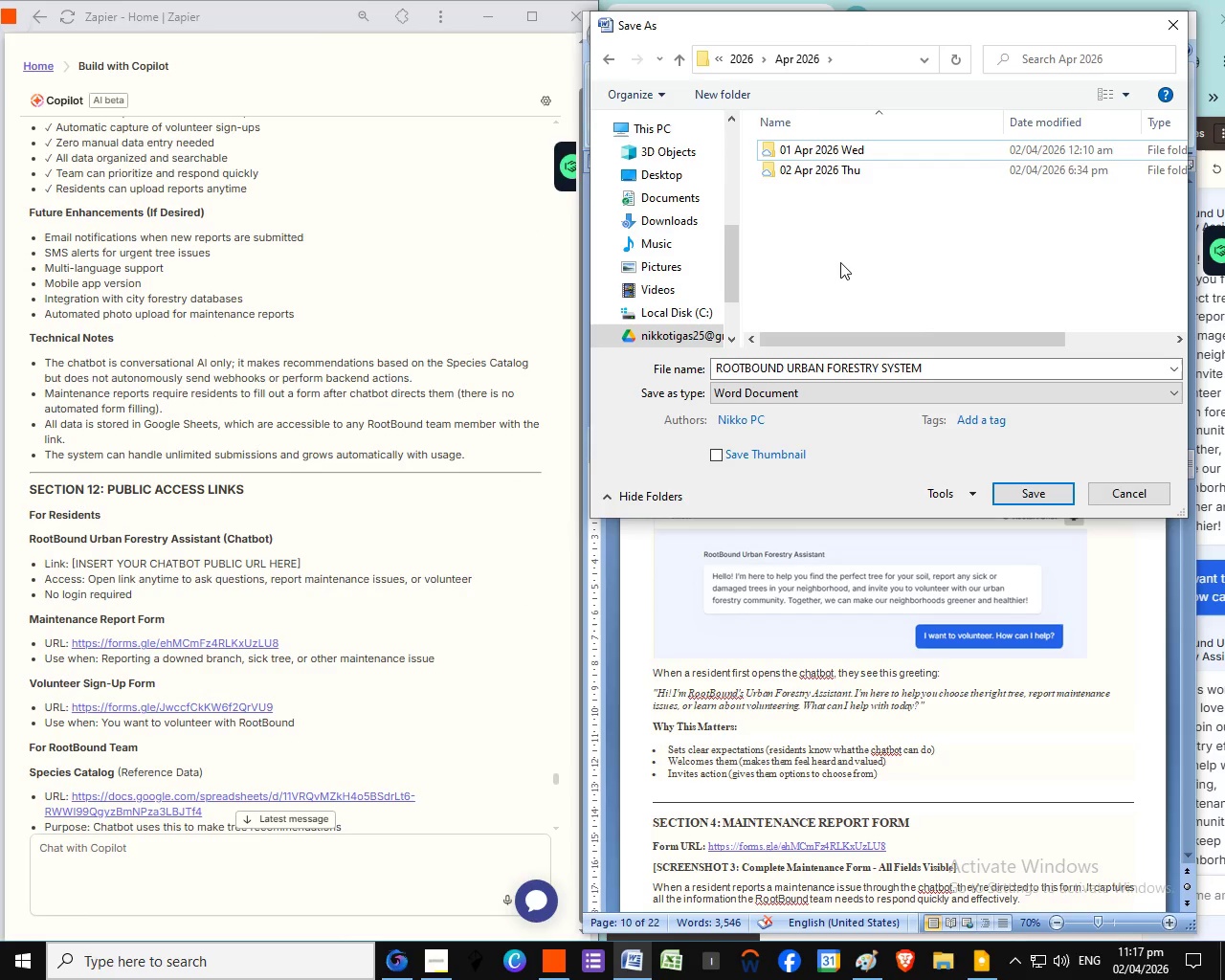 
right_click([840, 262])
 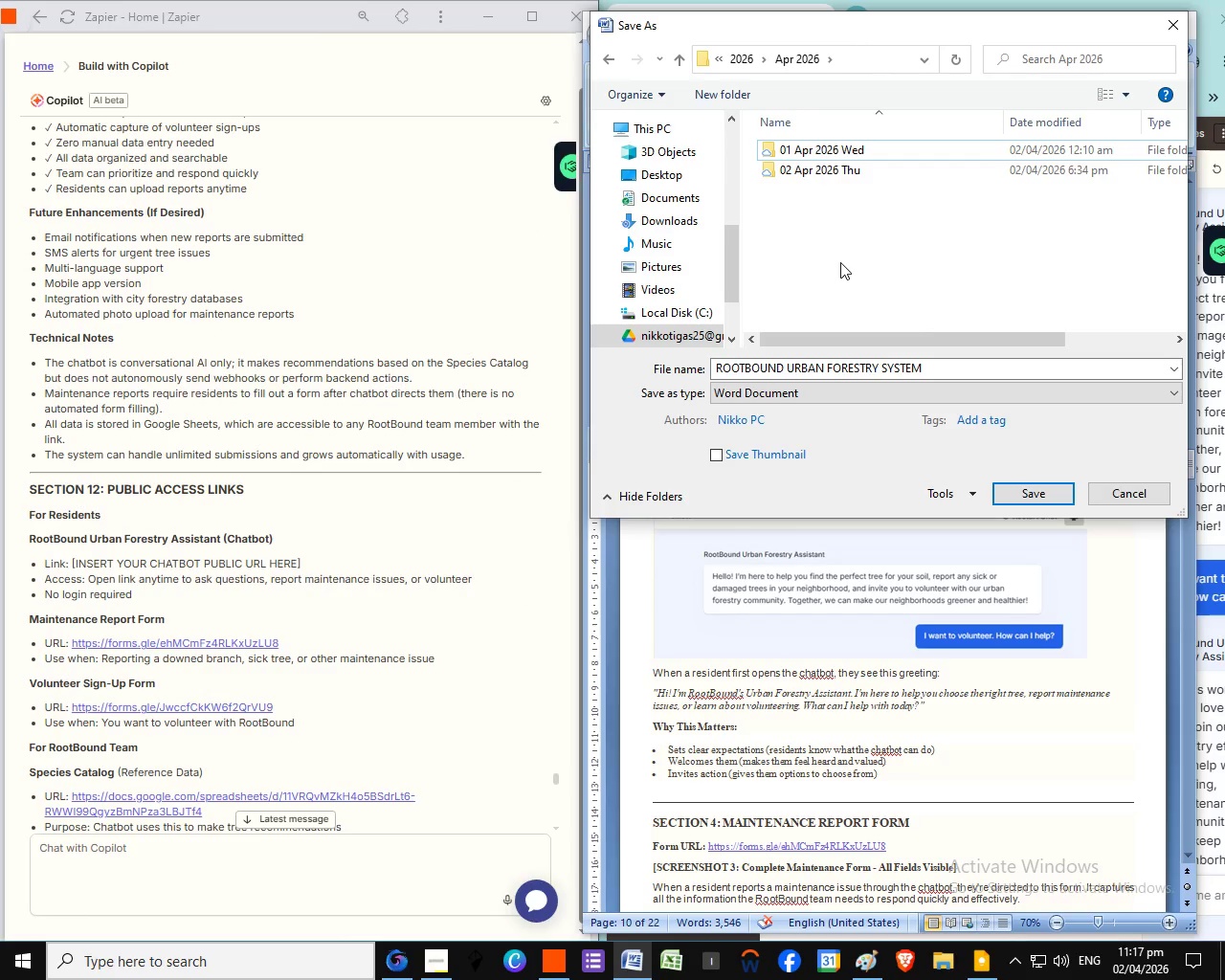 
wait(8.14)
 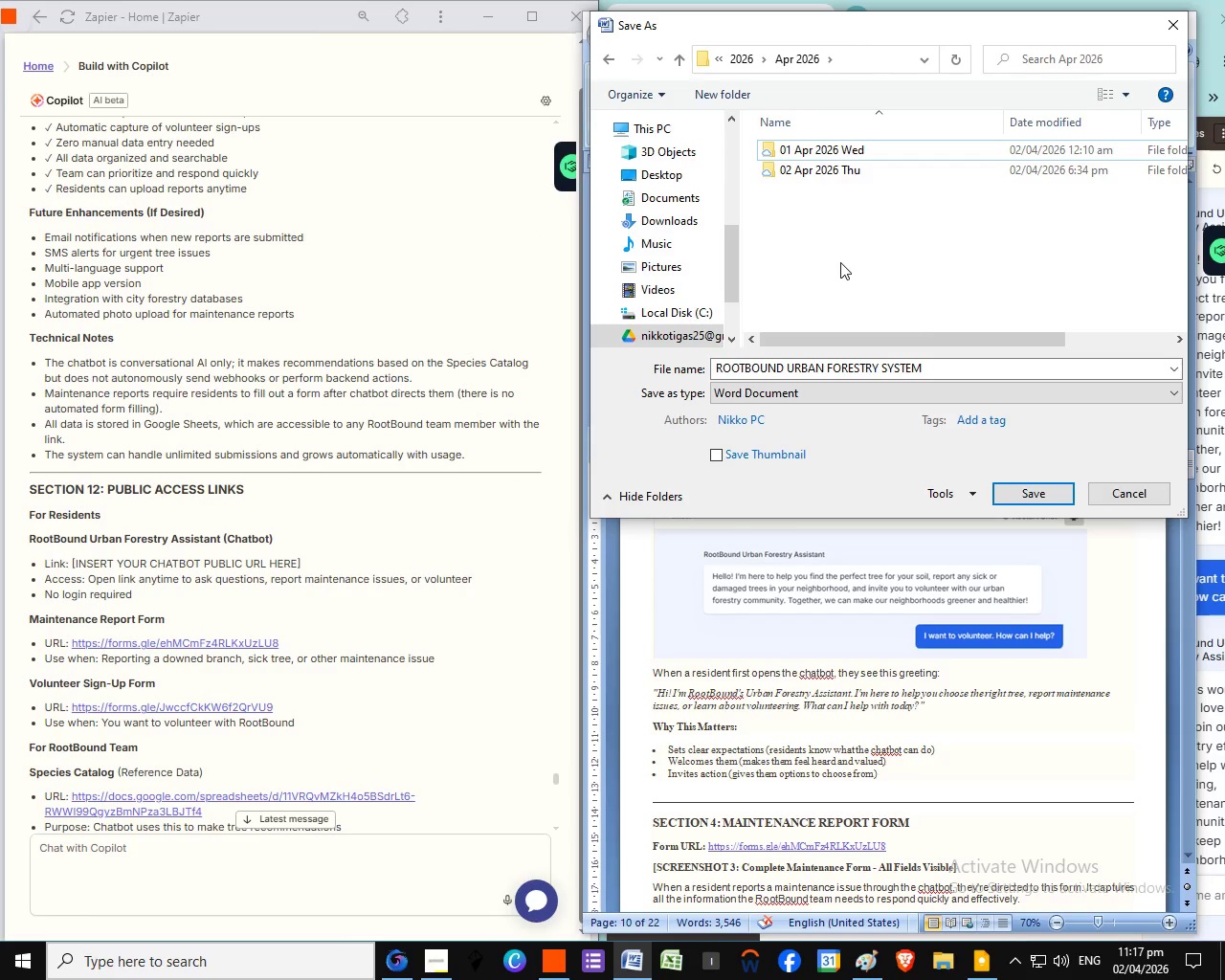 
scroll: coordinate [516, 347], scroll_direction: down, amount: 9.0
 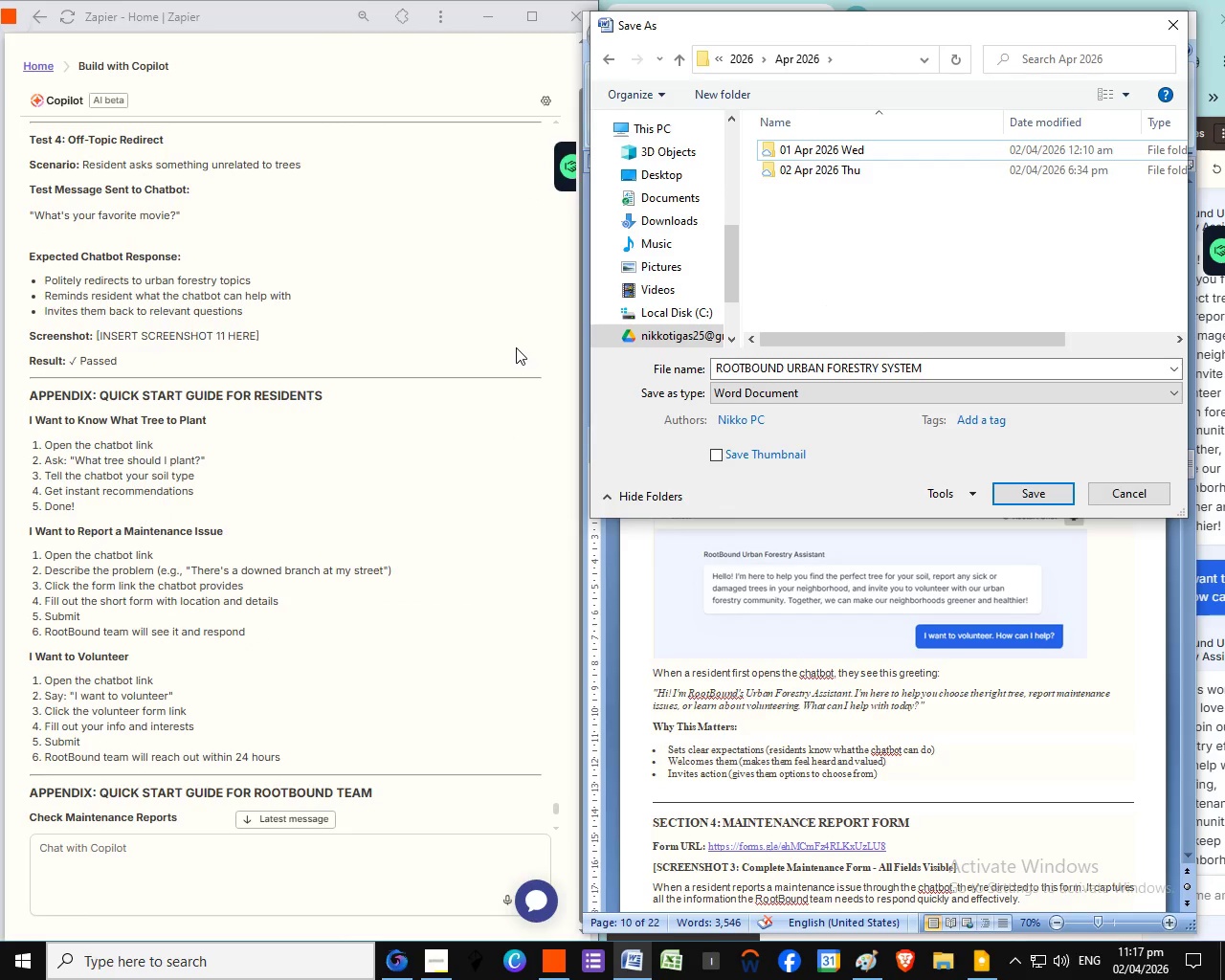 
scroll: coordinate [516, 347], scroll_direction: none, amount: 0.0
 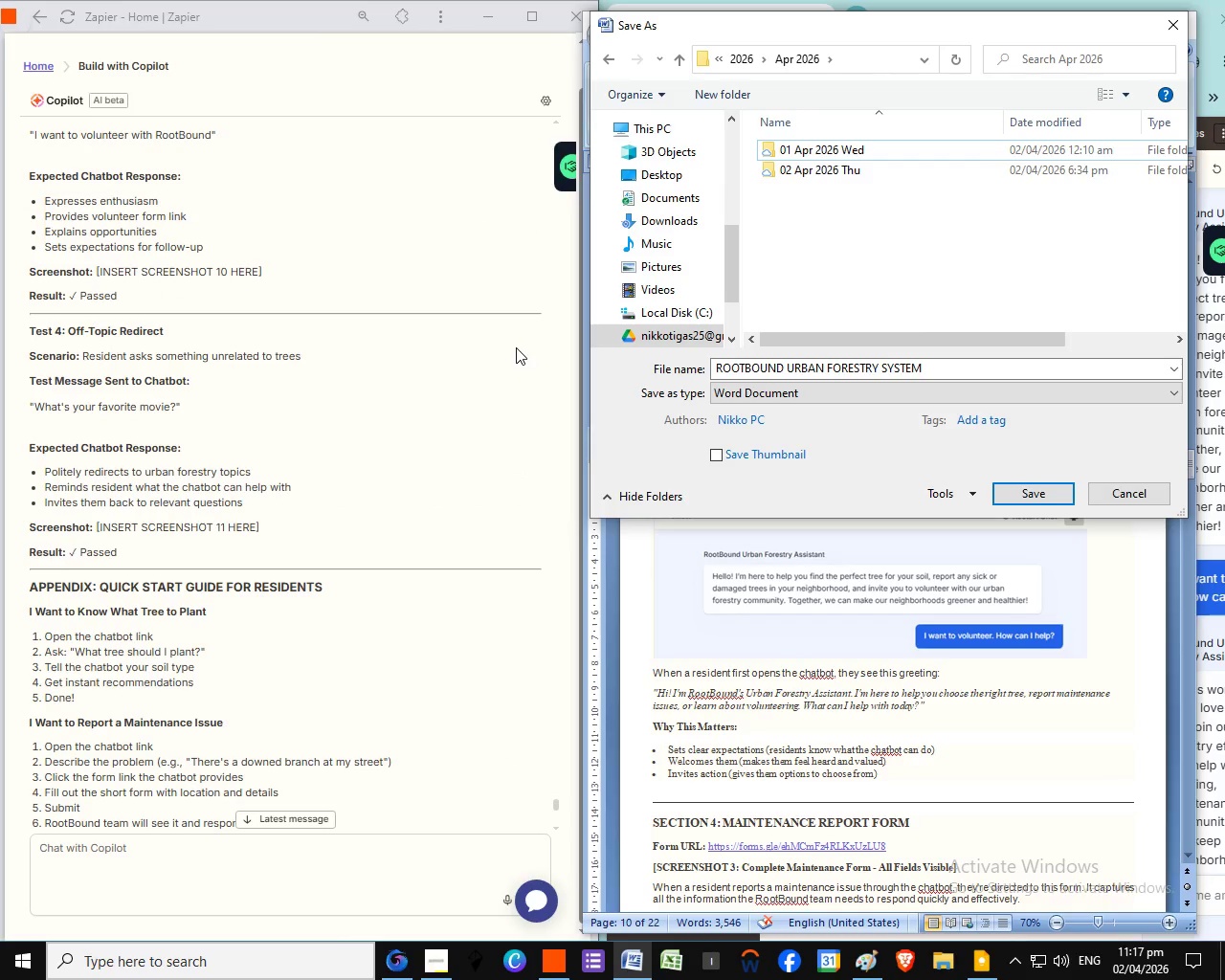 
scroll: coordinate [516, 347], scroll_direction: down, amount: 3.0
 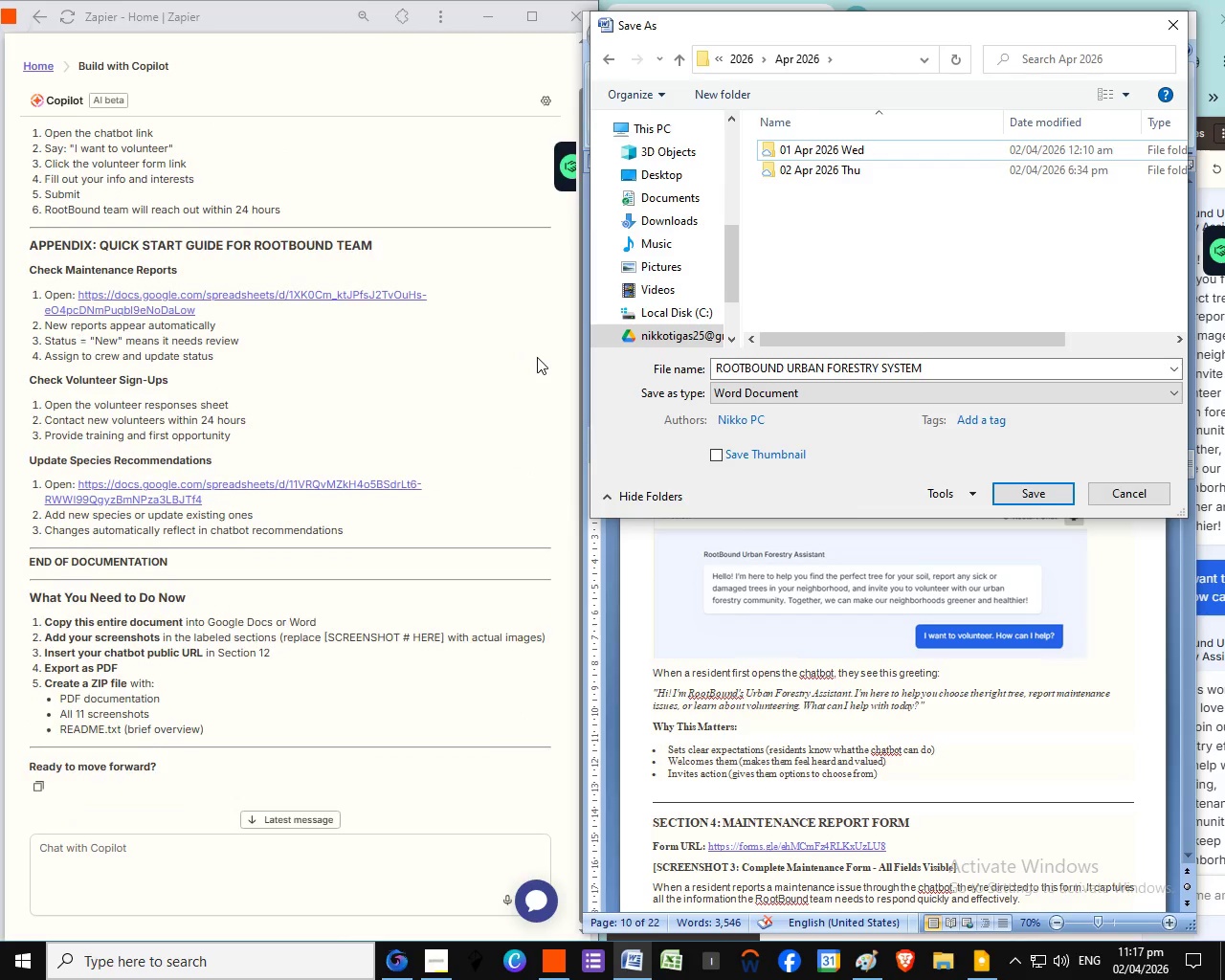 
scroll: coordinate [537, 357], scroll_direction: up, amount: 4.0
 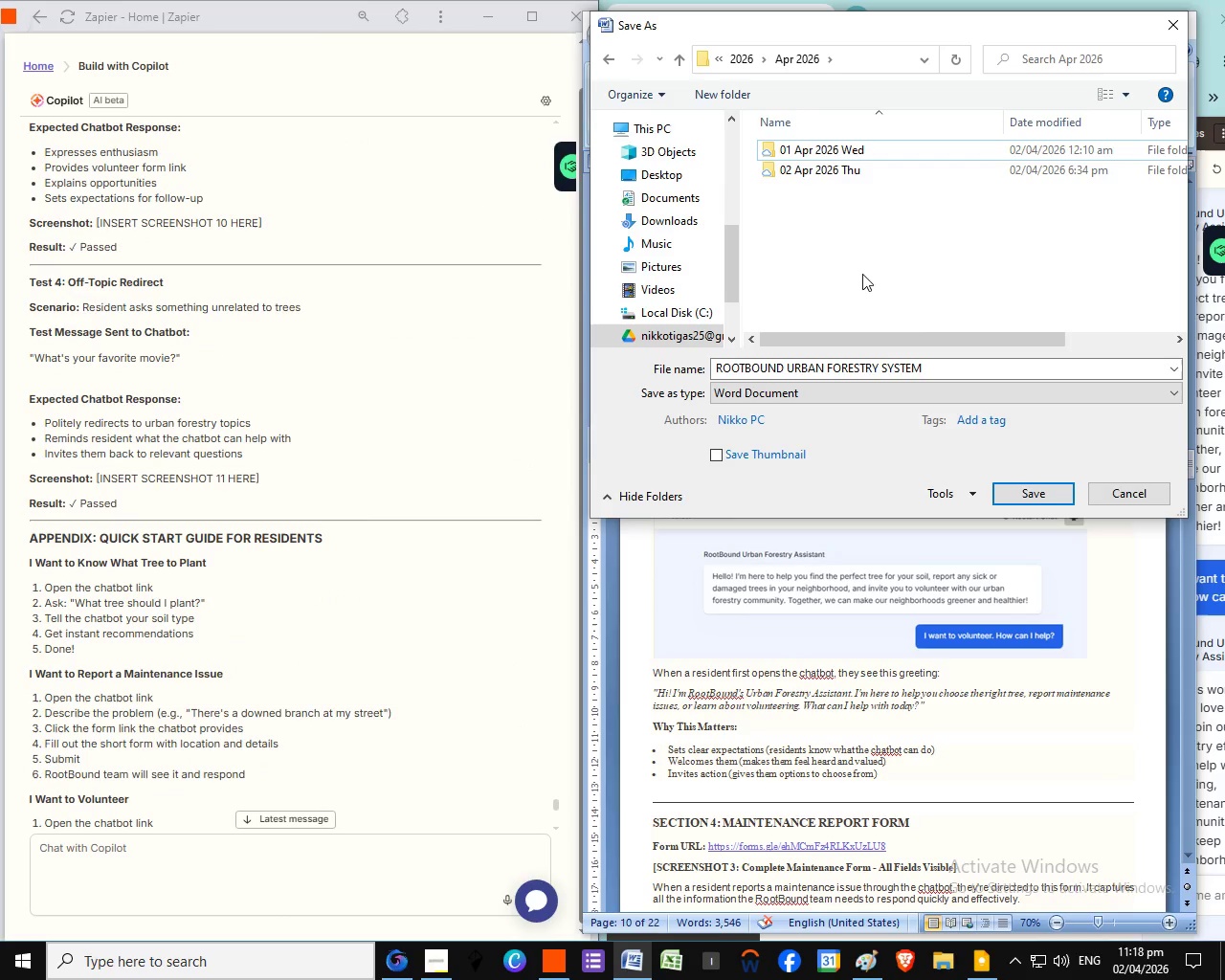 
scroll: coordinate [888, 278], scroll_direction: down, amount: 2.0
 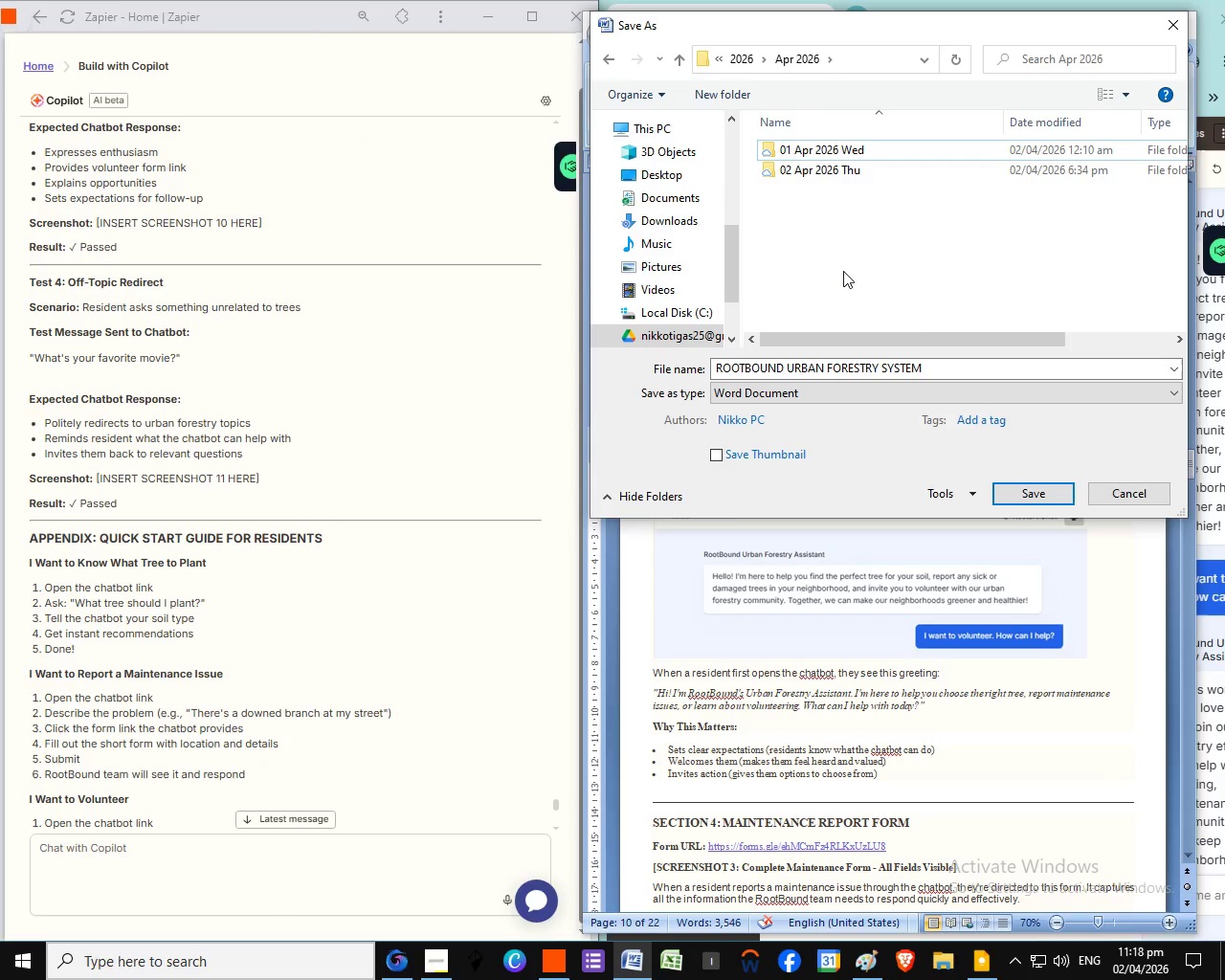 
right_click([843, 271])
 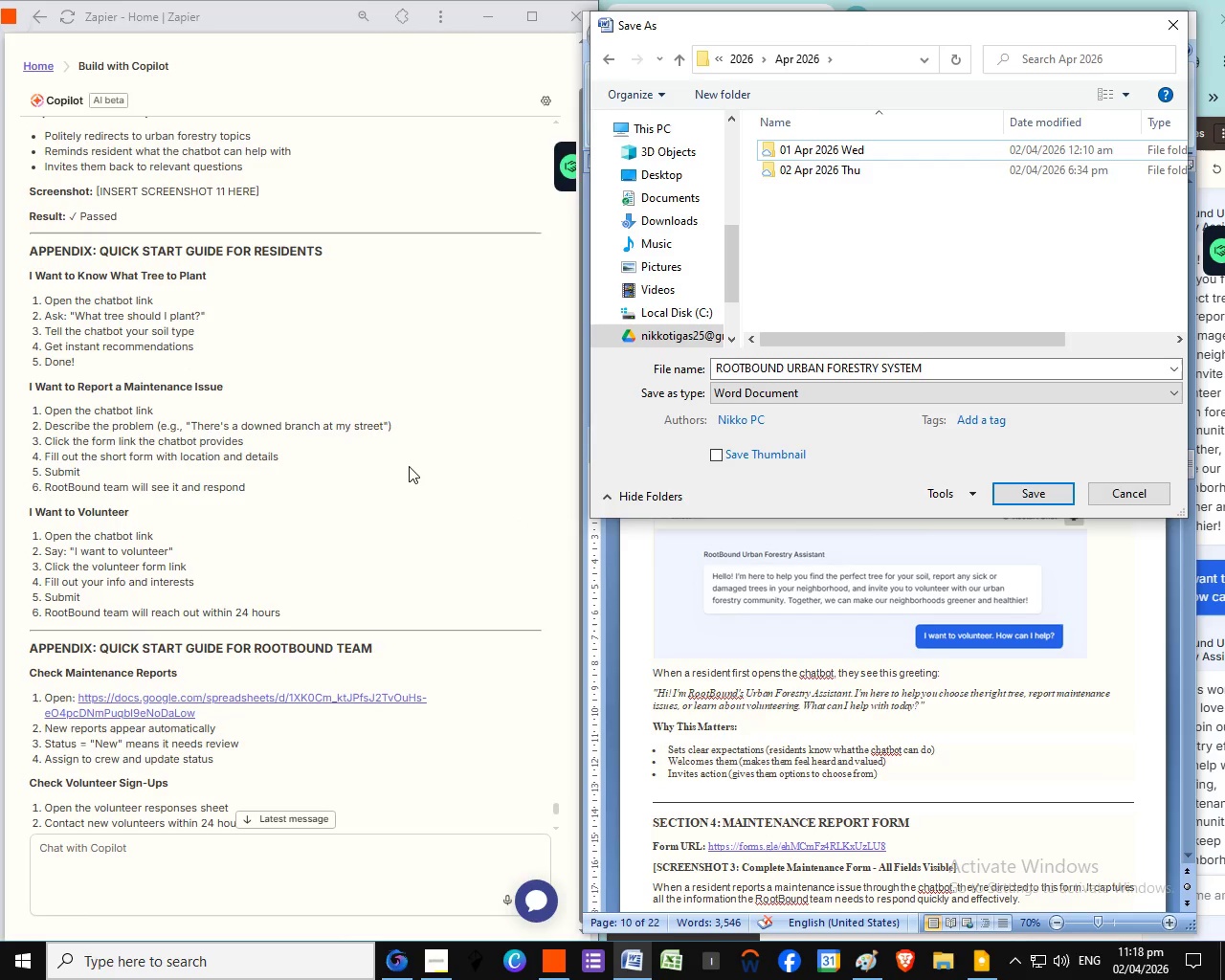 
scroll: coordinate [409, 466], scroll_direction: down, amount: 3.0
 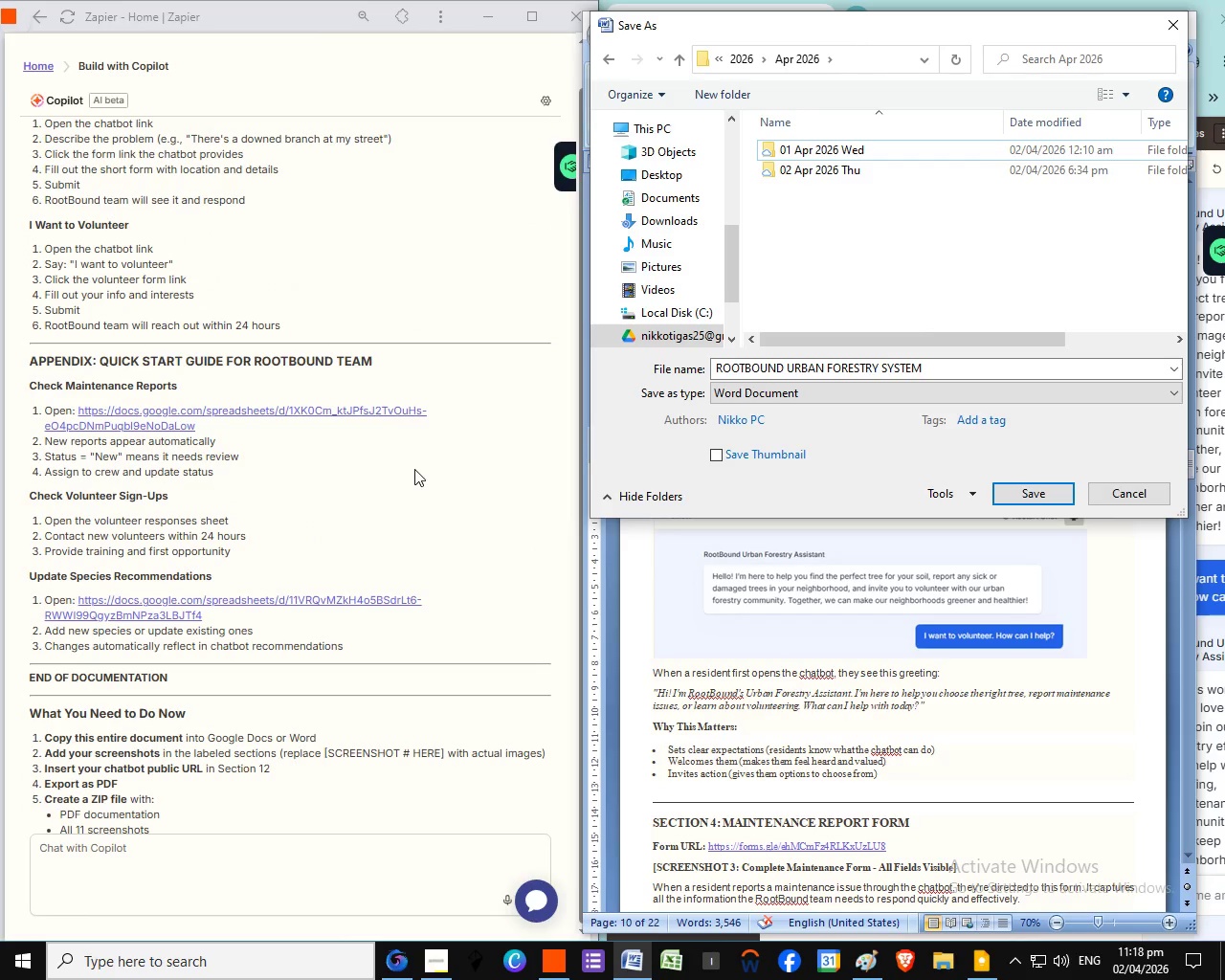 
scroll: coordinate [419, 468], scroll_direction: up, amount: 29.0
 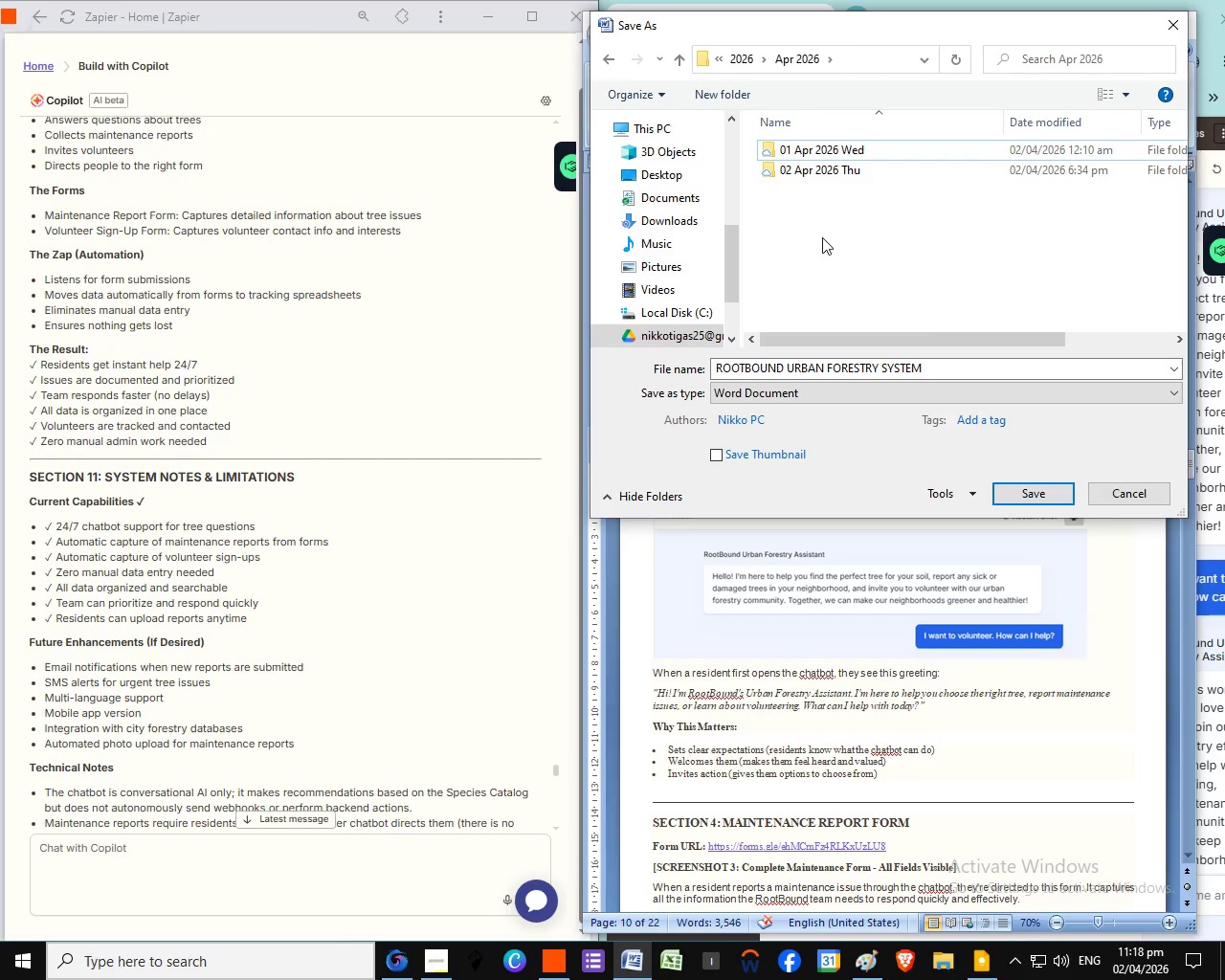 
right_click([822, 237])
 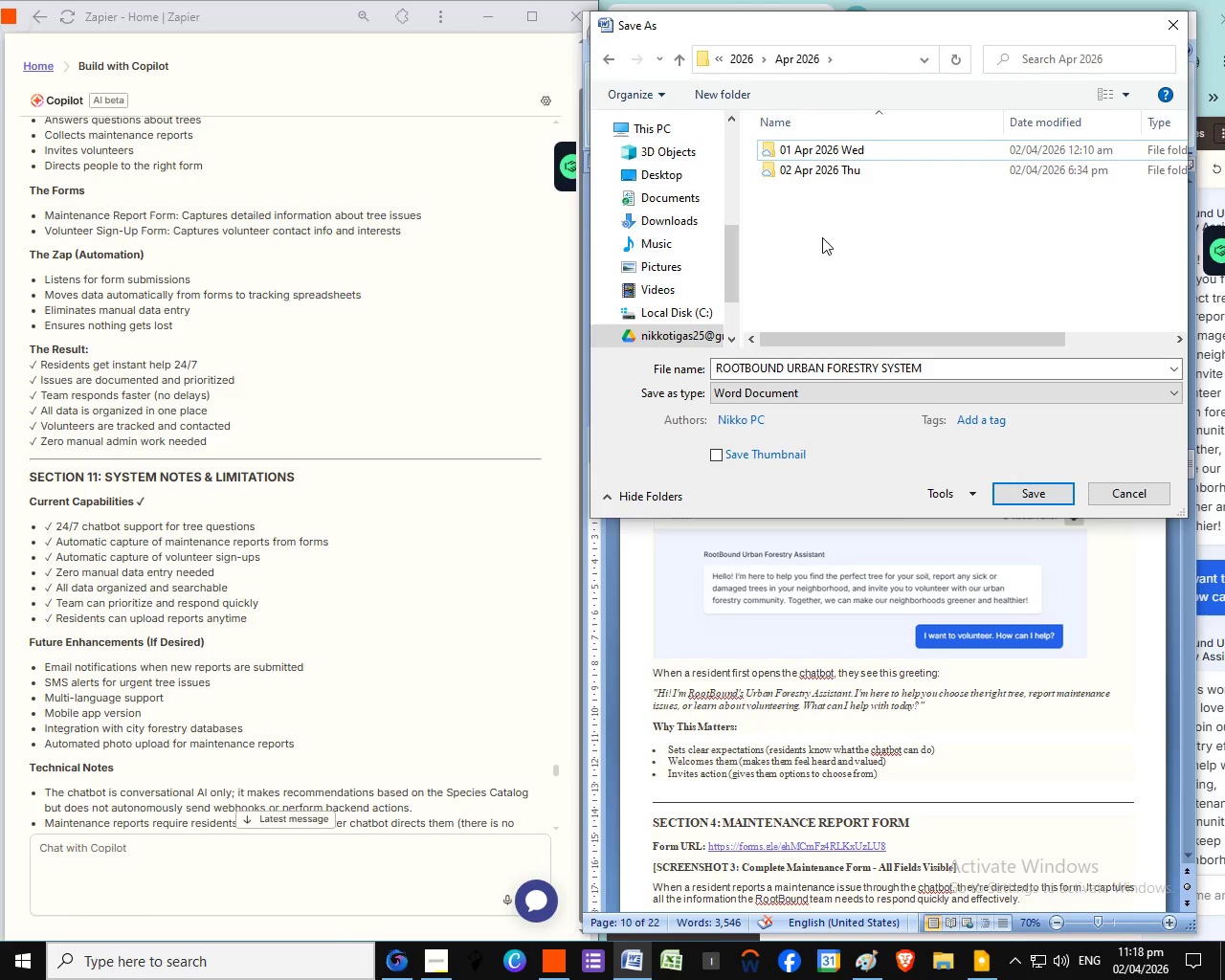 
wait(5.97)
 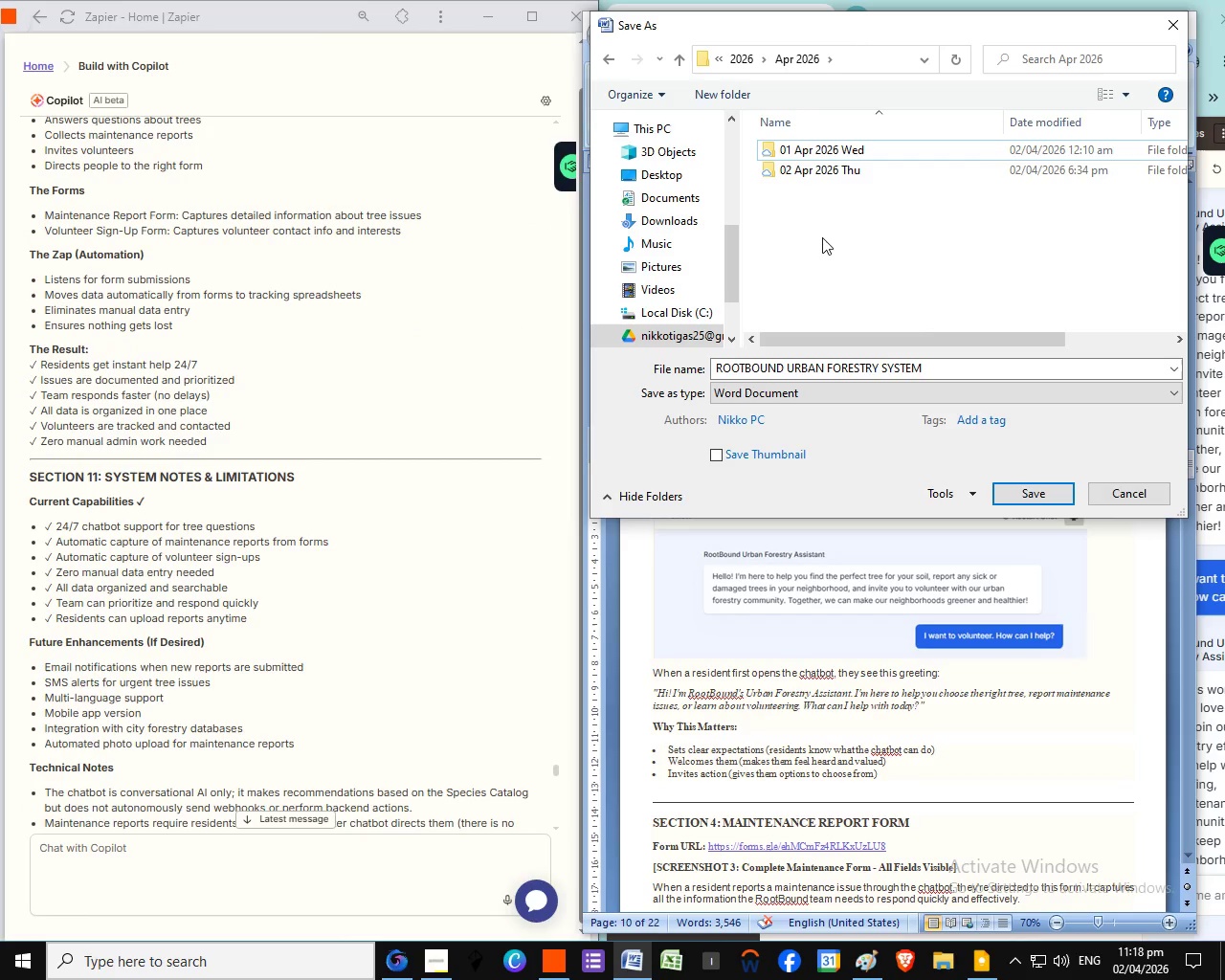 
right_click([822, 237])
 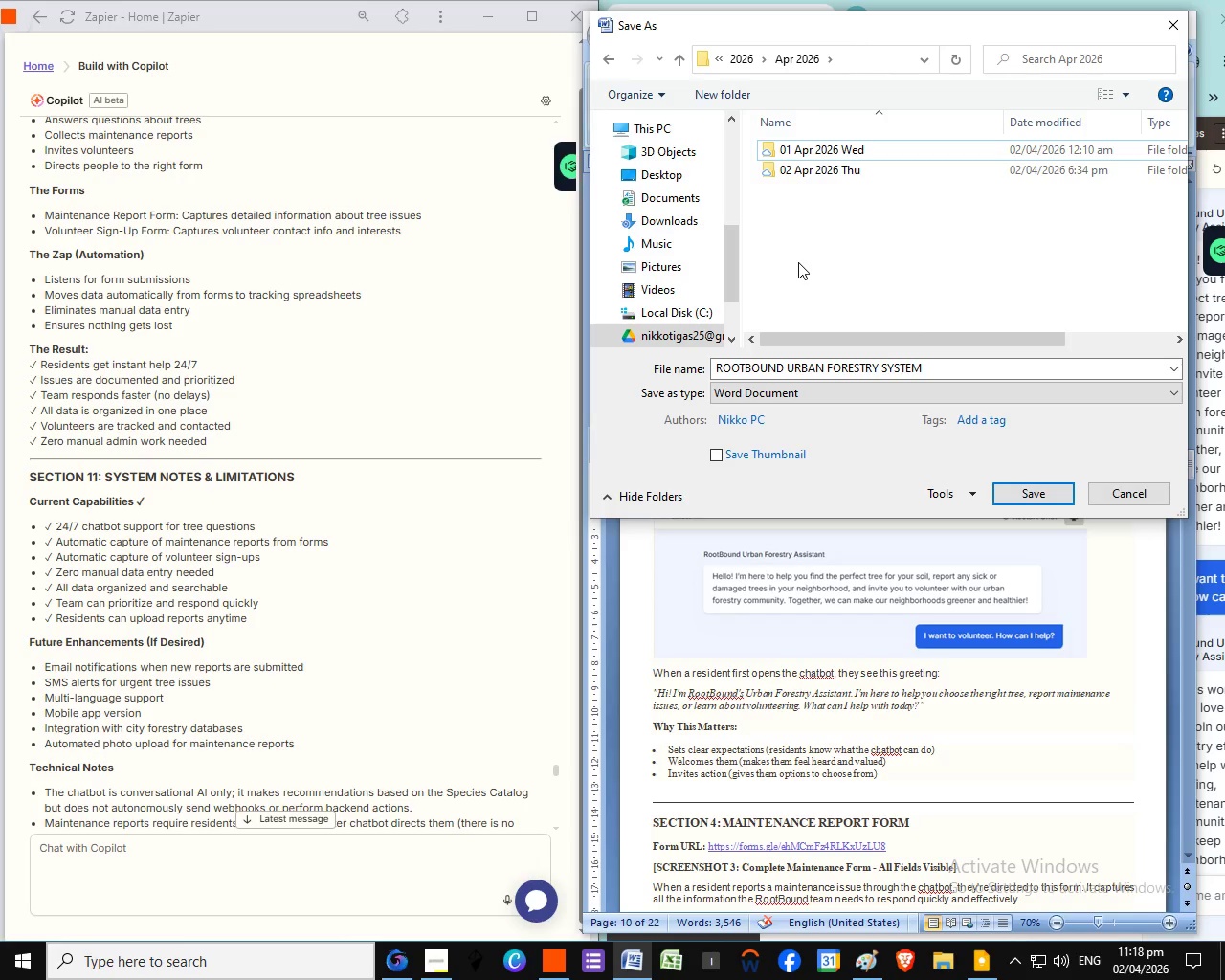 
wait(23.06)
 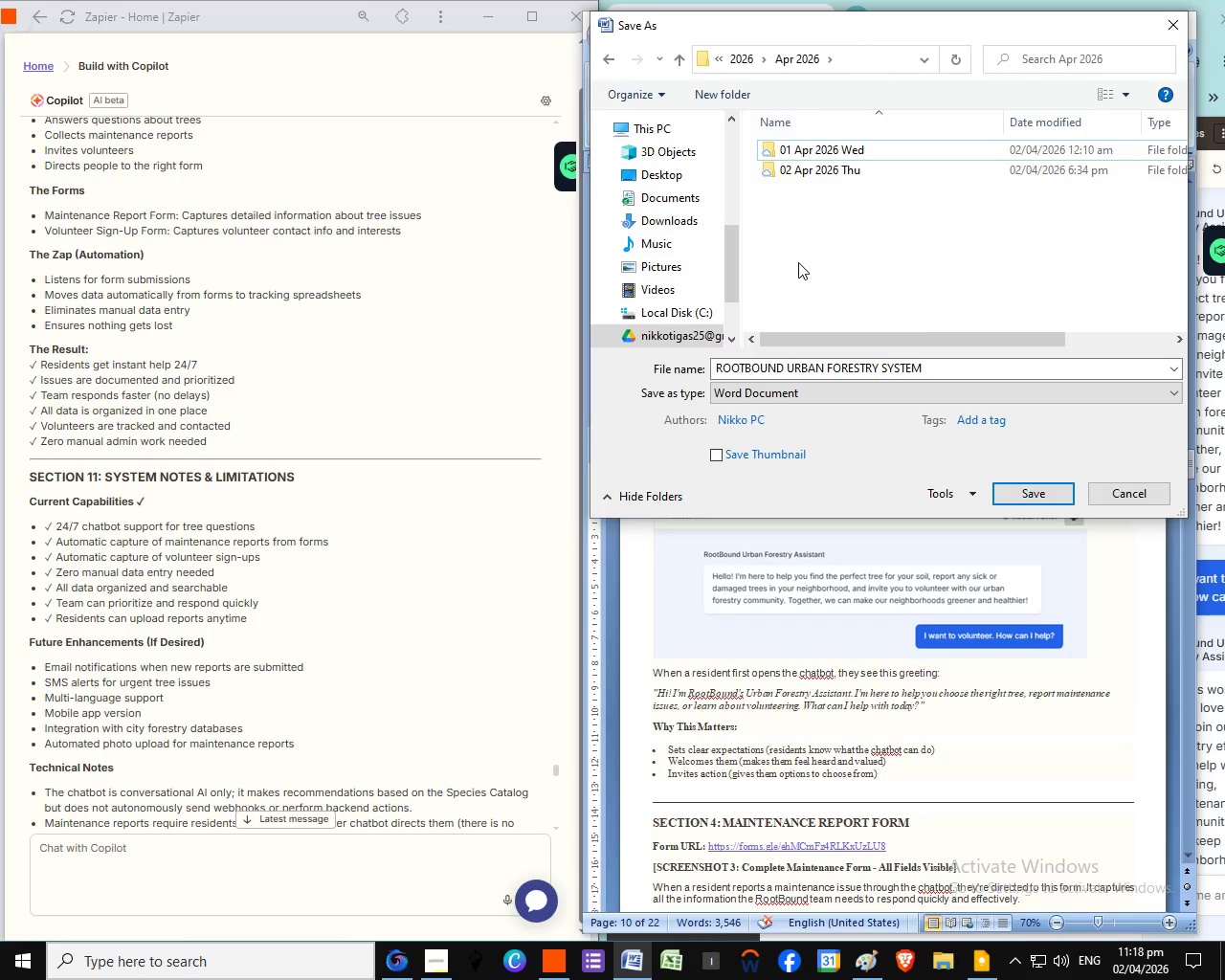 
right_click([806, 262])
 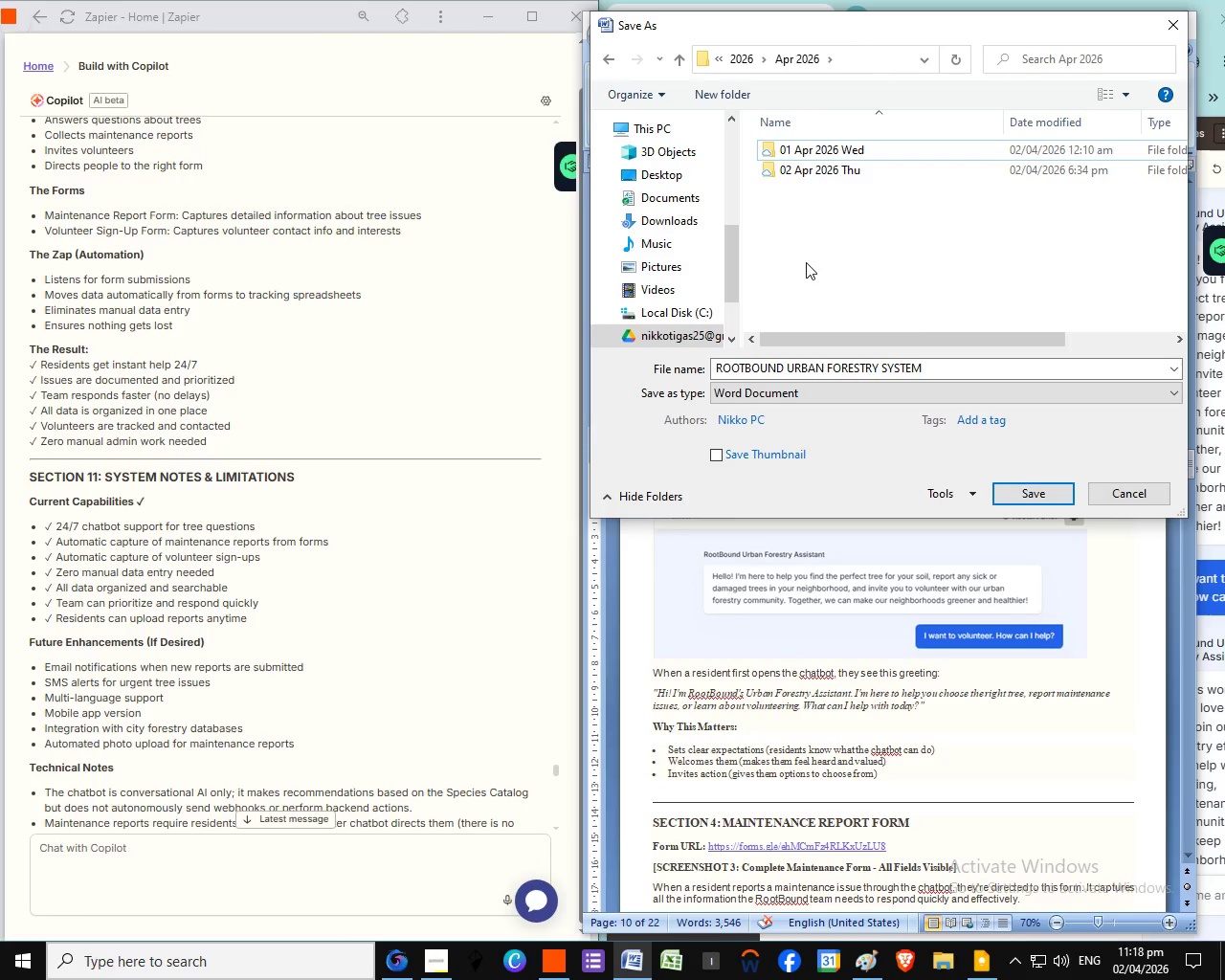 
wait(18.16)
 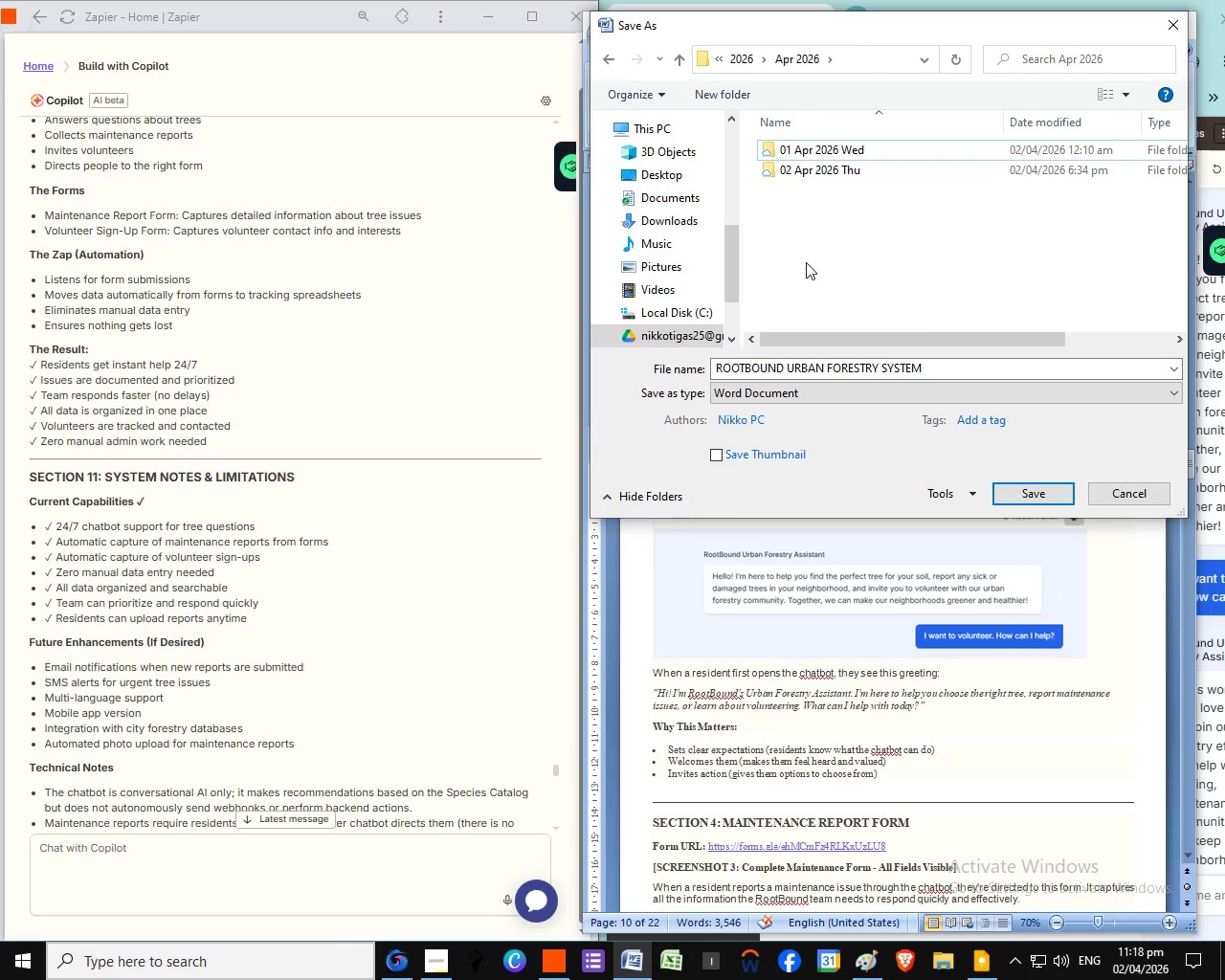 
right_click([848, 269])
 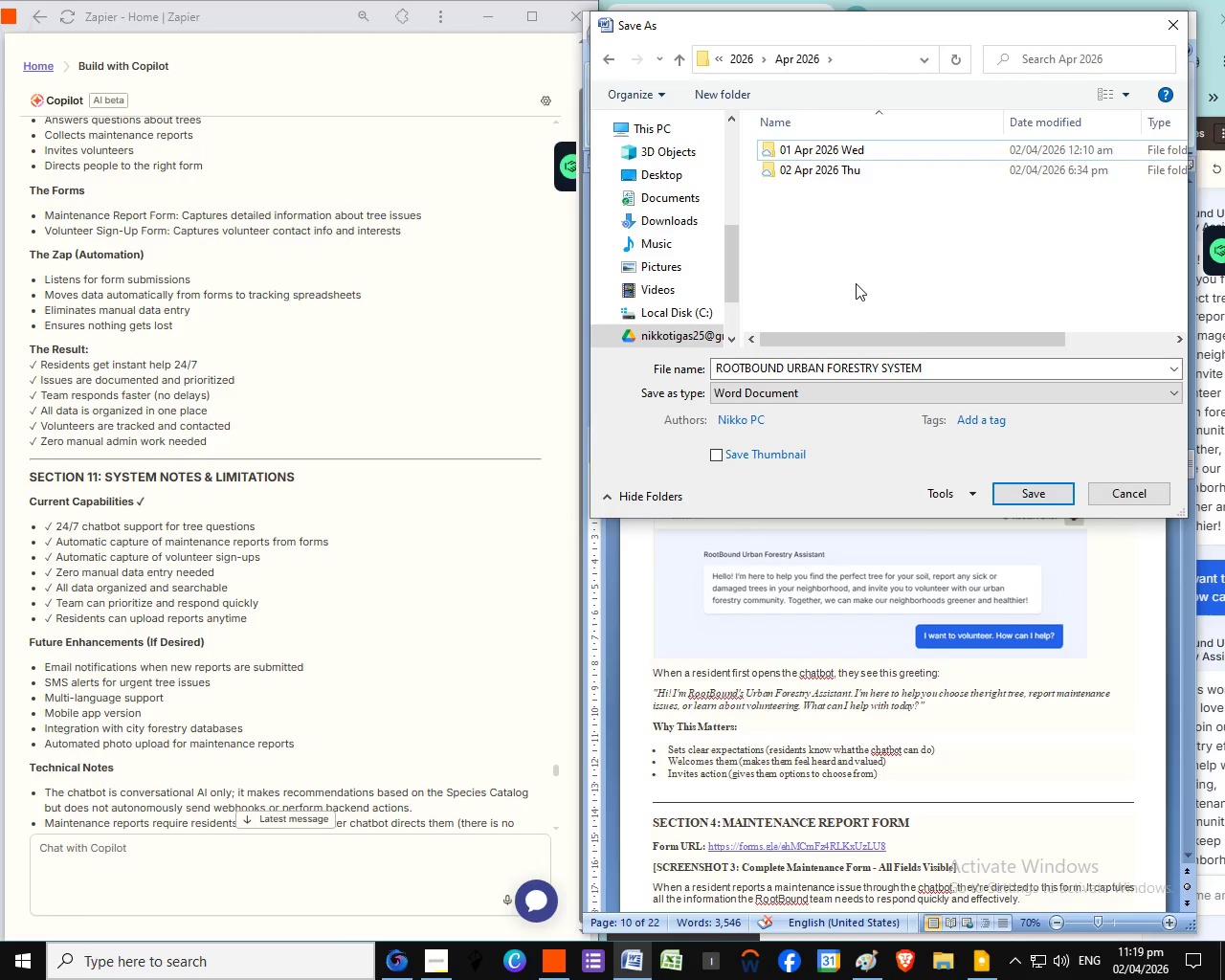 
wait(28.8)
 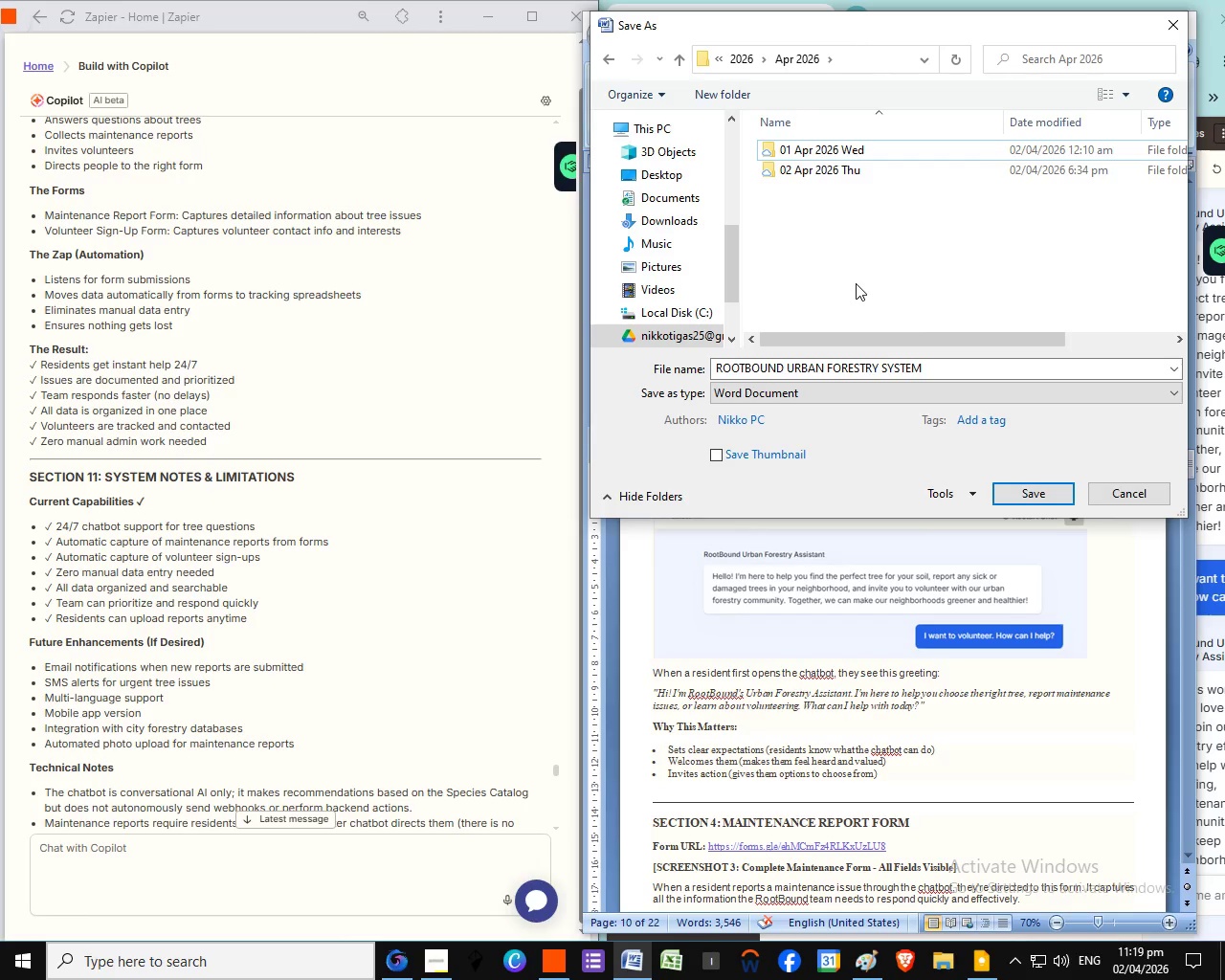 
scroll: coordinate [584, 402], scroll_direction: down, amount: 2.0
 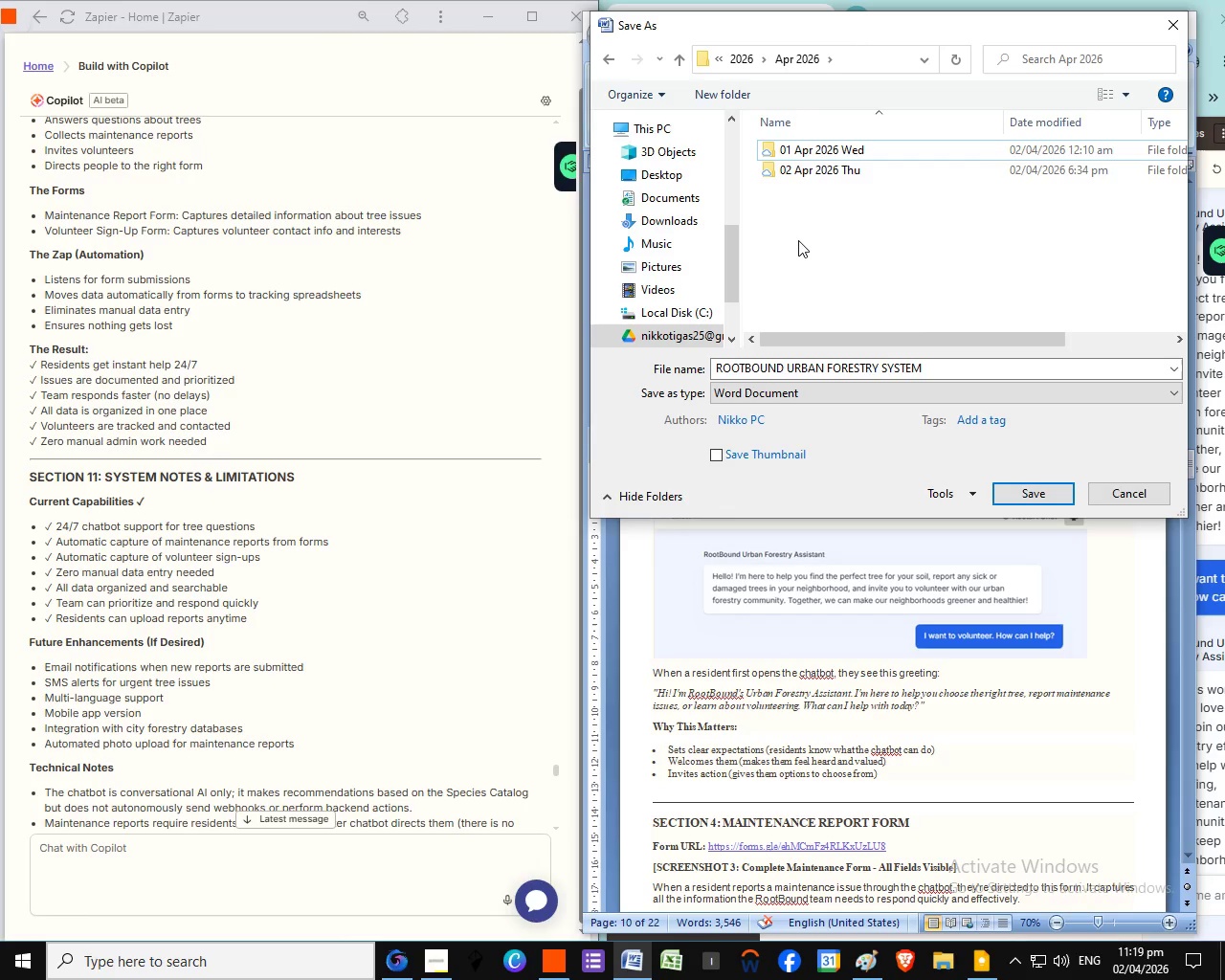 
wait(6.29)
 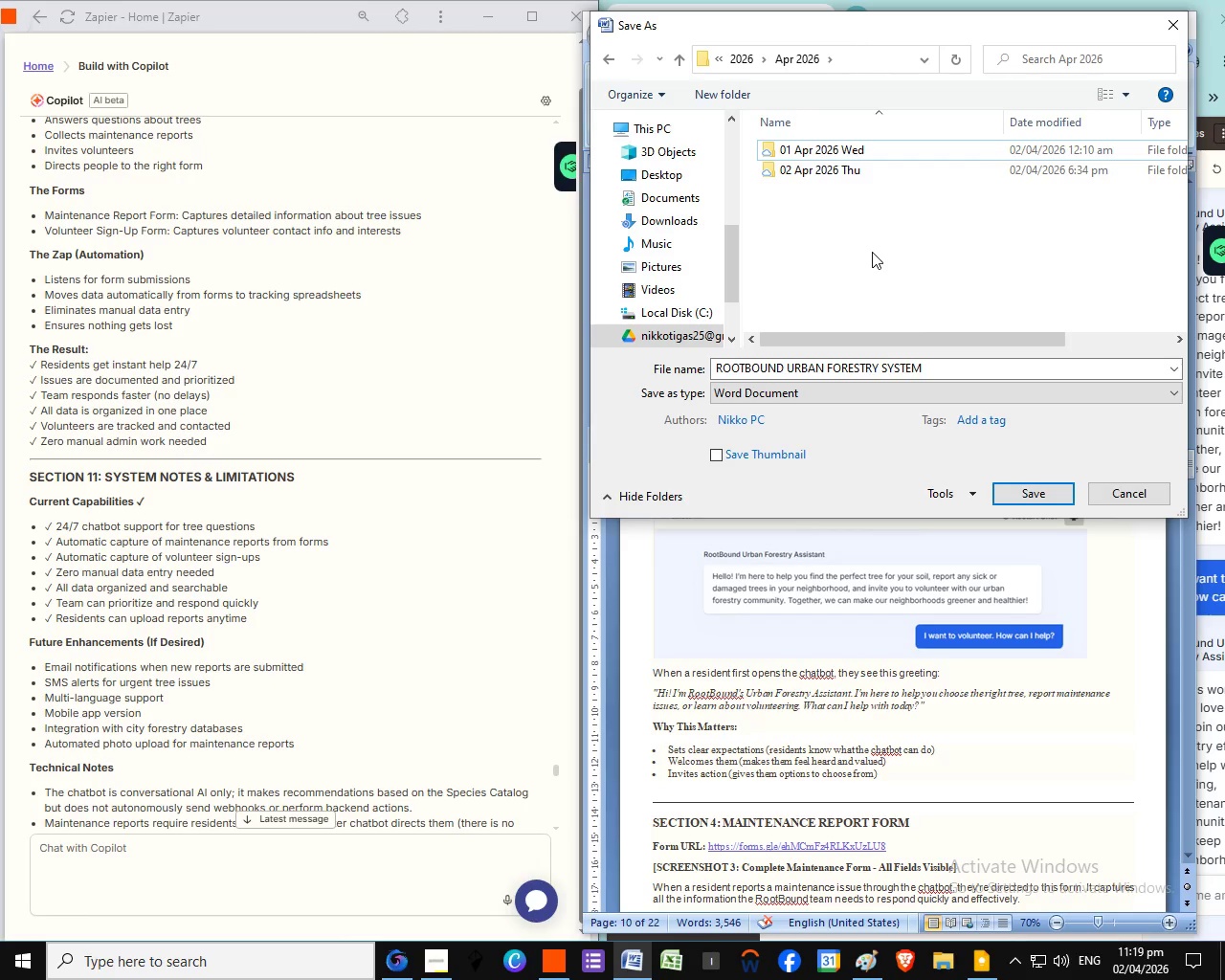 
right_click([798, 240])
 